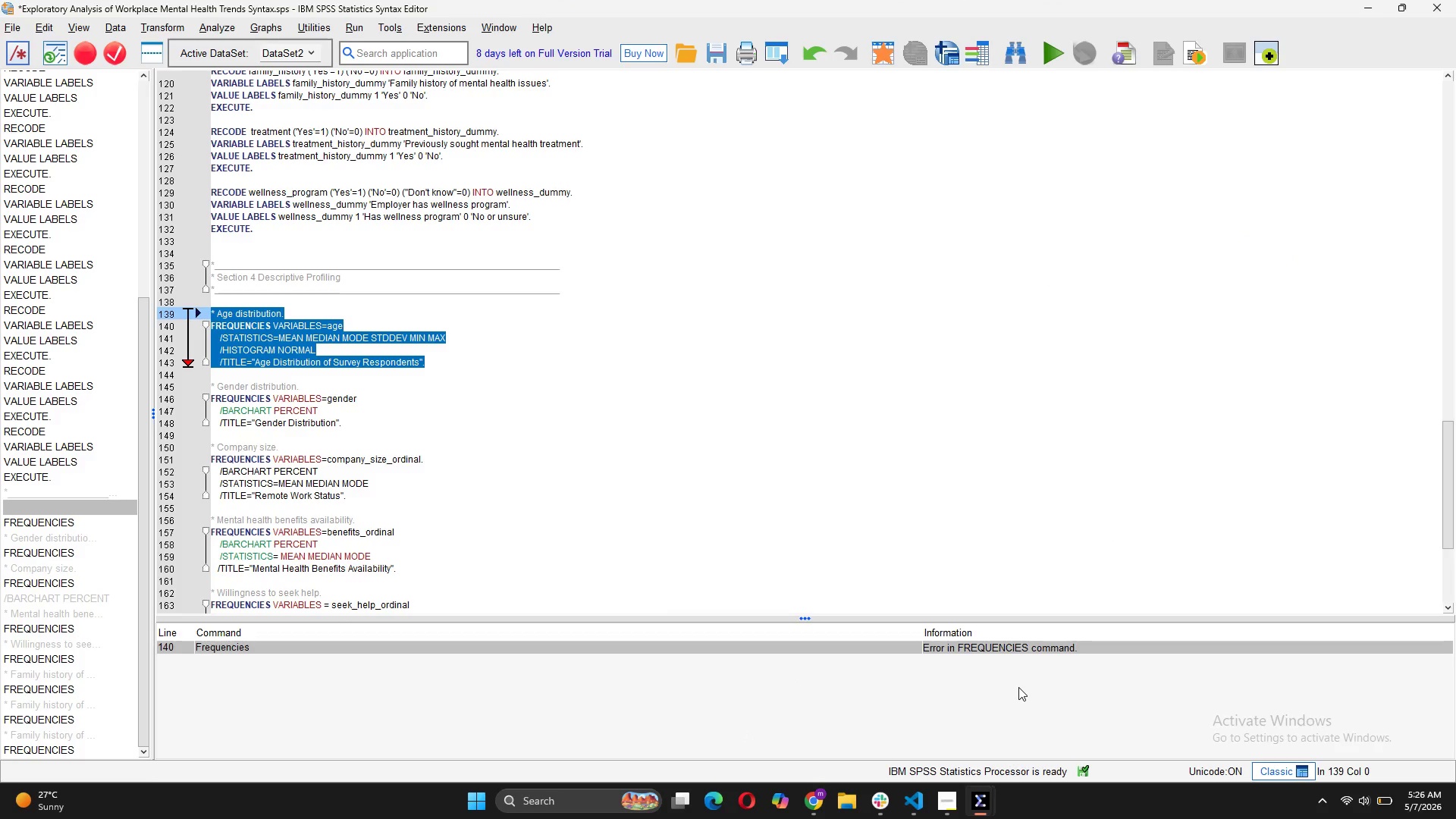 
left_click([252, 326])
 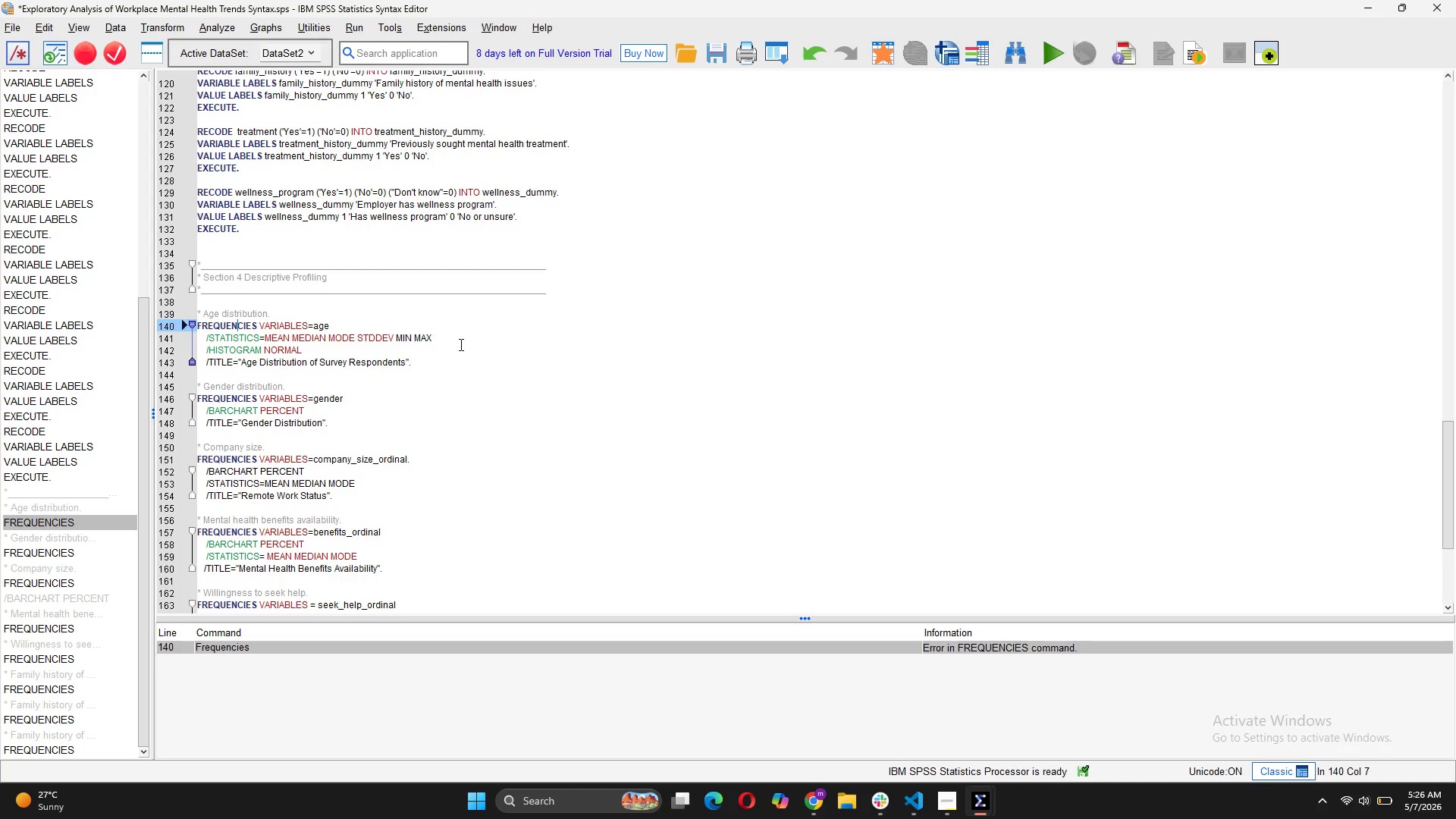 
wait(18.47)
 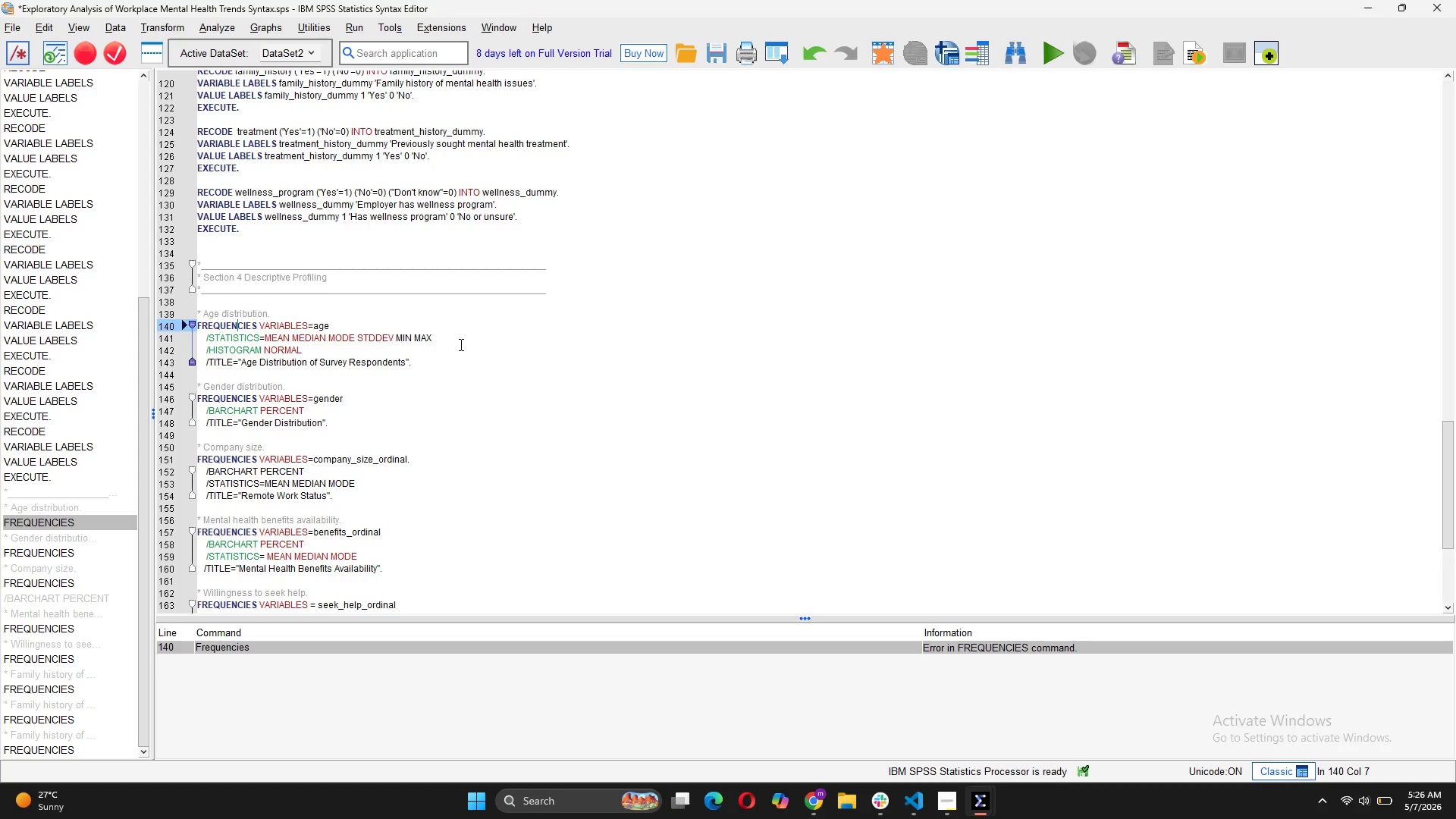 
left_click([411, 338])
 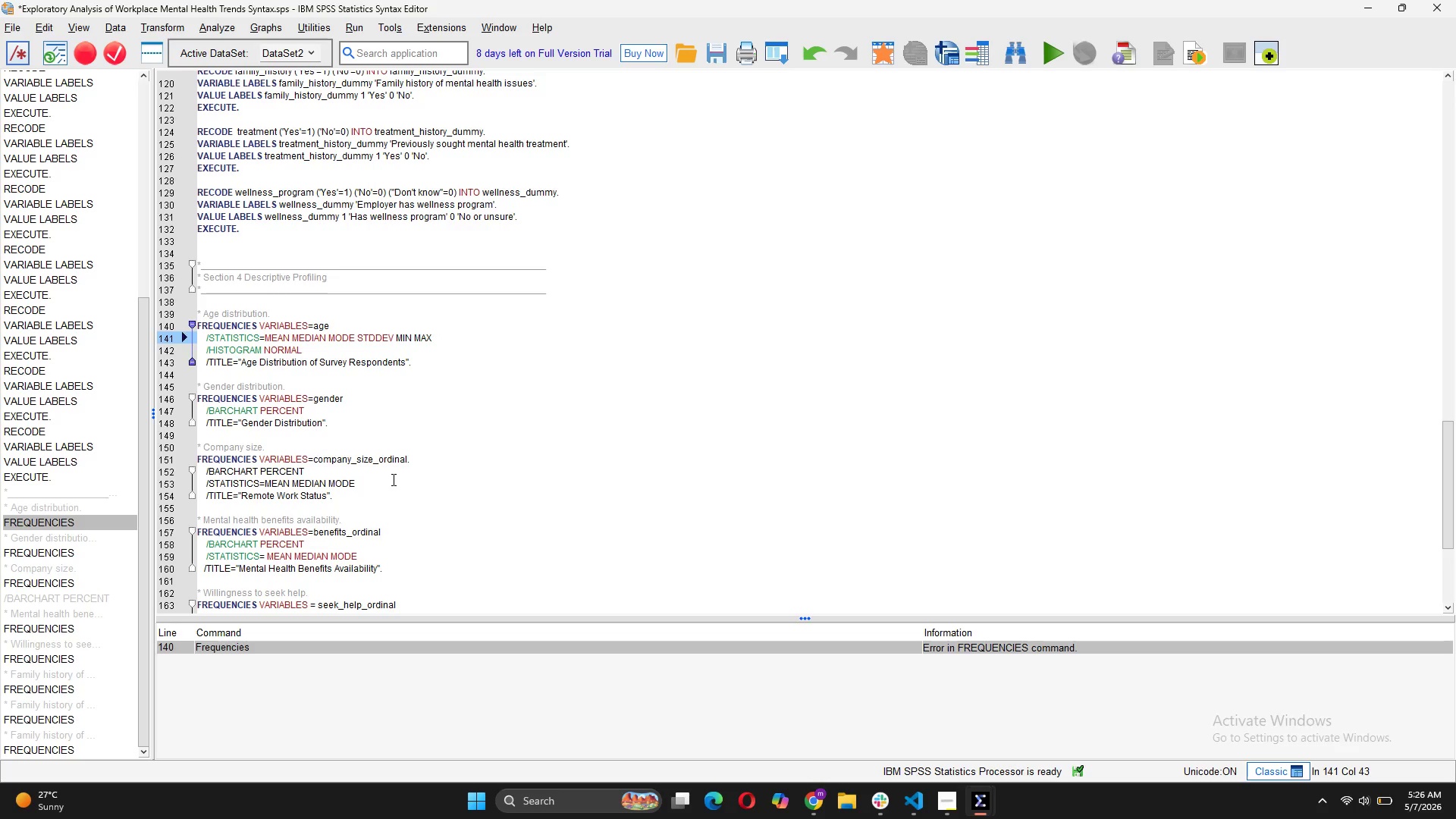 
wait(5.05)
 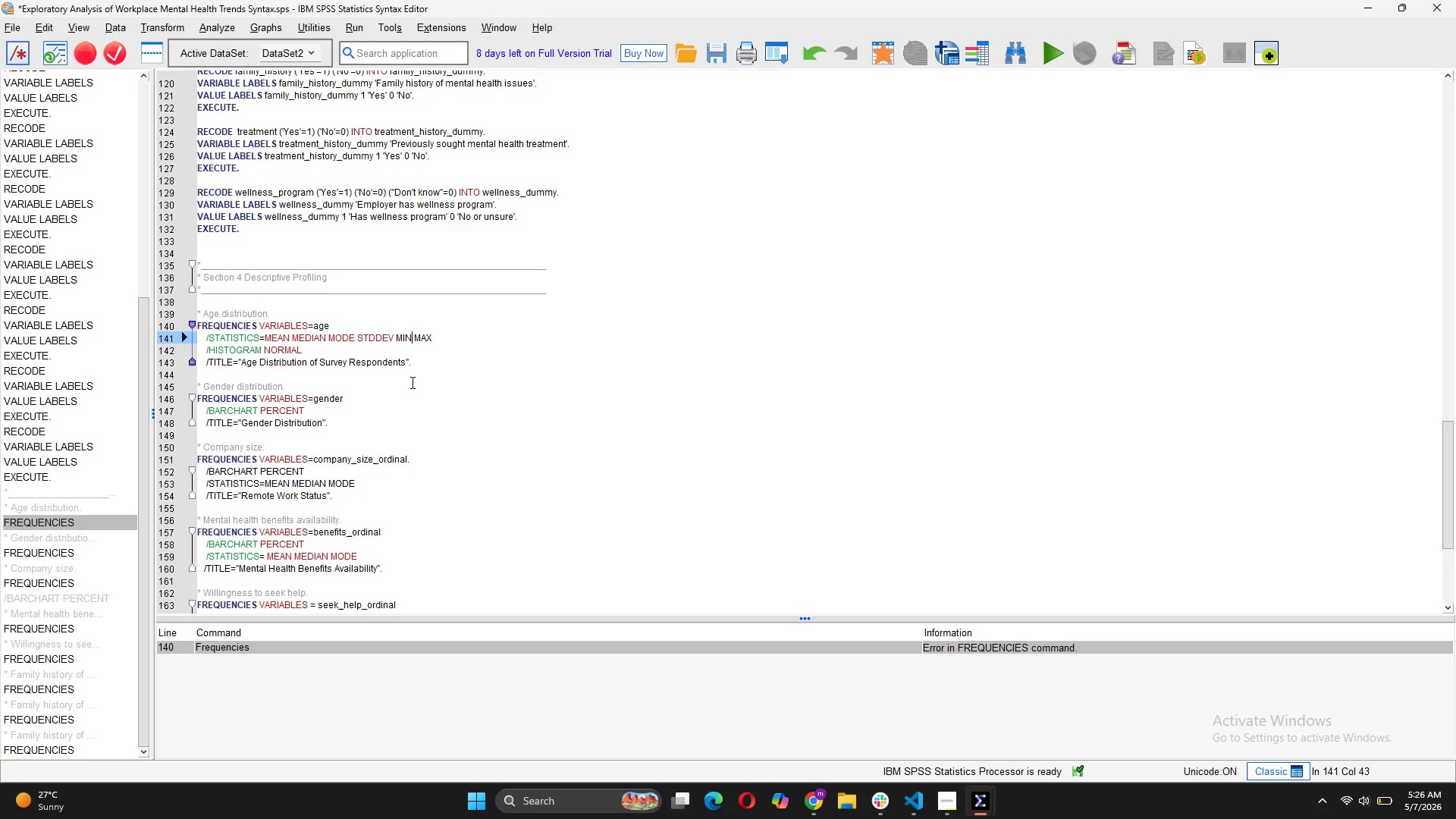 
left_click([418, 461])
 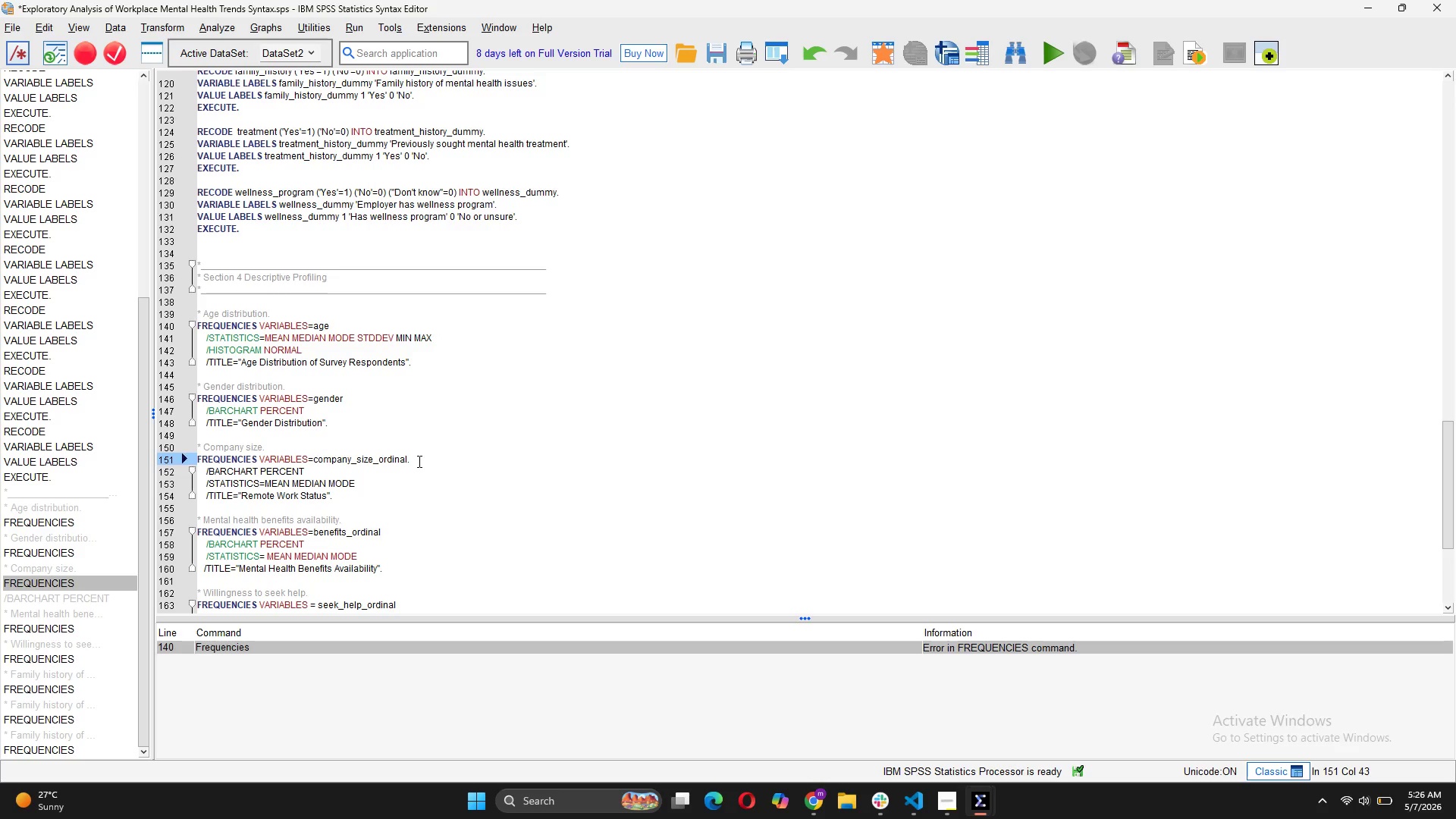 
key(Backspace)
 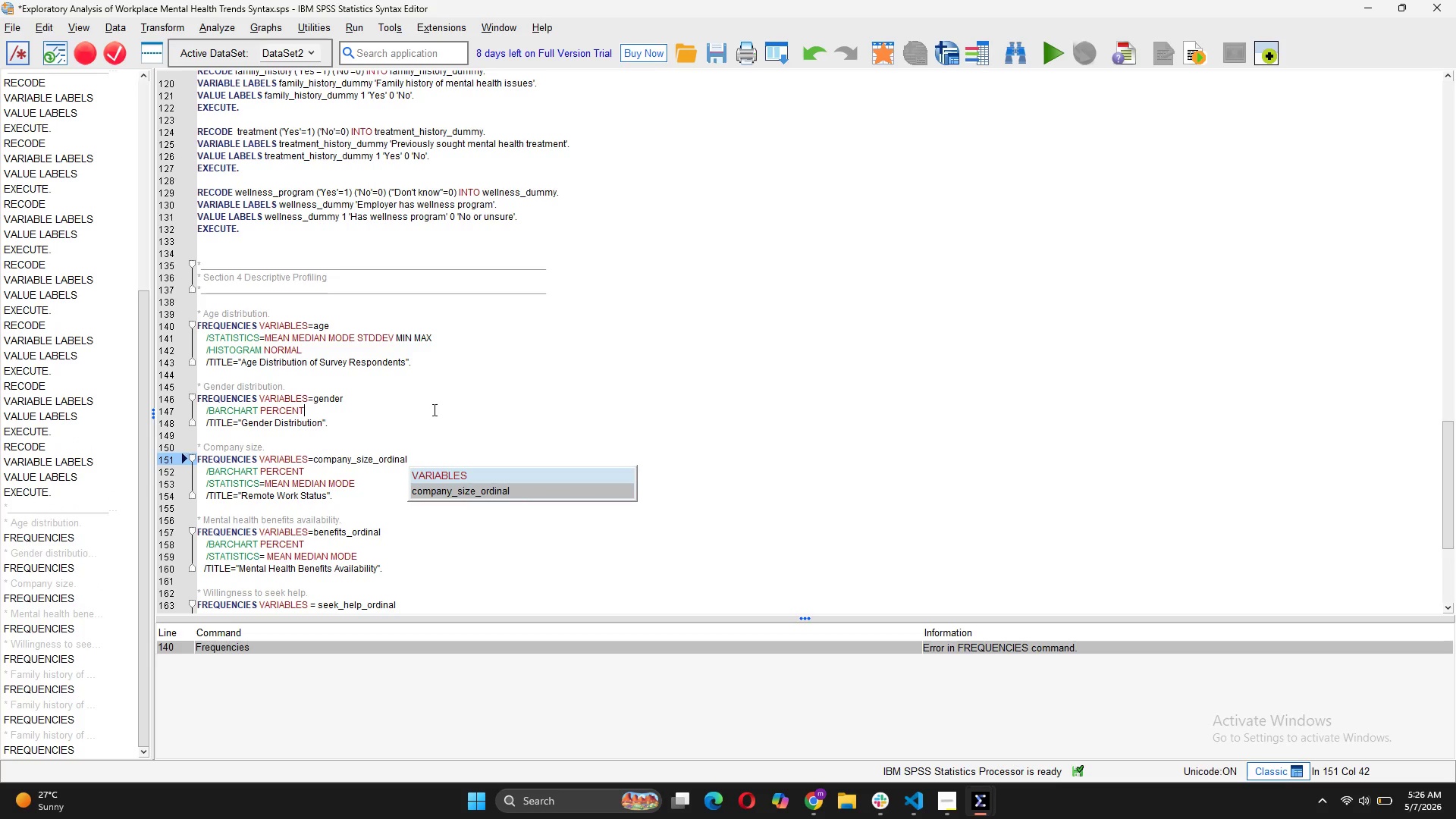 
left_click([412, 333])
 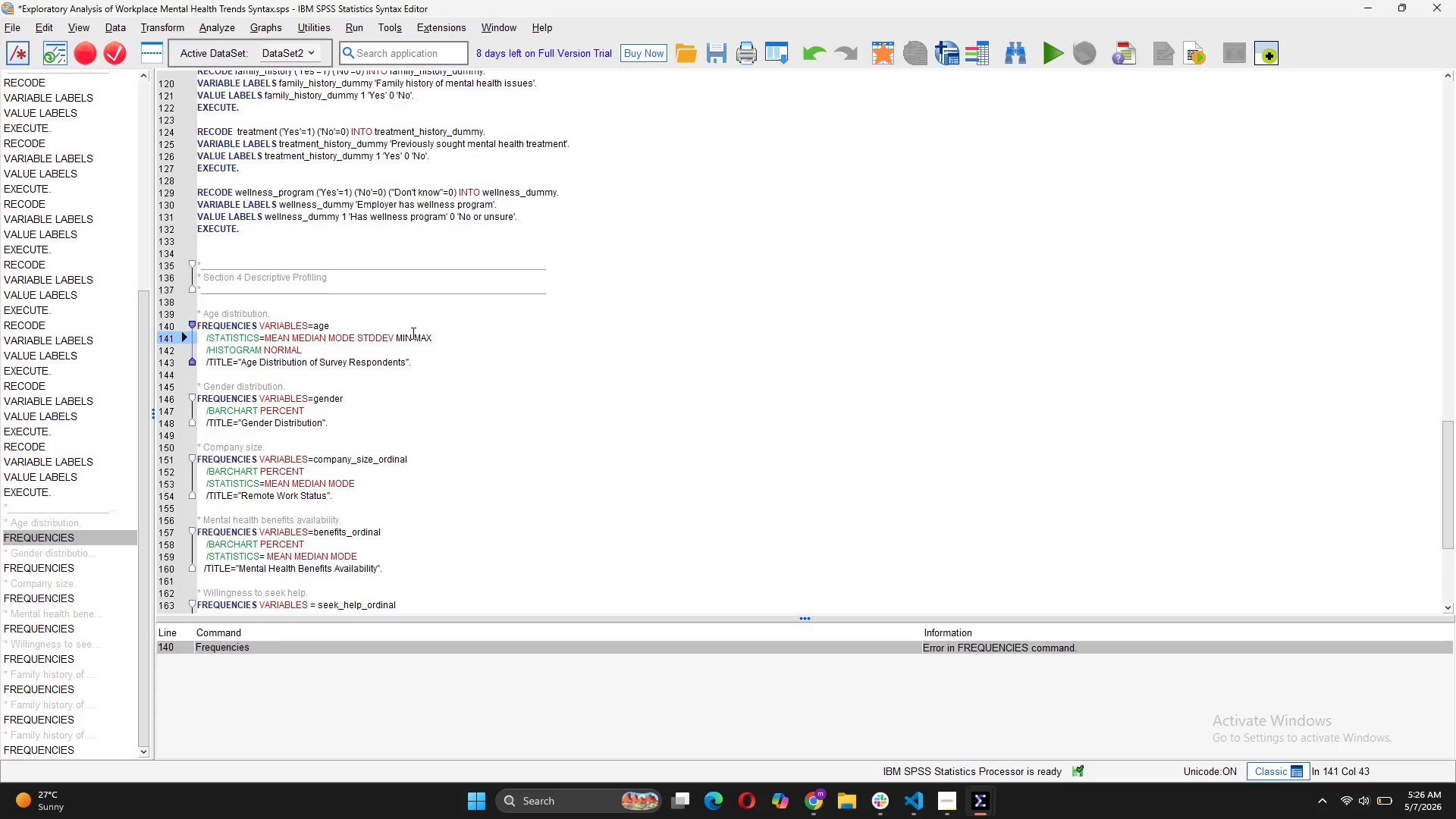 
key(I)
 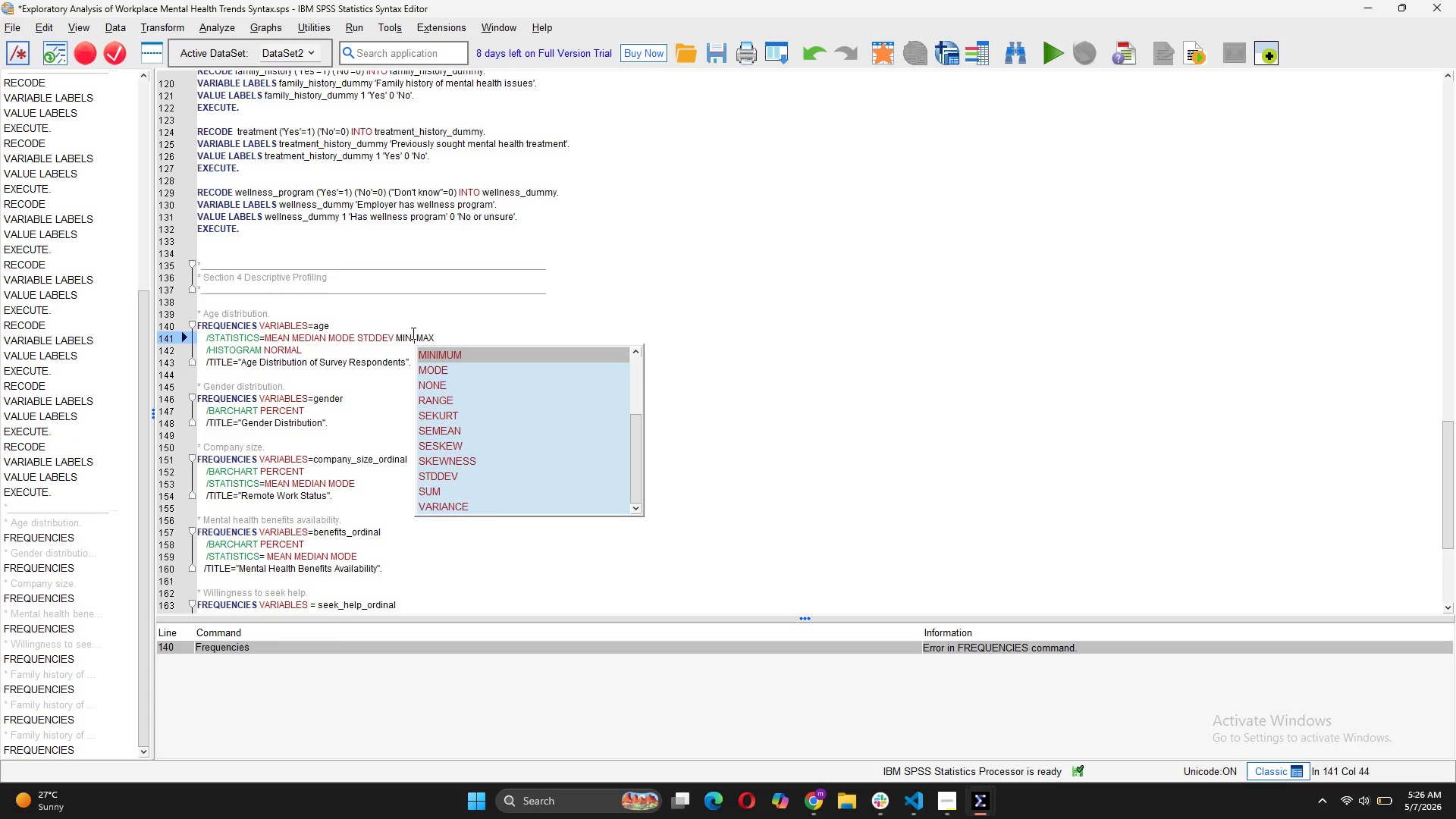 
key(Tab)
 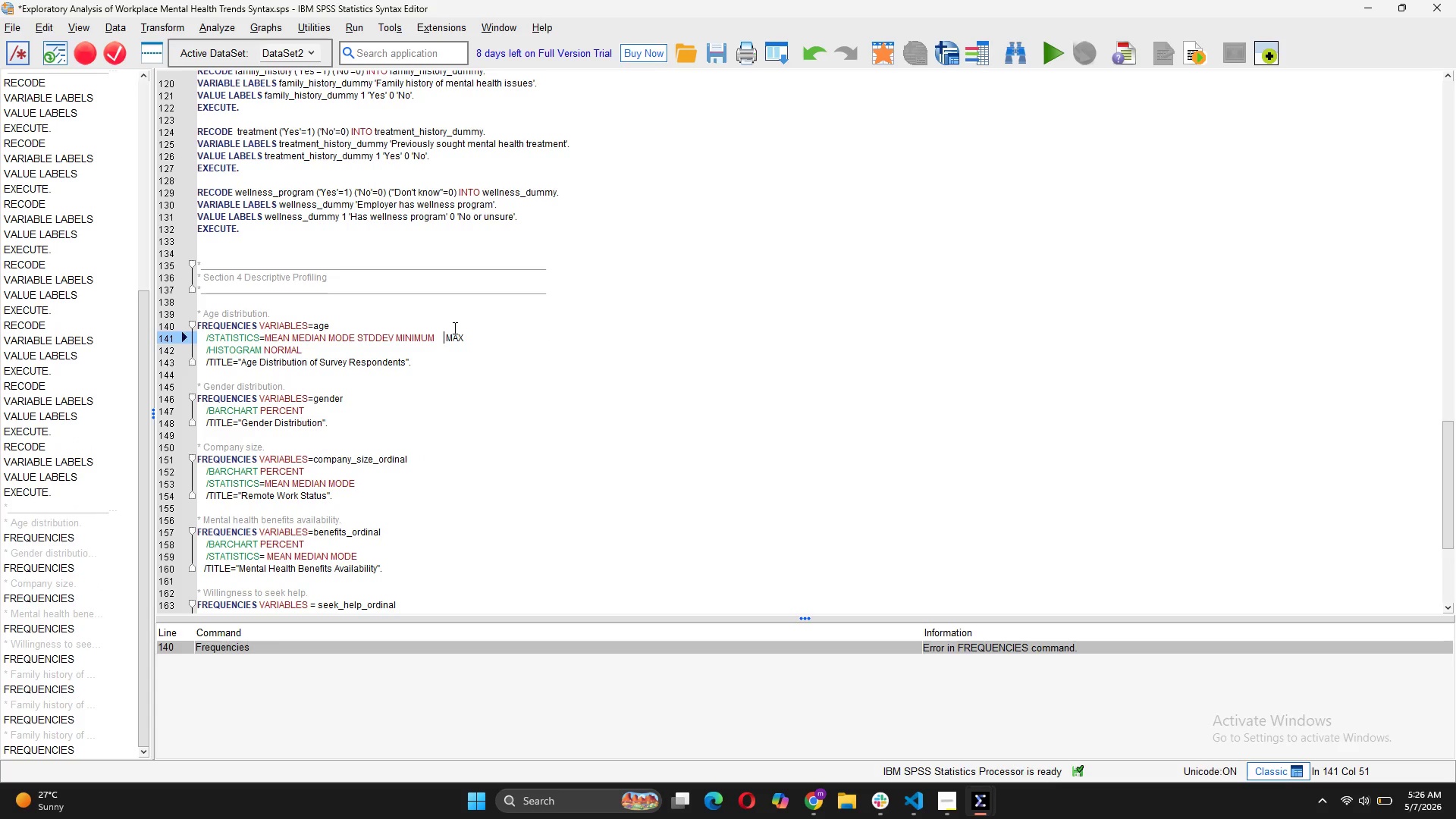 
key(Backspace)
 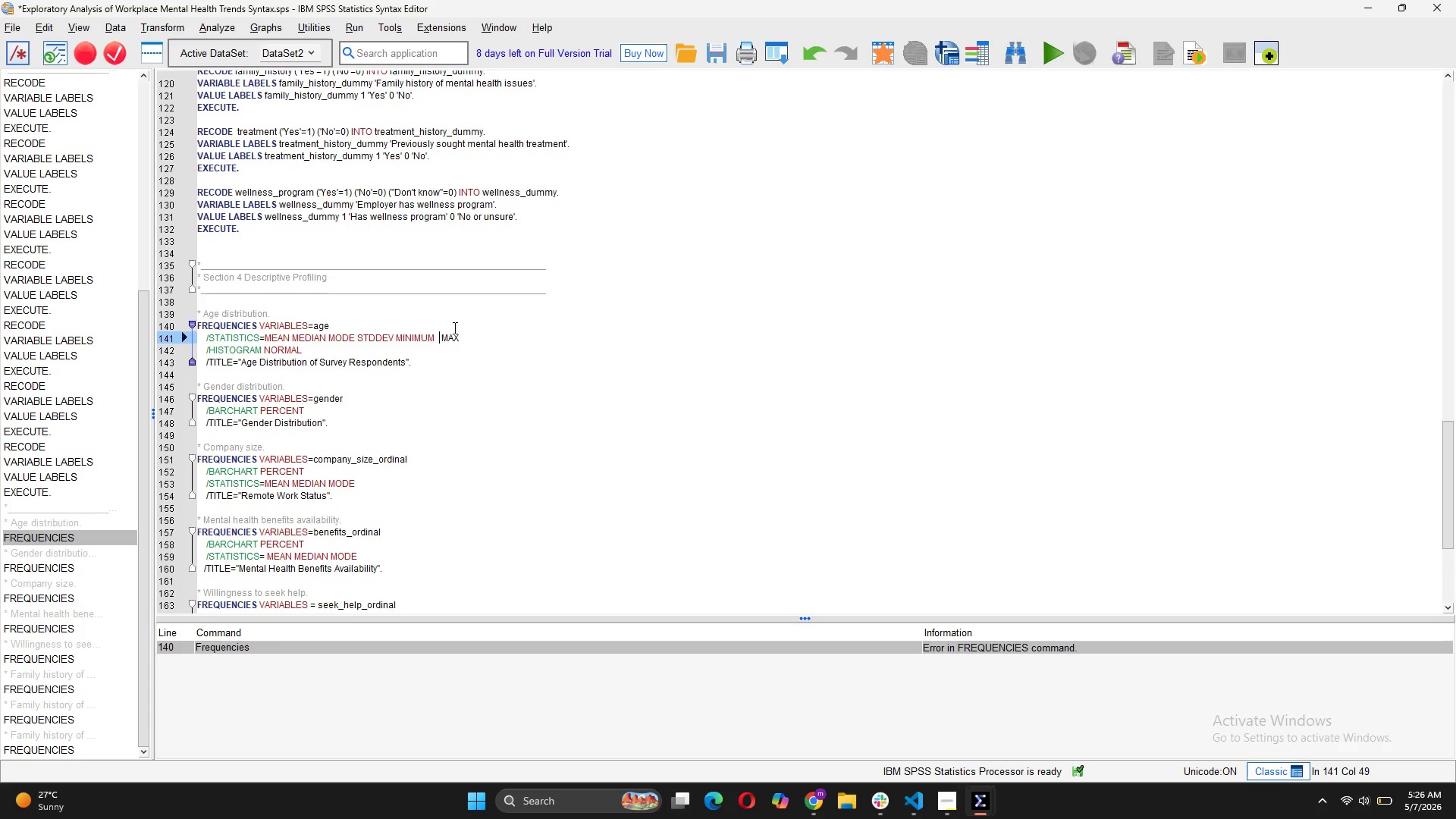 
key(Backspace)
 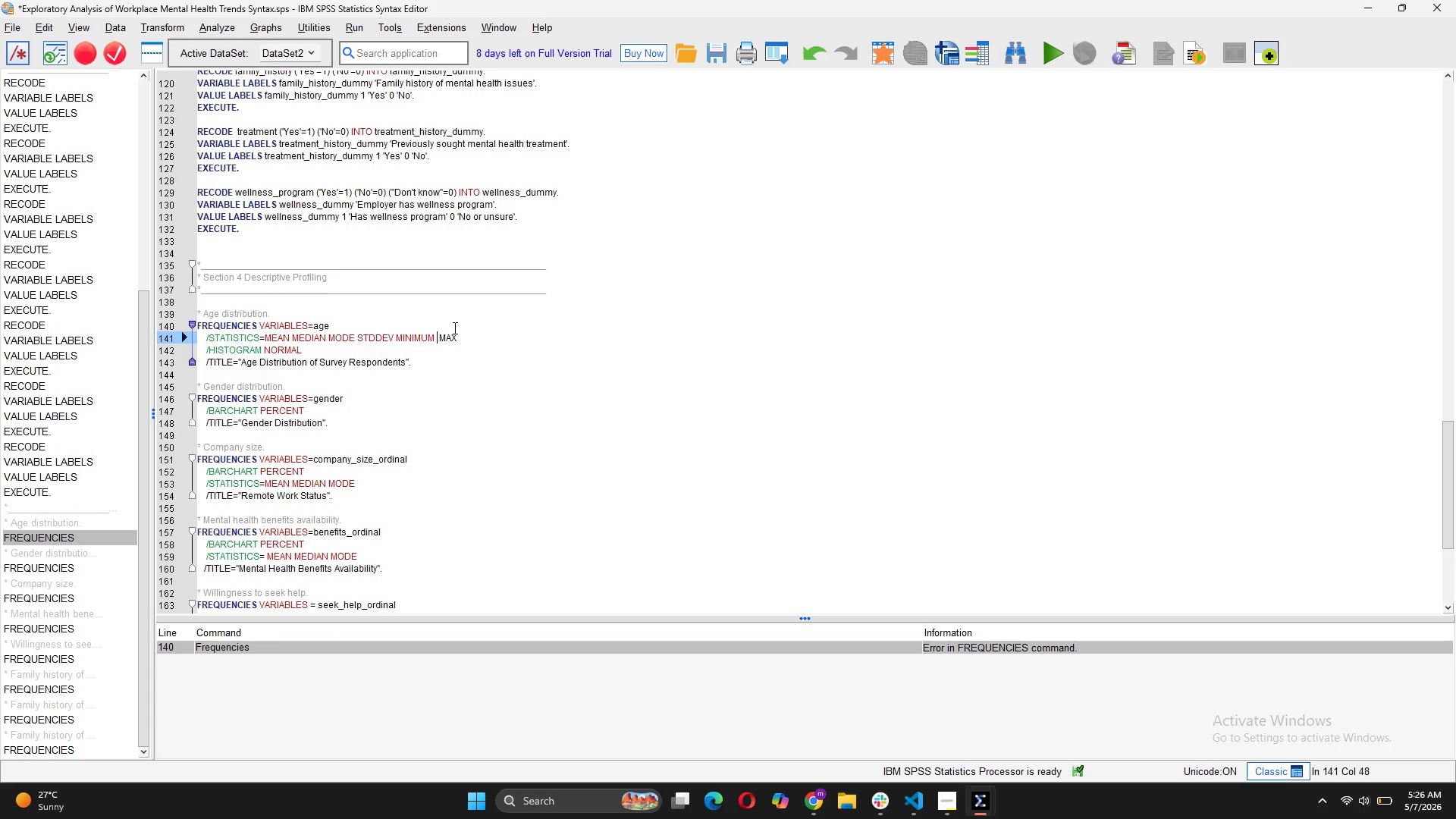 
key(Backspace)
 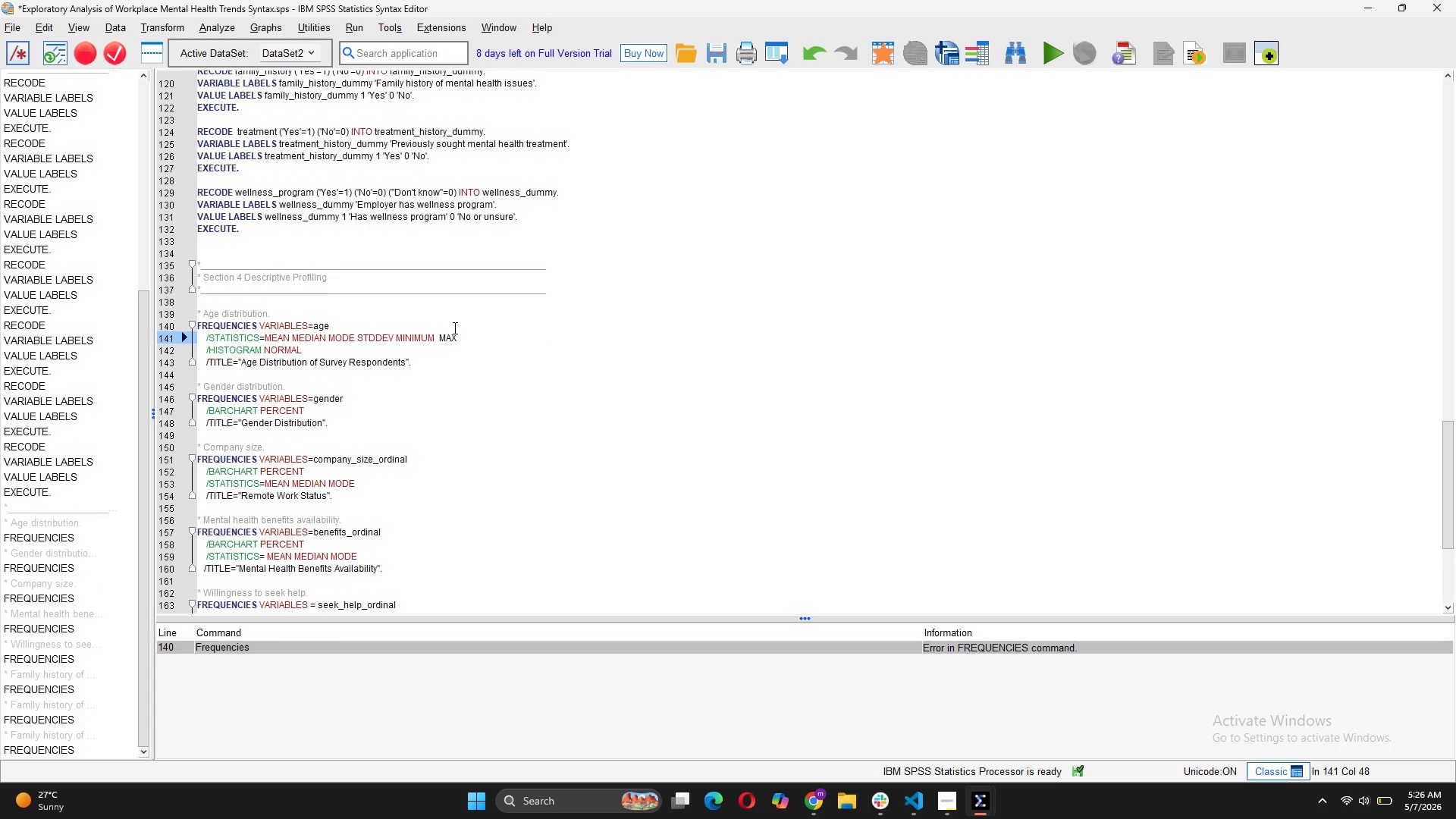 
key(ArrowRight)
 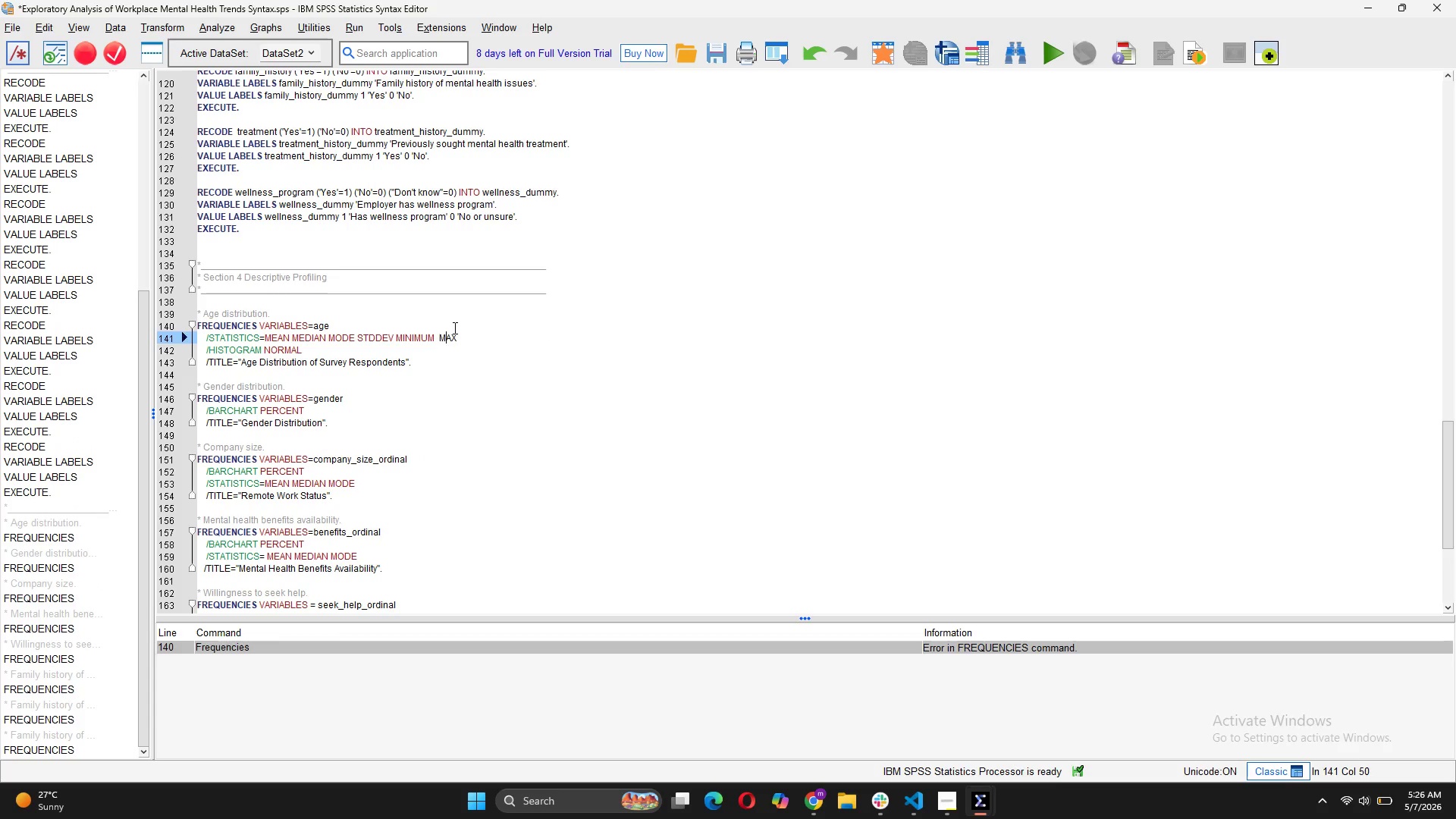 
key(ArrowRight)
 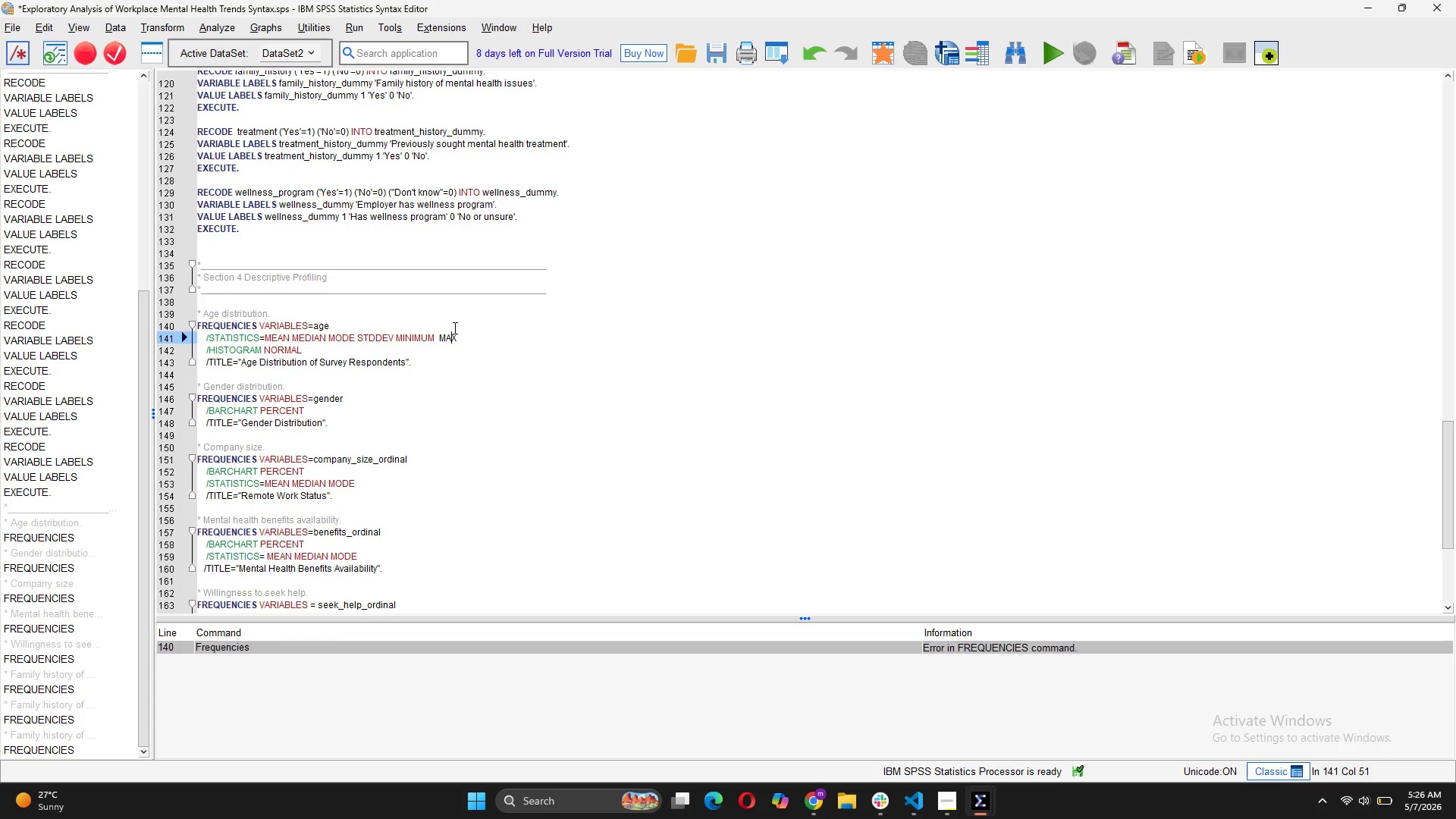 
key(ArrowRight)
 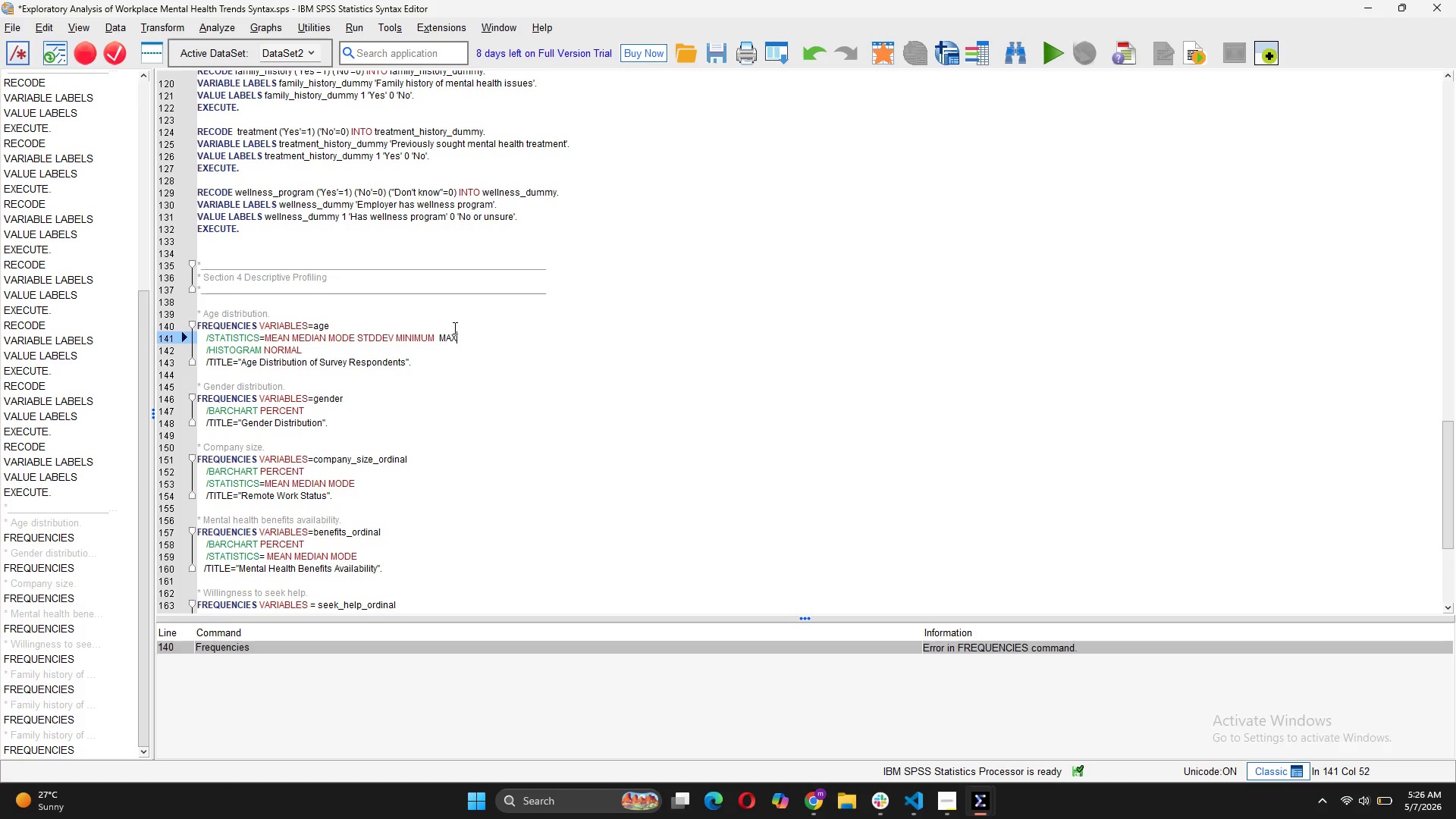 
key(ArrowRight)
 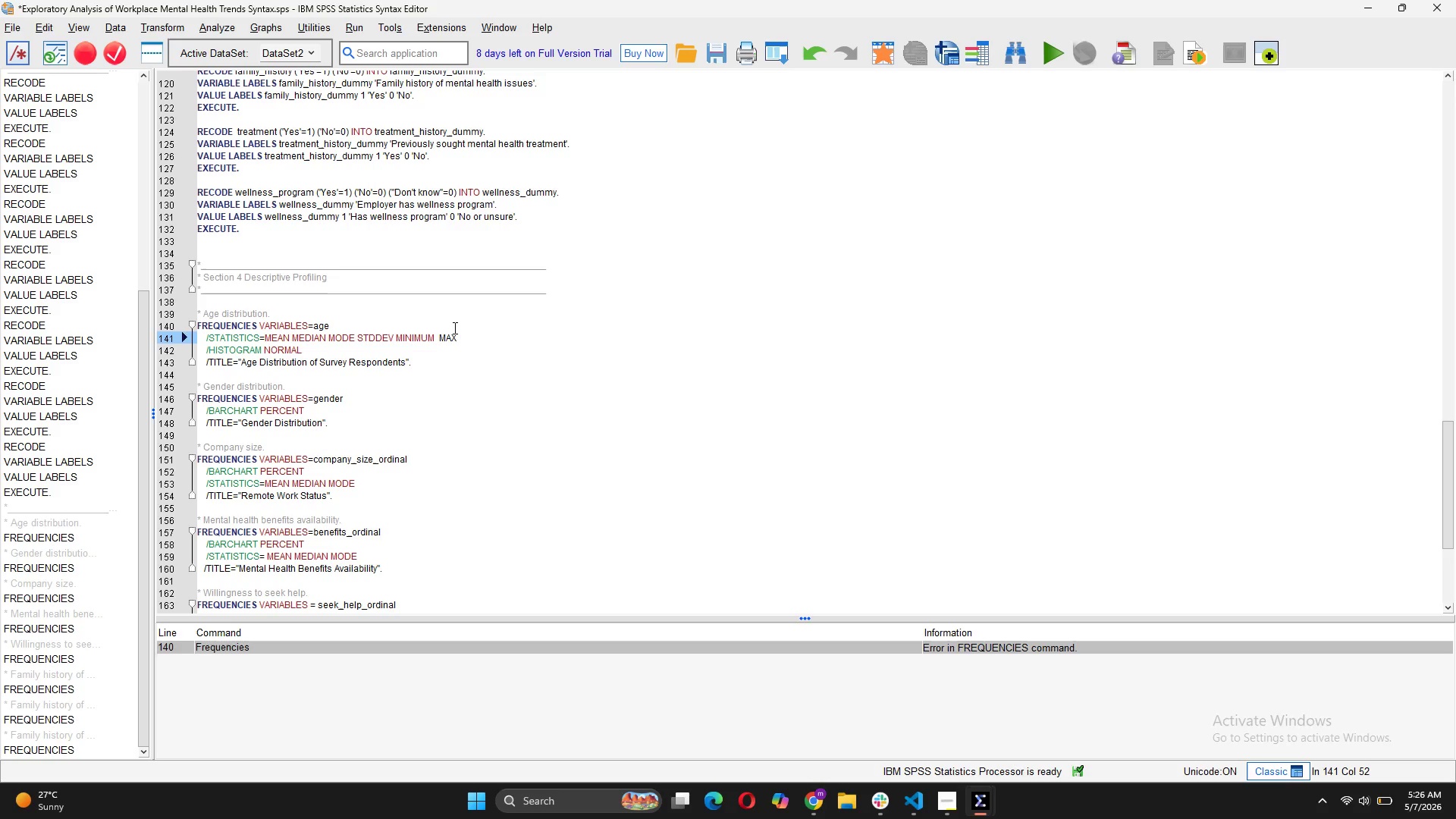 
key(I)
 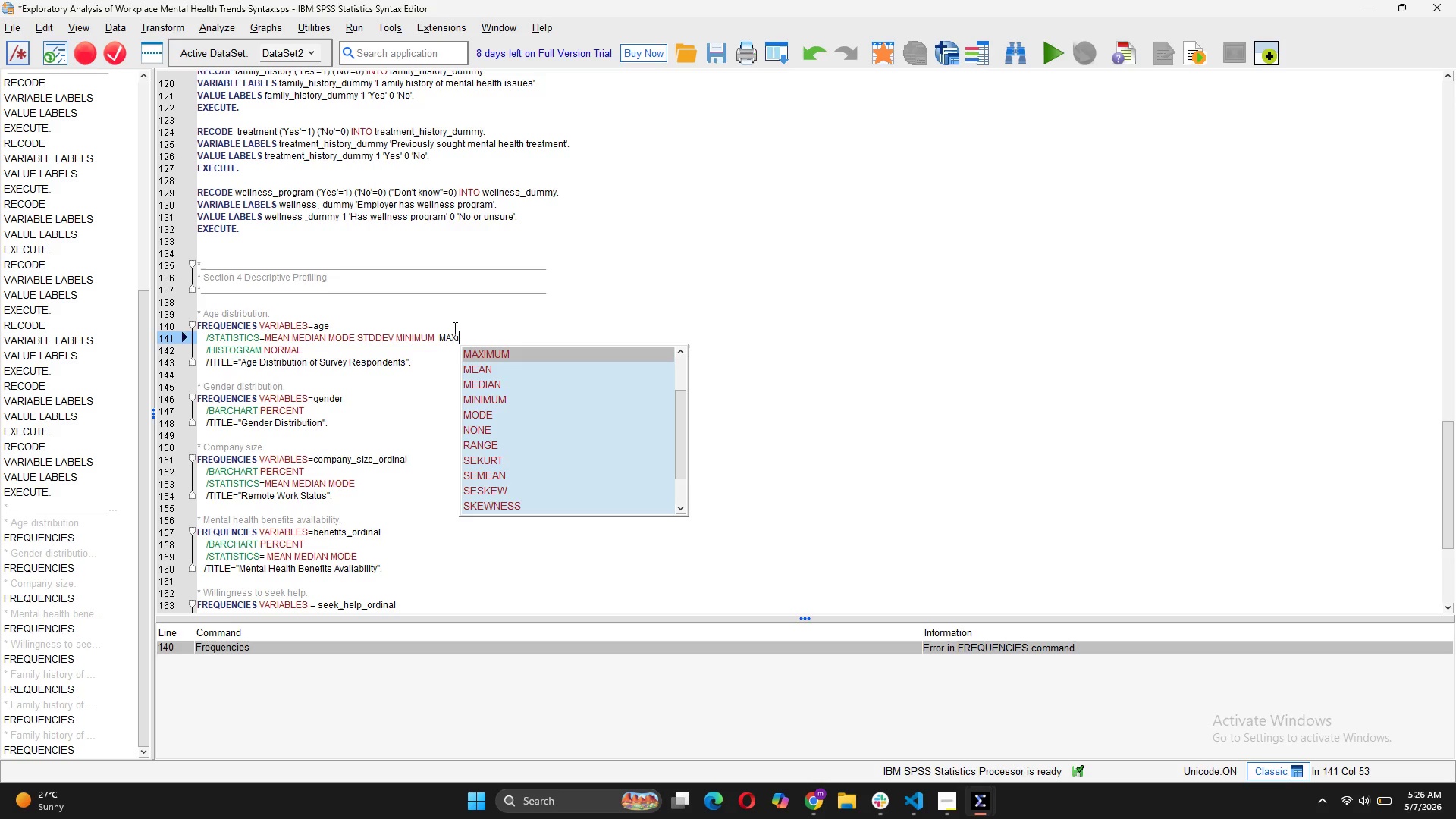 
key(Tab)
 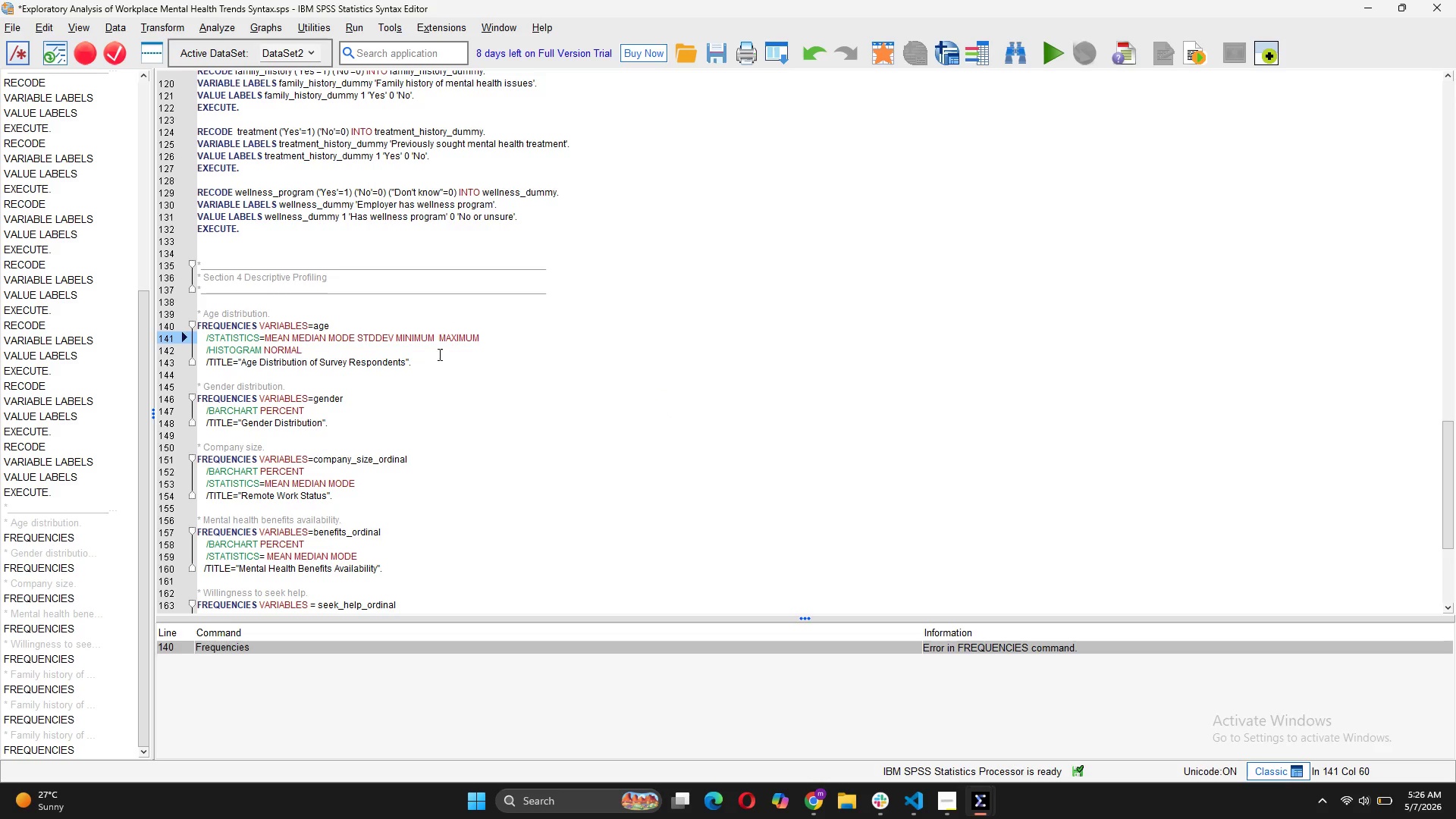 
left_click_drag(start_coordinate=[450, 359], to_coordinate=[196, 318])
 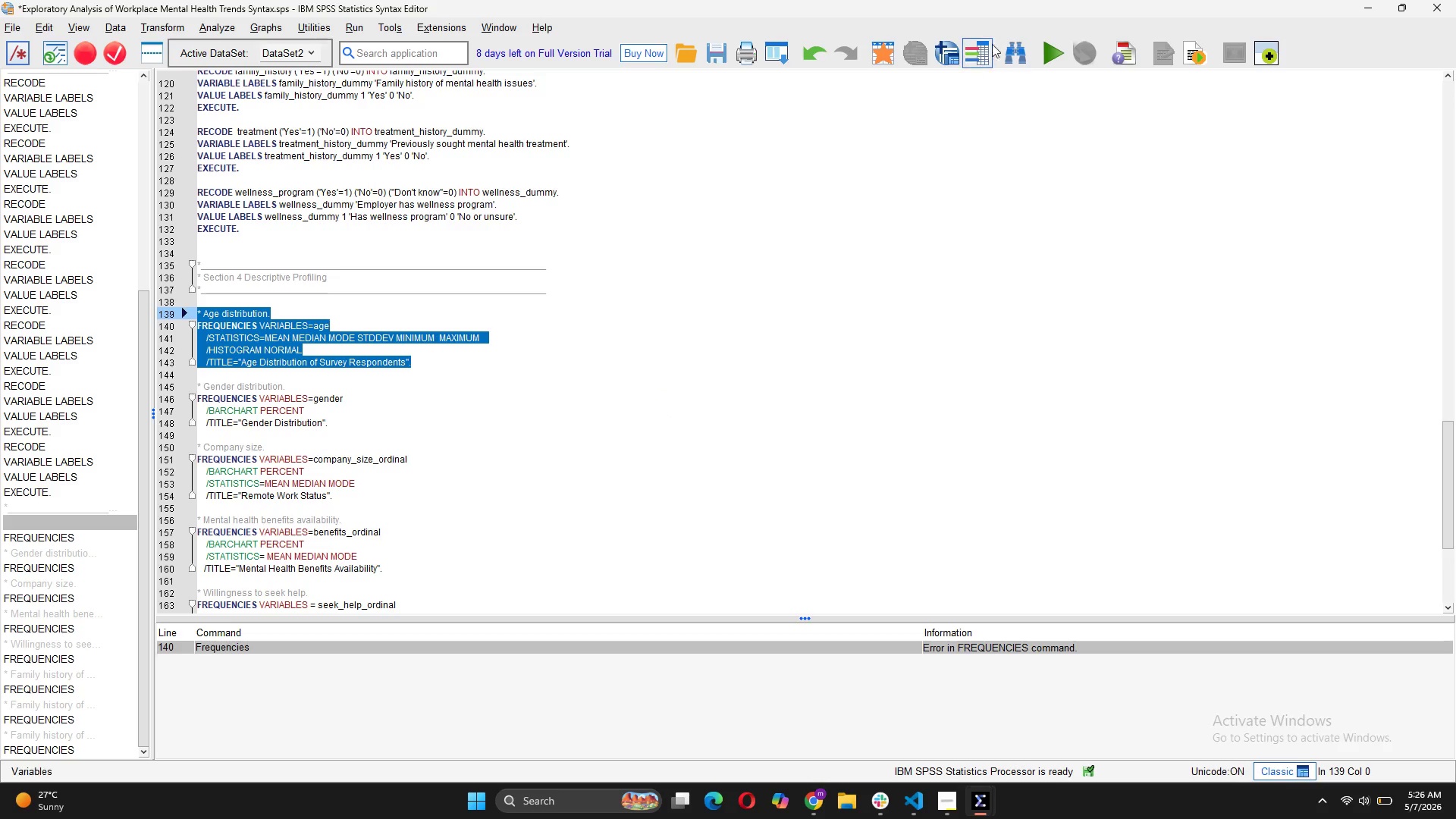 
left_click([1046, 42])
 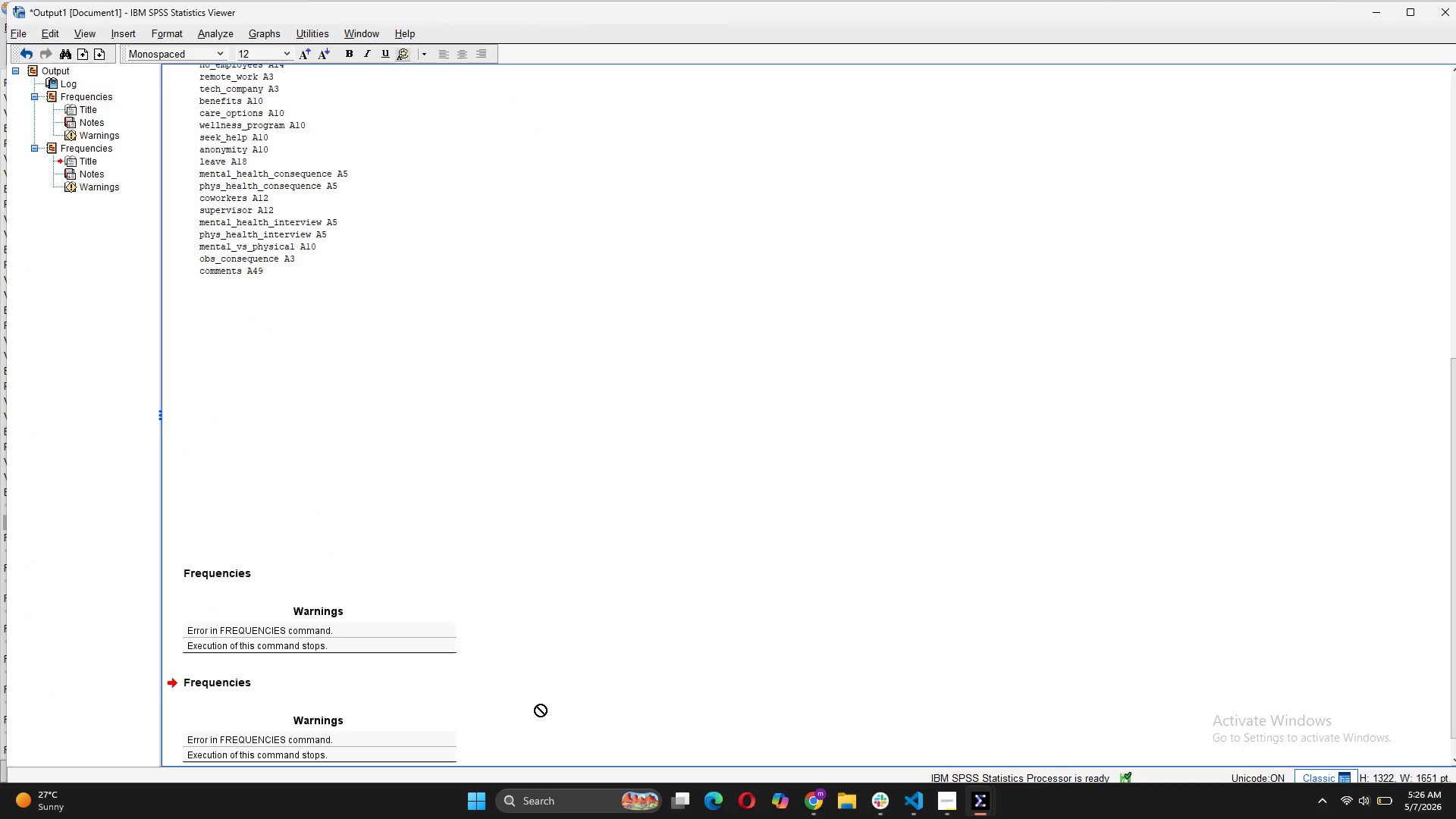 
left_click([340, 686])
 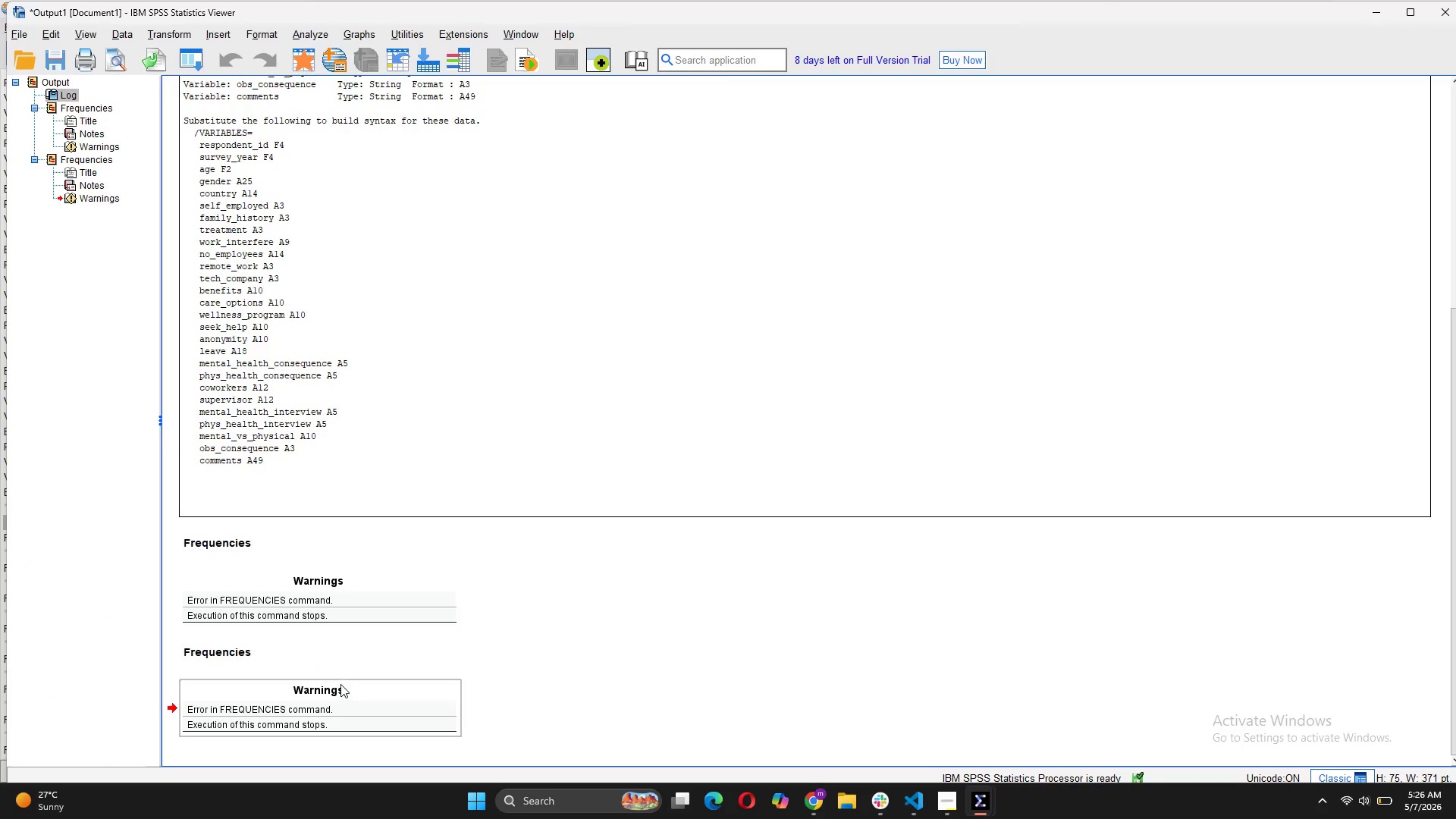 
scroll: coordinate [538, 704], scroll_direction: down, amount: 4.0
 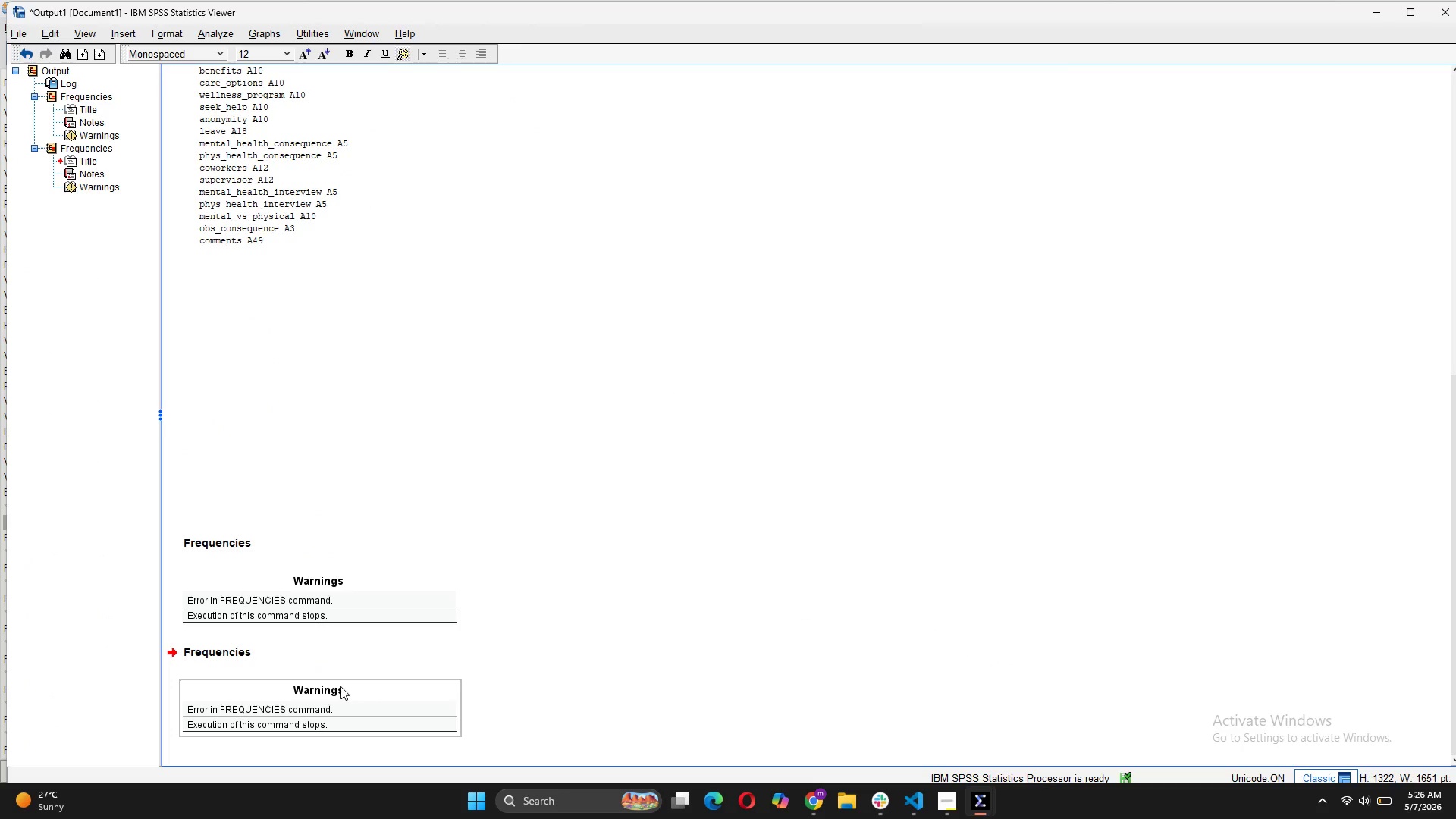 
right_click([340, 684])
 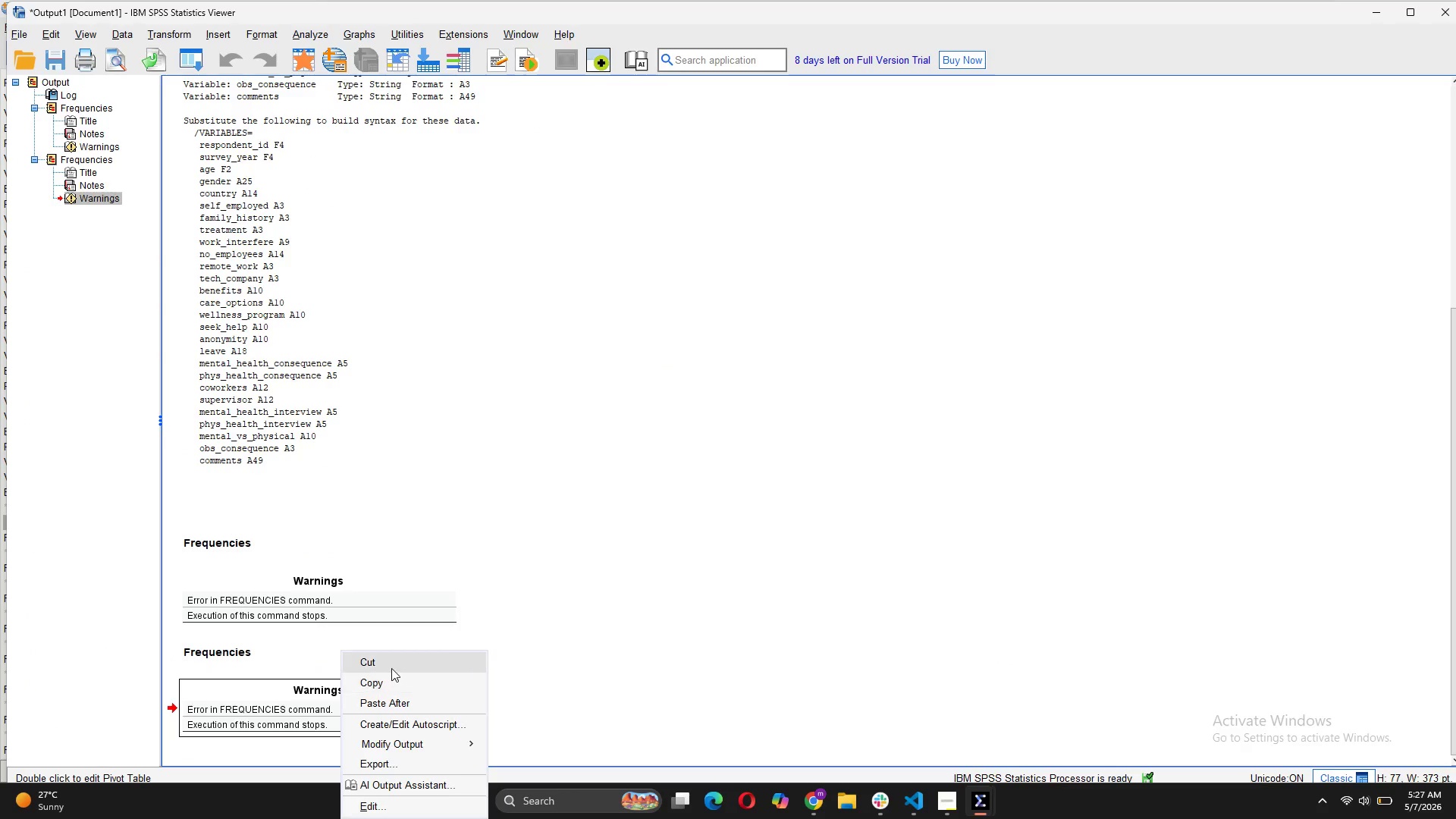 
left_click([394, 662])
 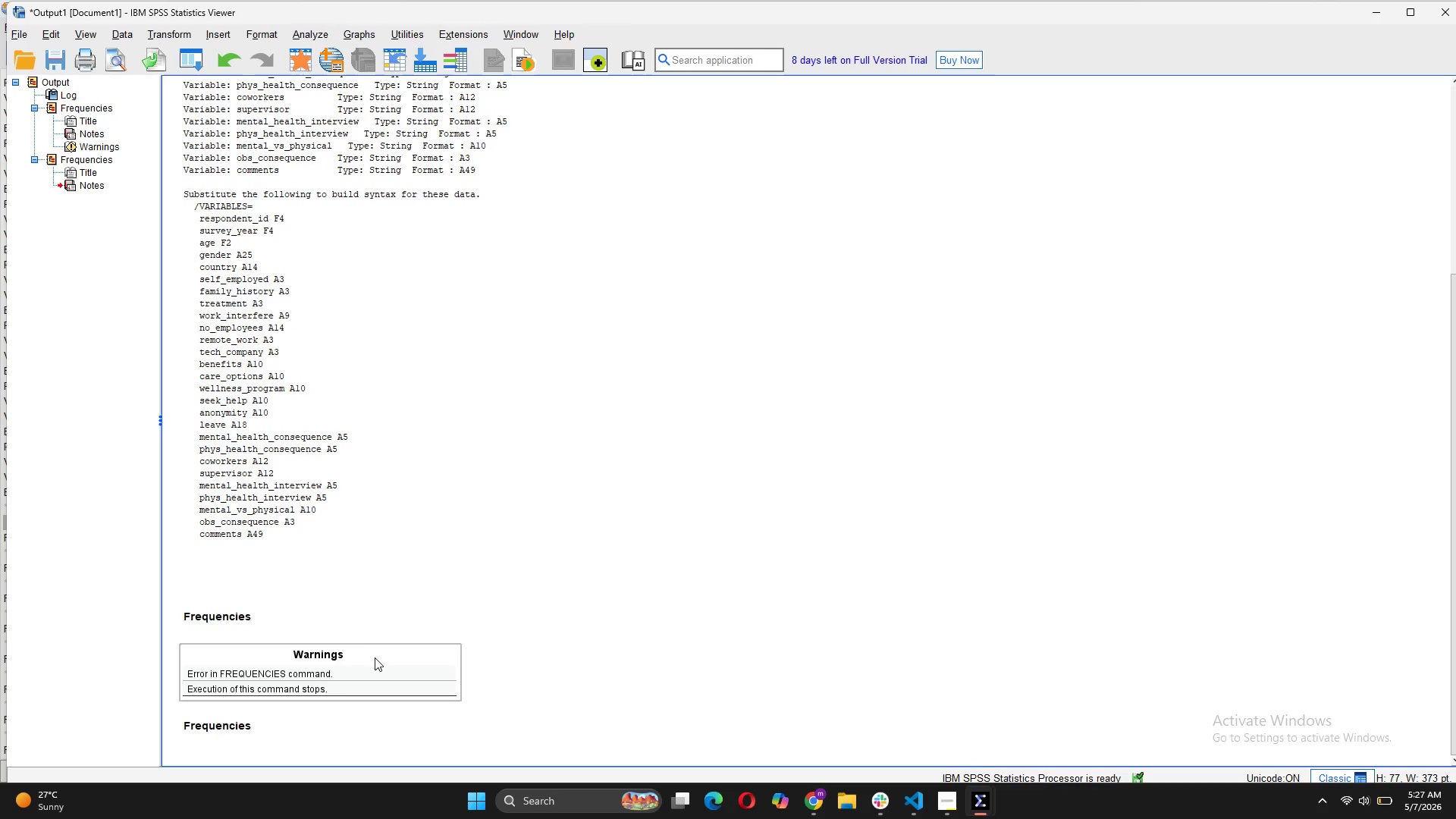 
right_click([372, 663])
 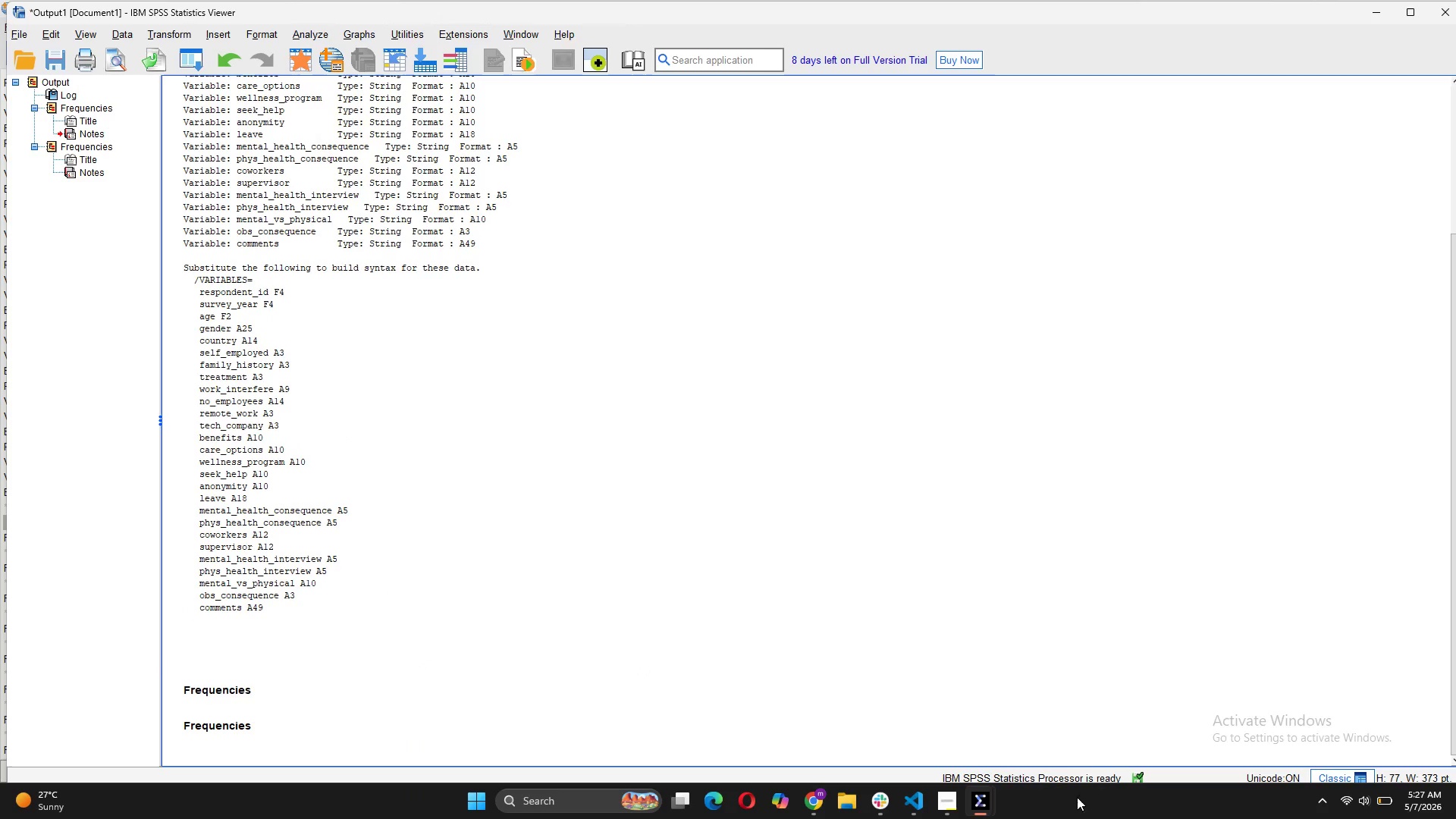 
left_click([332, 729])
 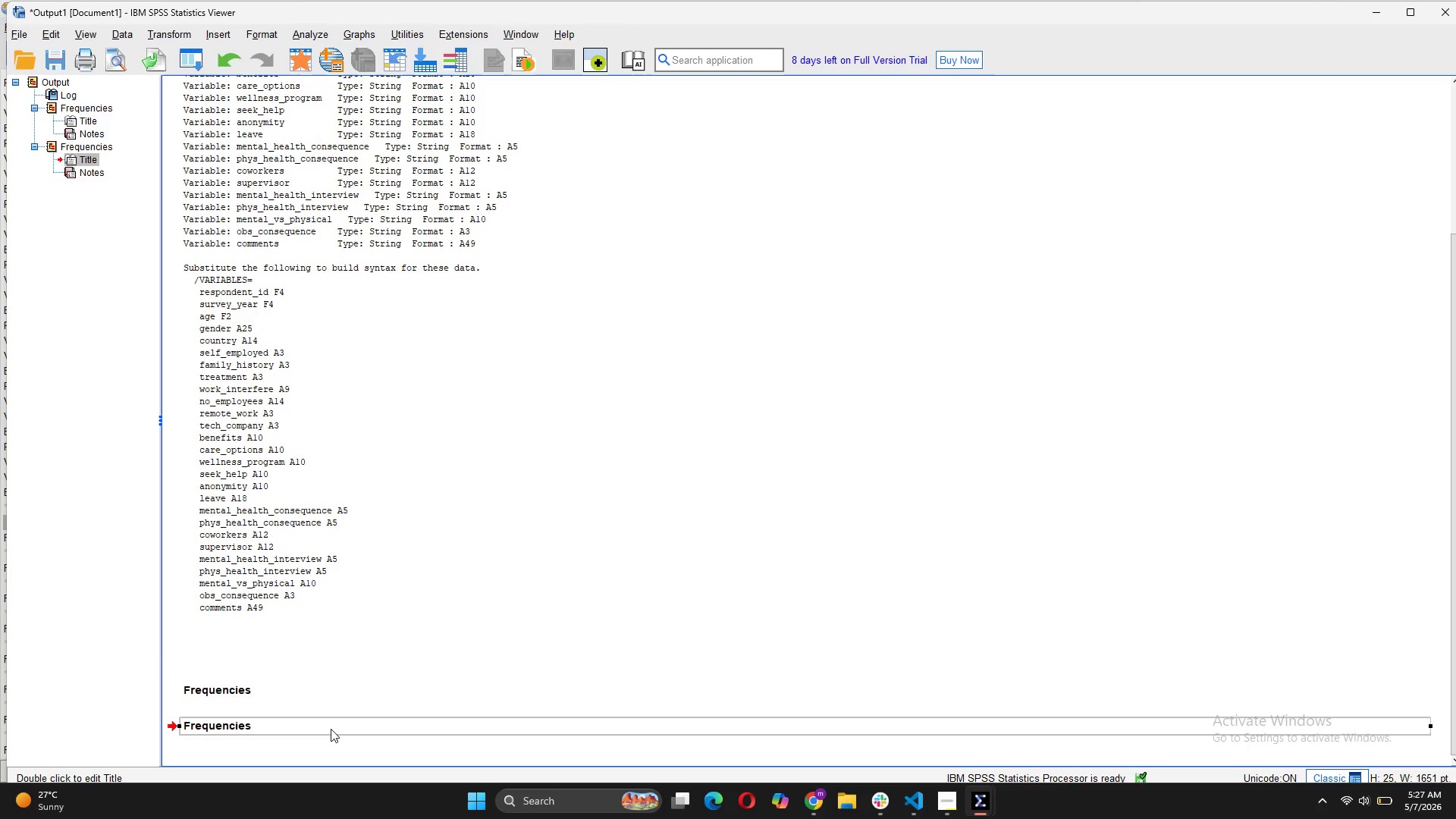 
right_click([331, 729])
 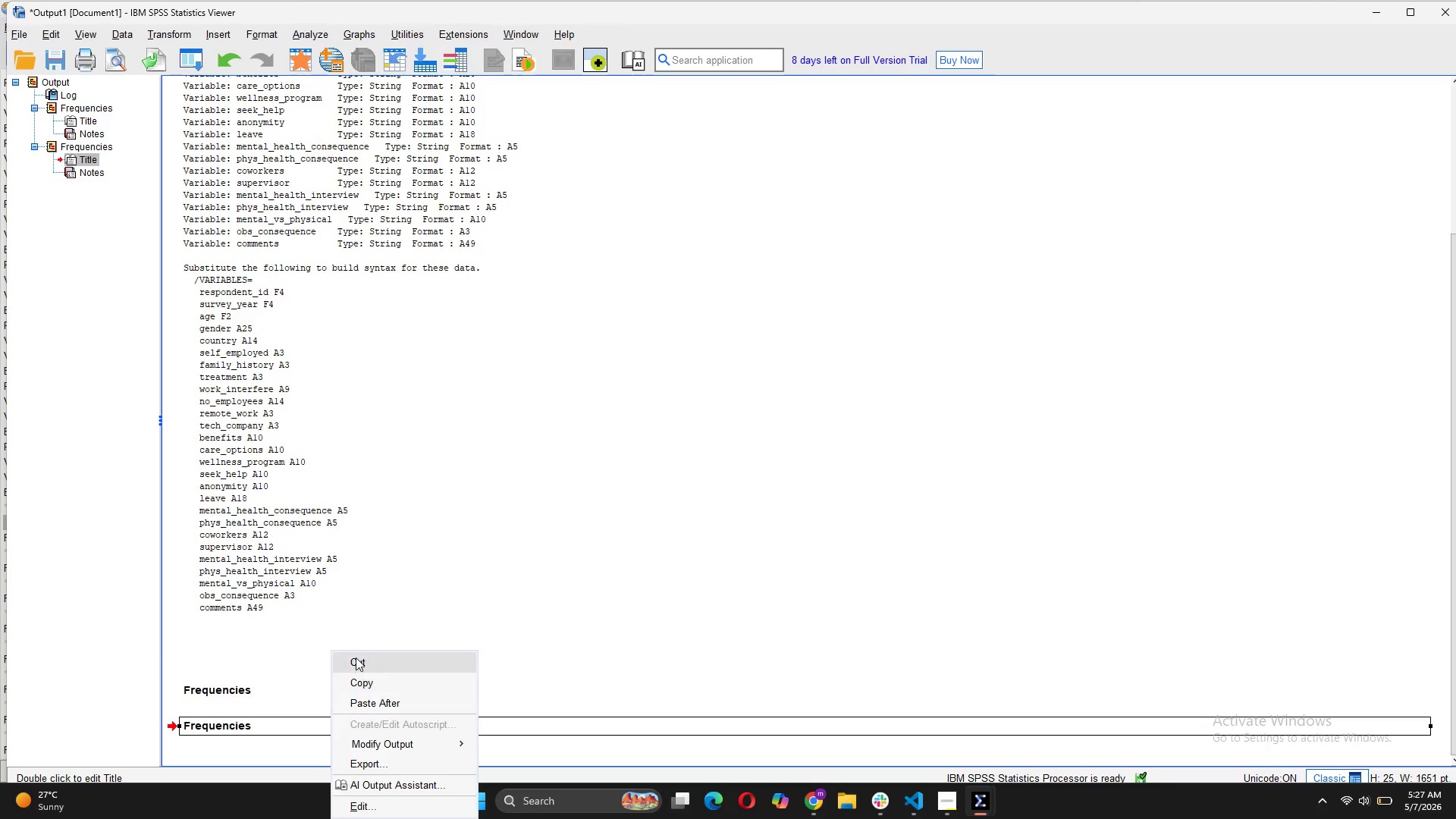 
left_click([356, 657])
 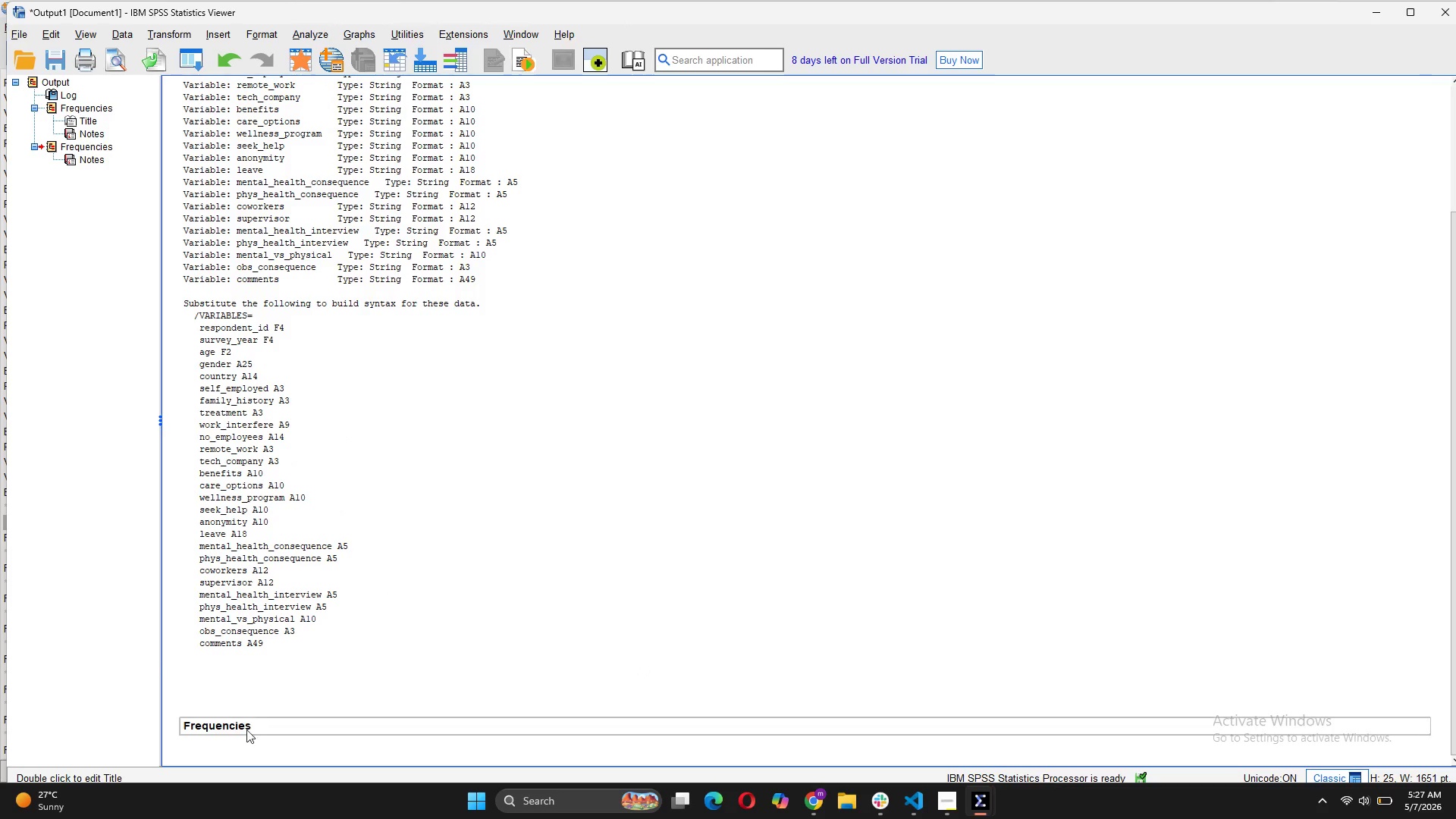 
left_click([246, 733])
 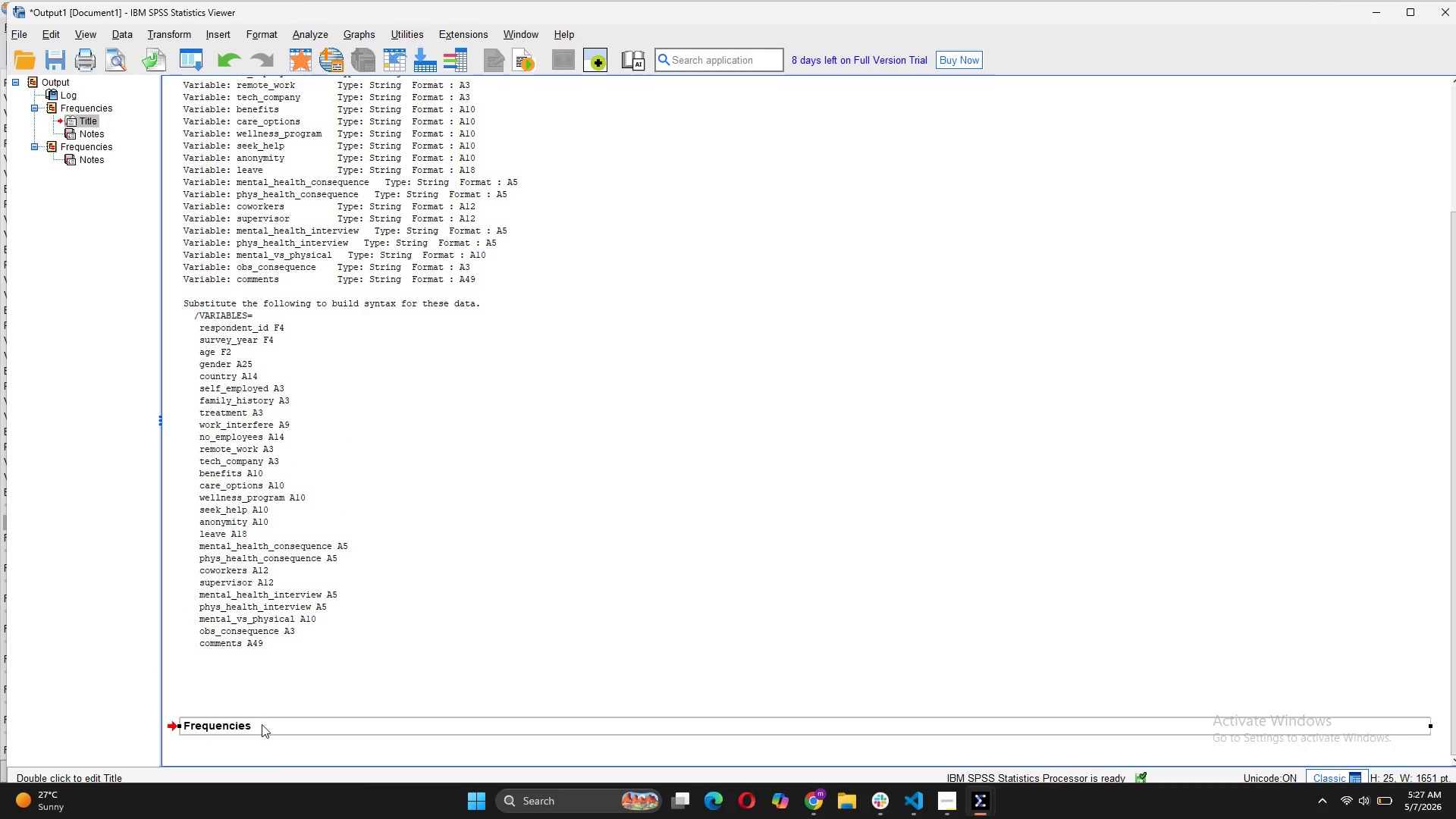 
right_click([262, 724])
 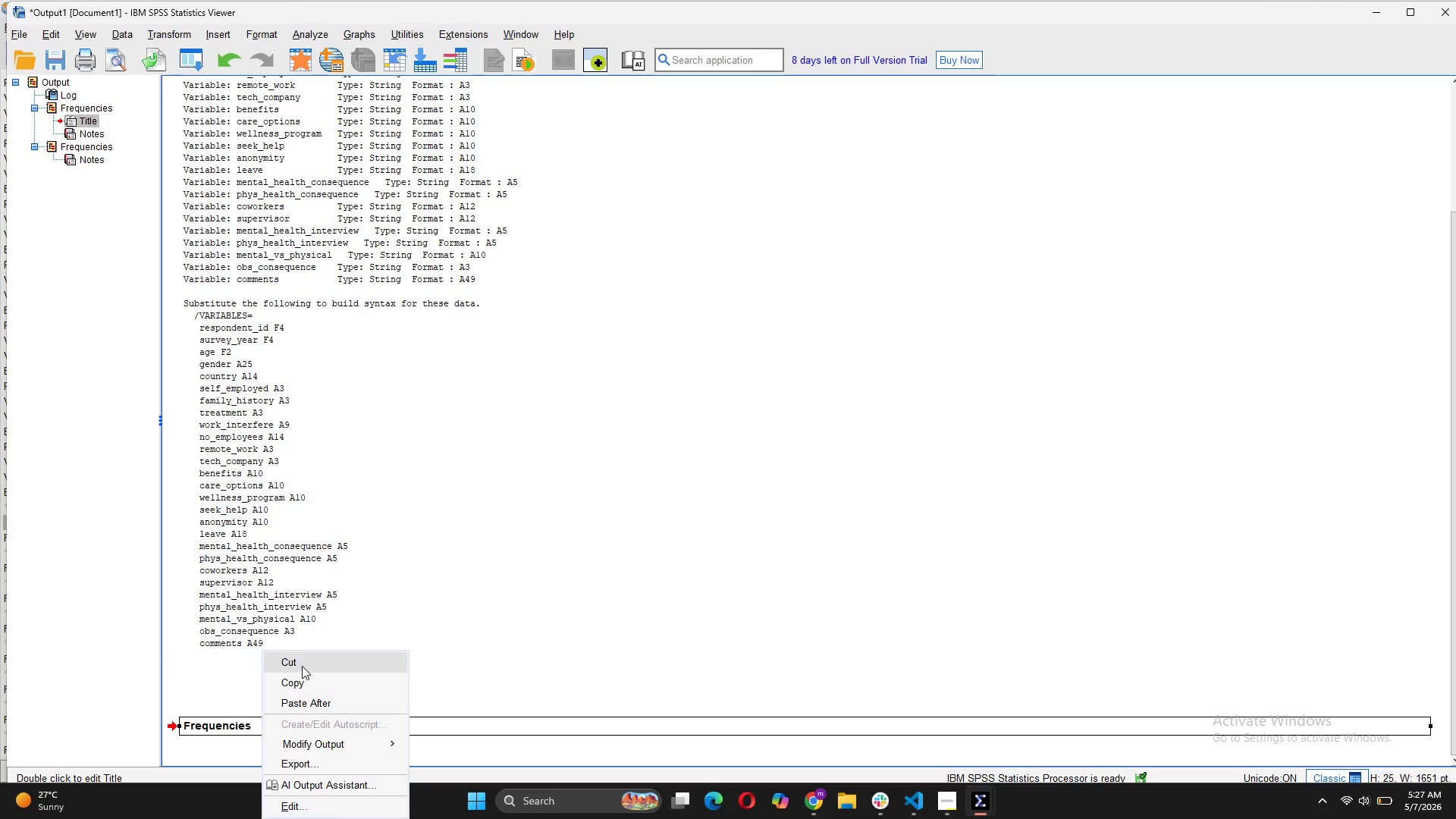 
left_click([302, 664])
 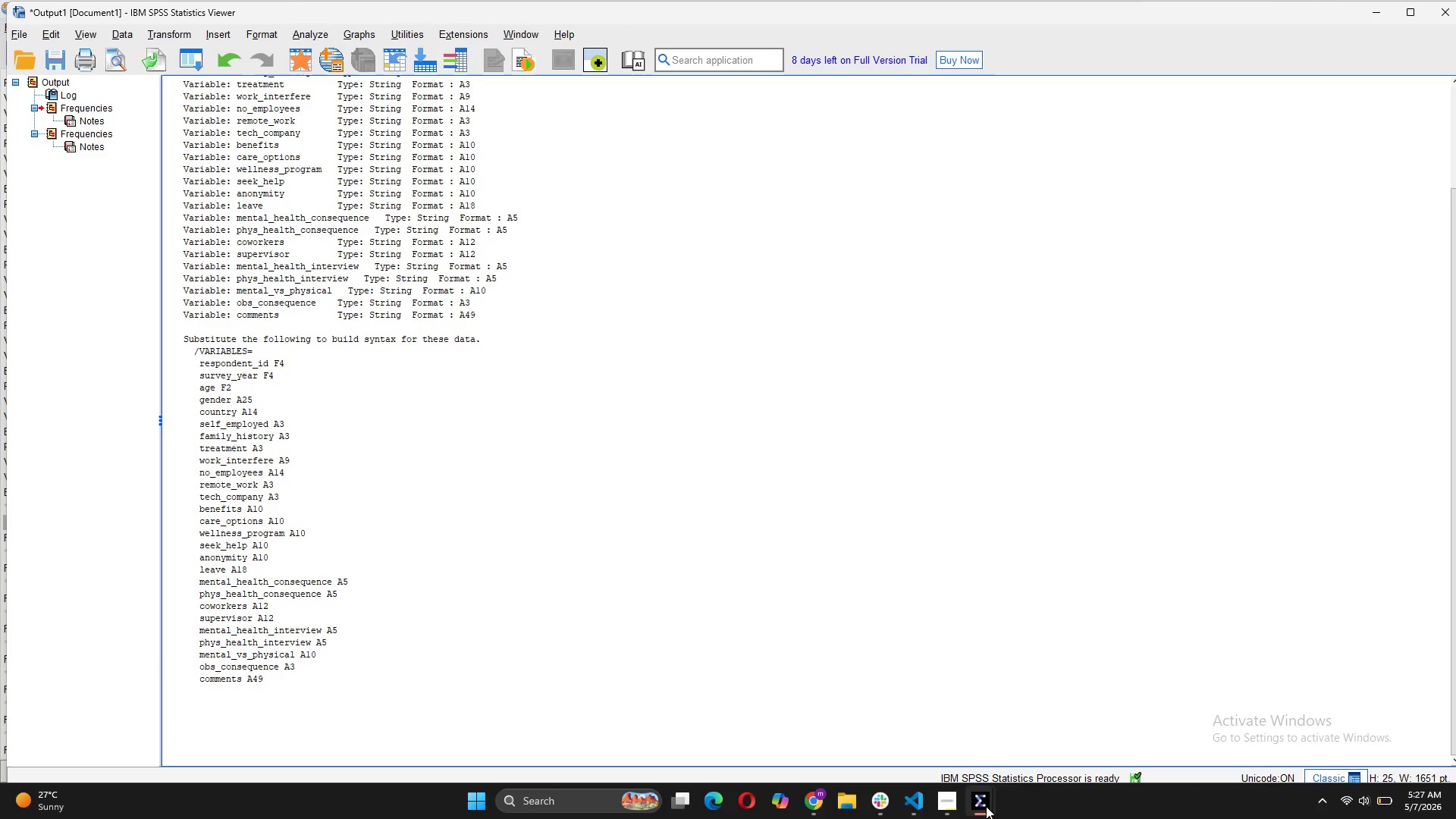 
left_click([985, 806])
 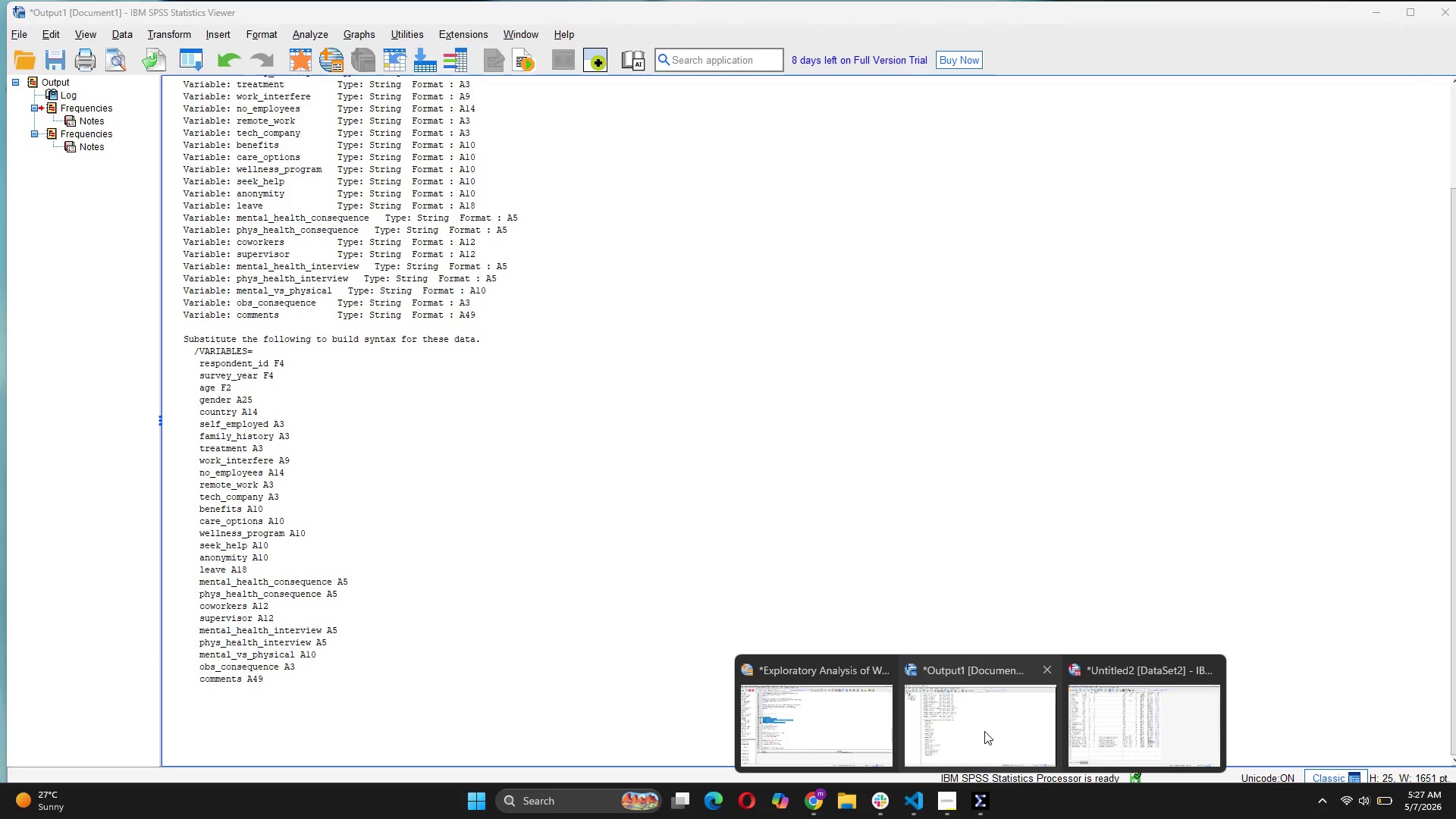 
left_click([818, 732])
 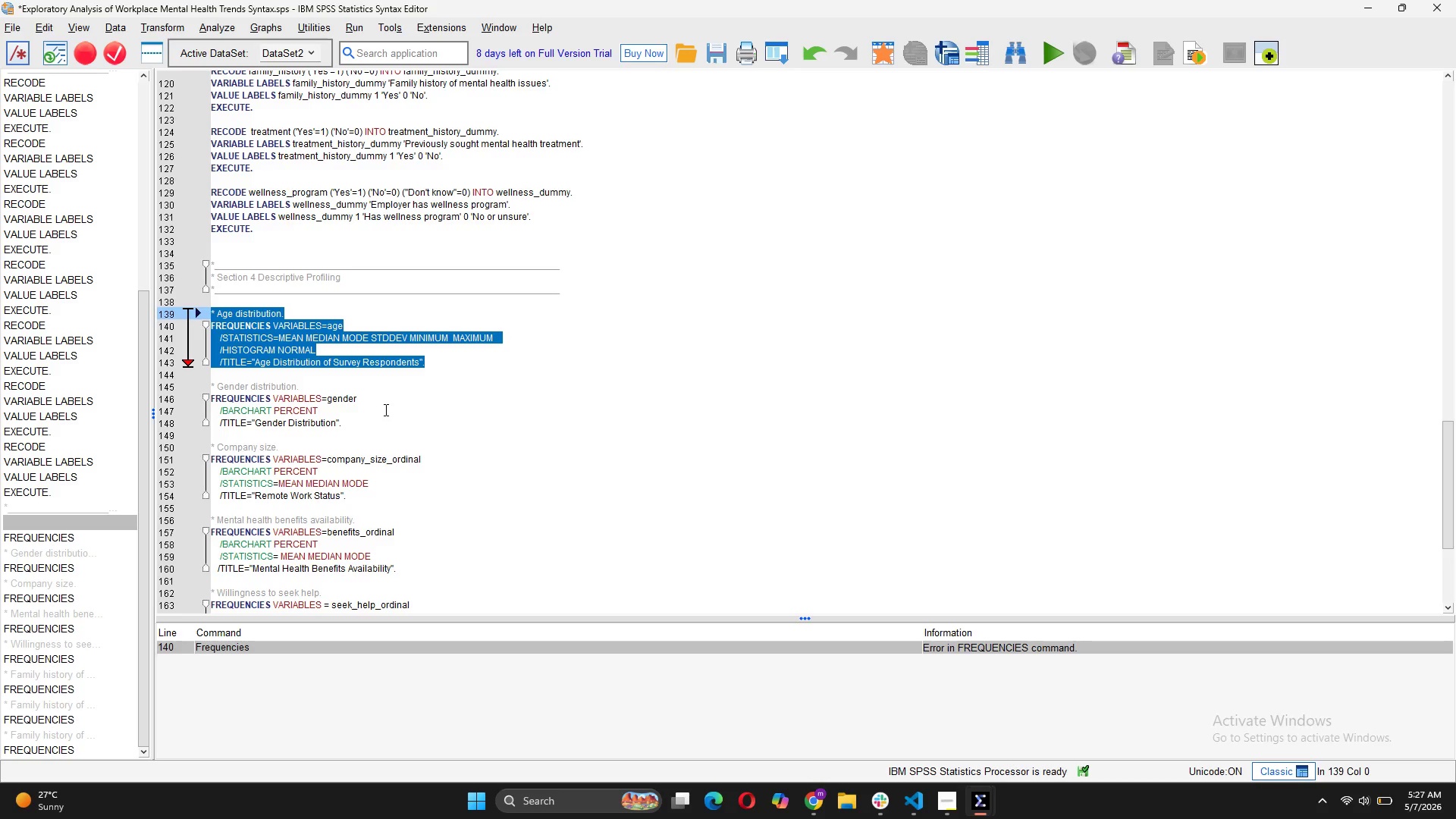 
left_click([384, 410])
 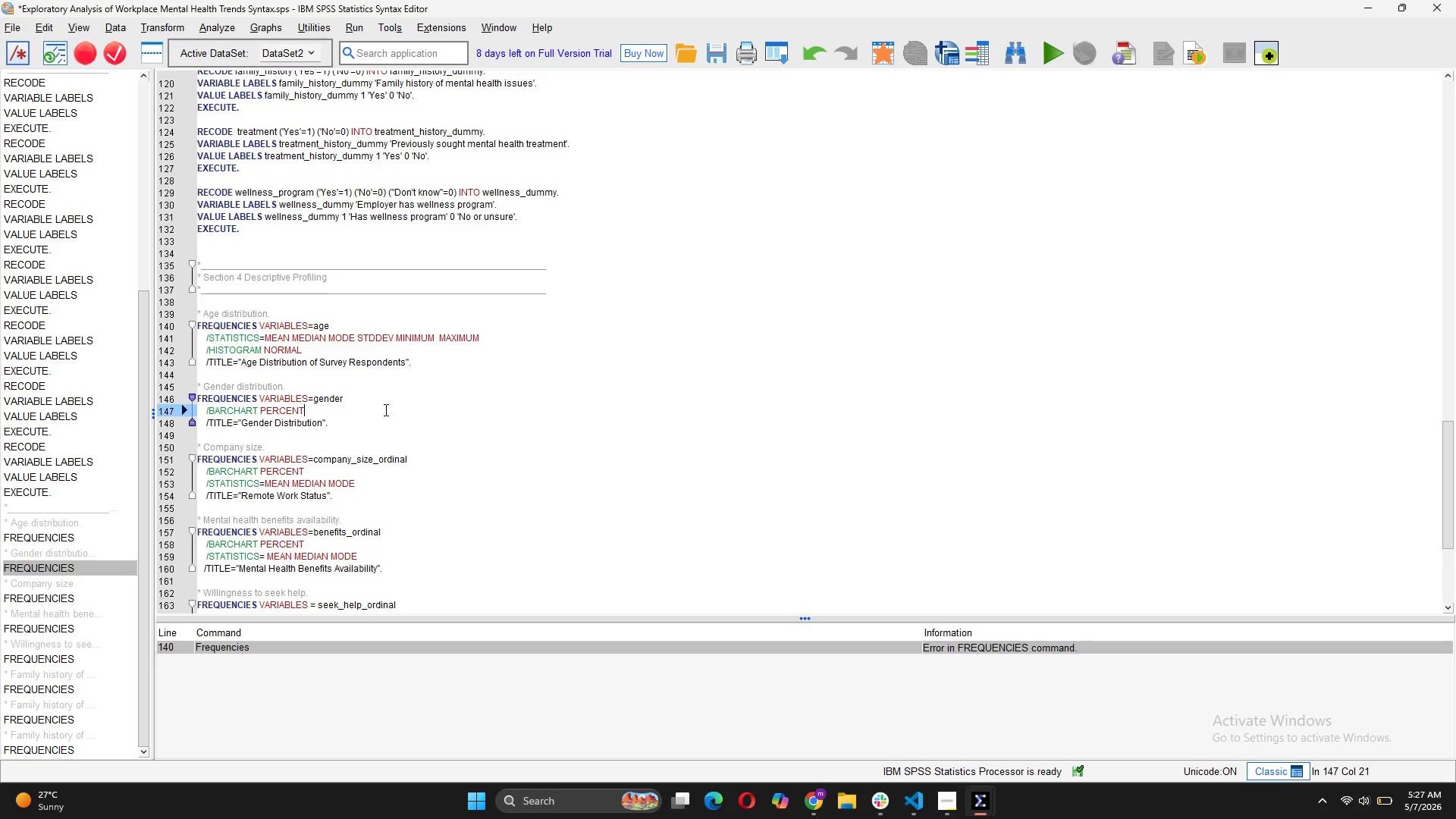 
wait(14.41)
 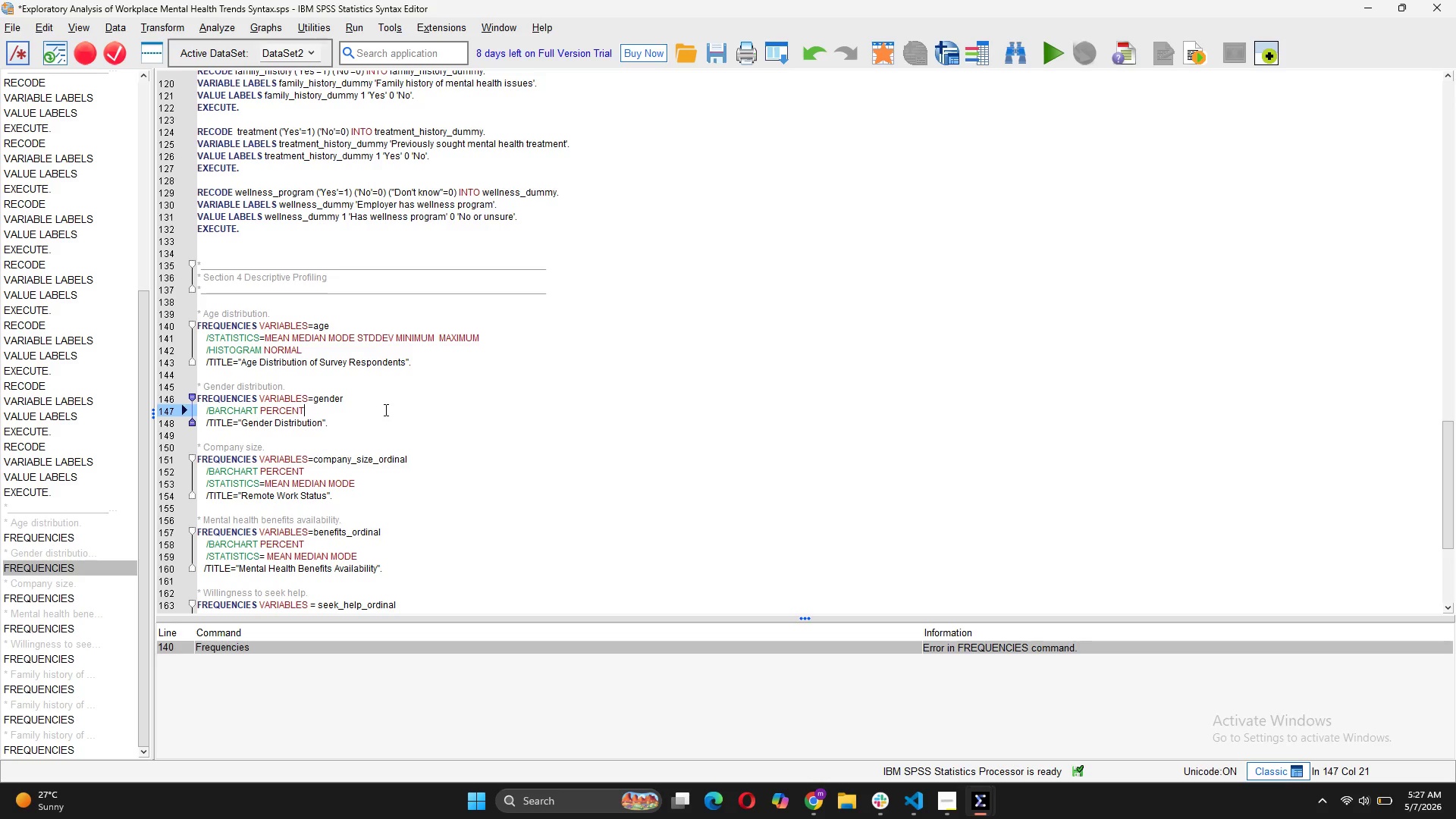 
left_click_drag(start_coordinate=[347, 425], to_coordinate=[196, 388])
 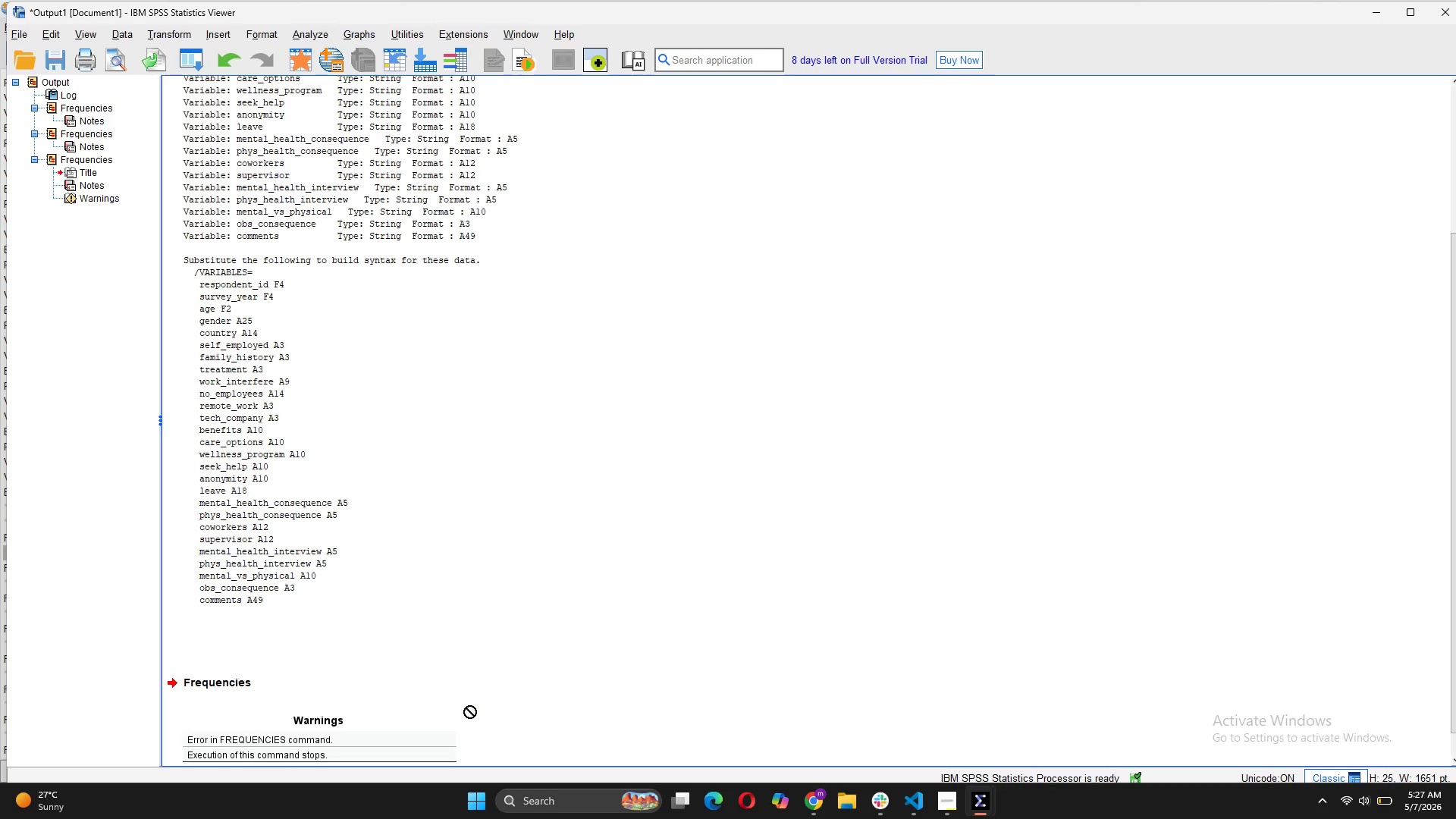 
left_click([301, 723])
 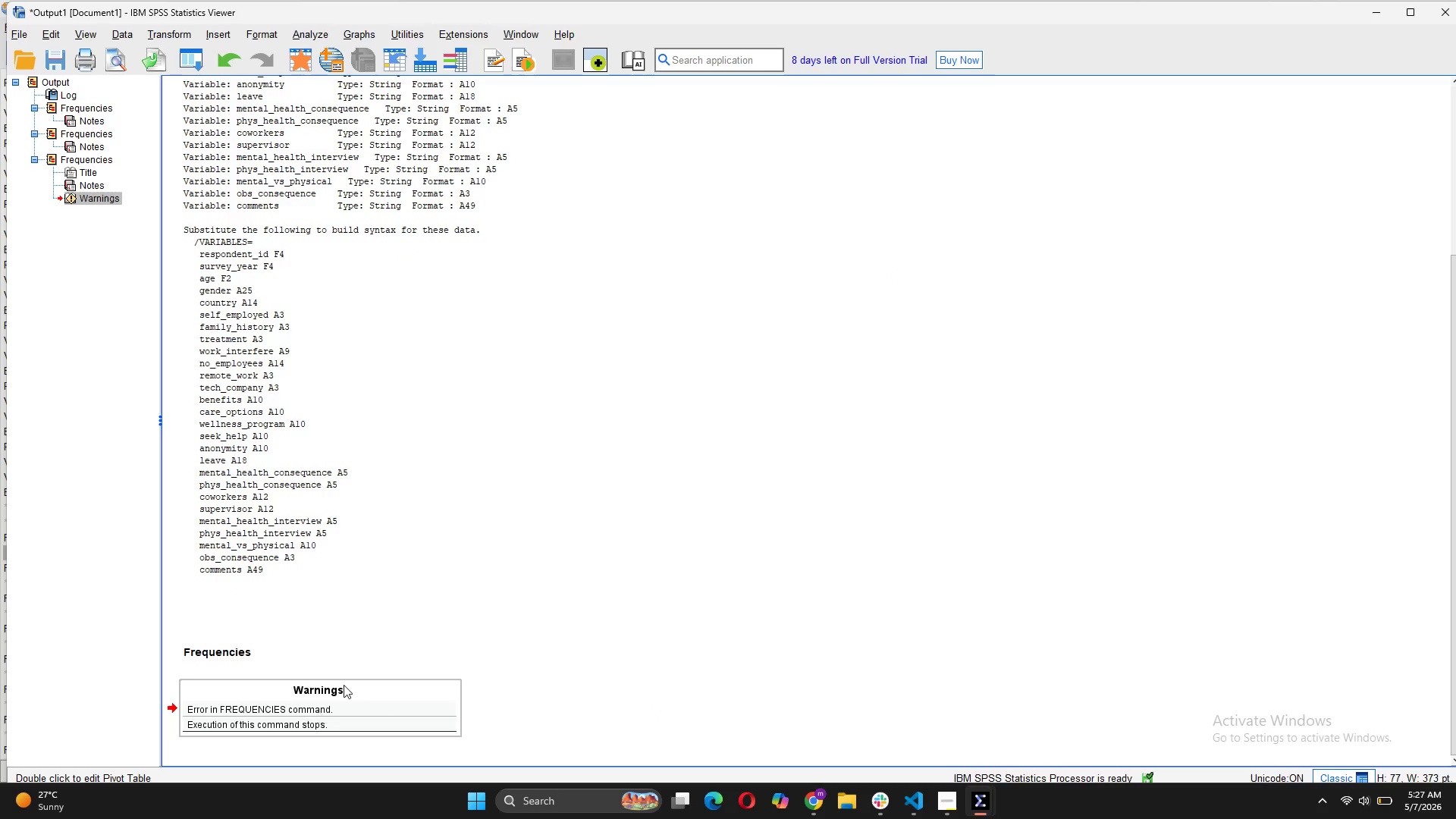 
right_click([344, 685])
 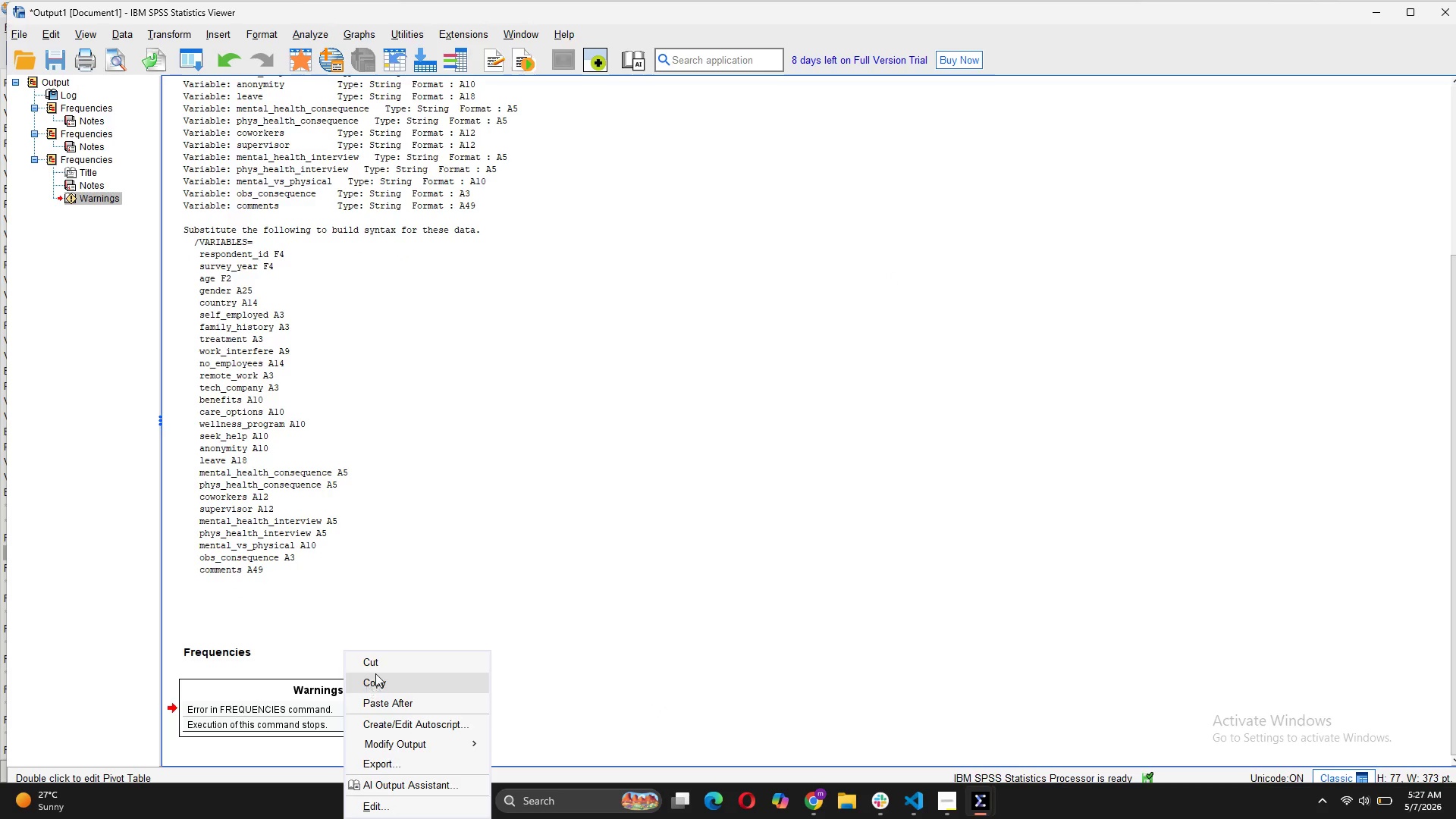 
left_click([378, 661])
 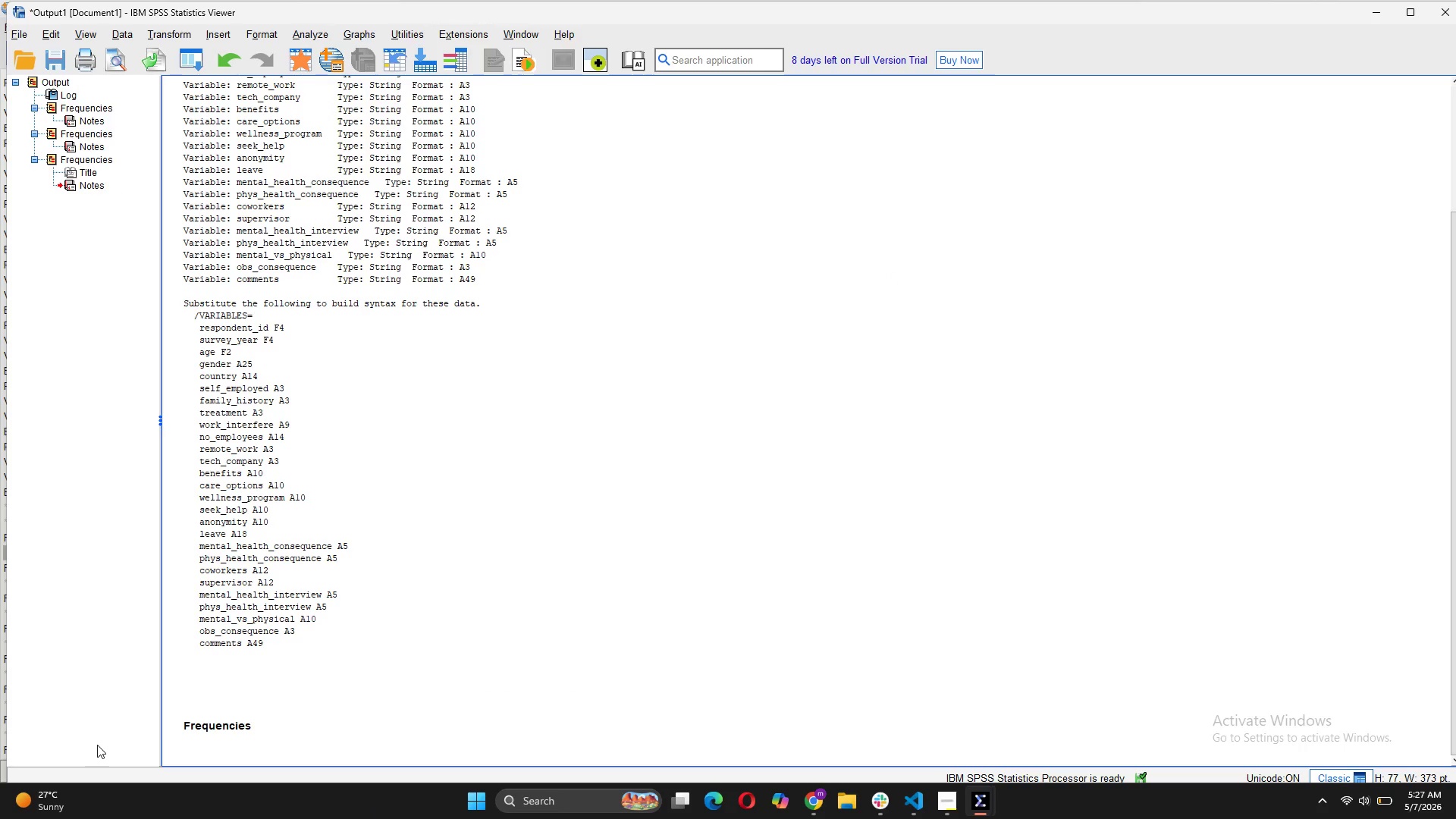 
left_click_drag(start_coordinate=[207, 722], to_coordinate=[211, 723])
 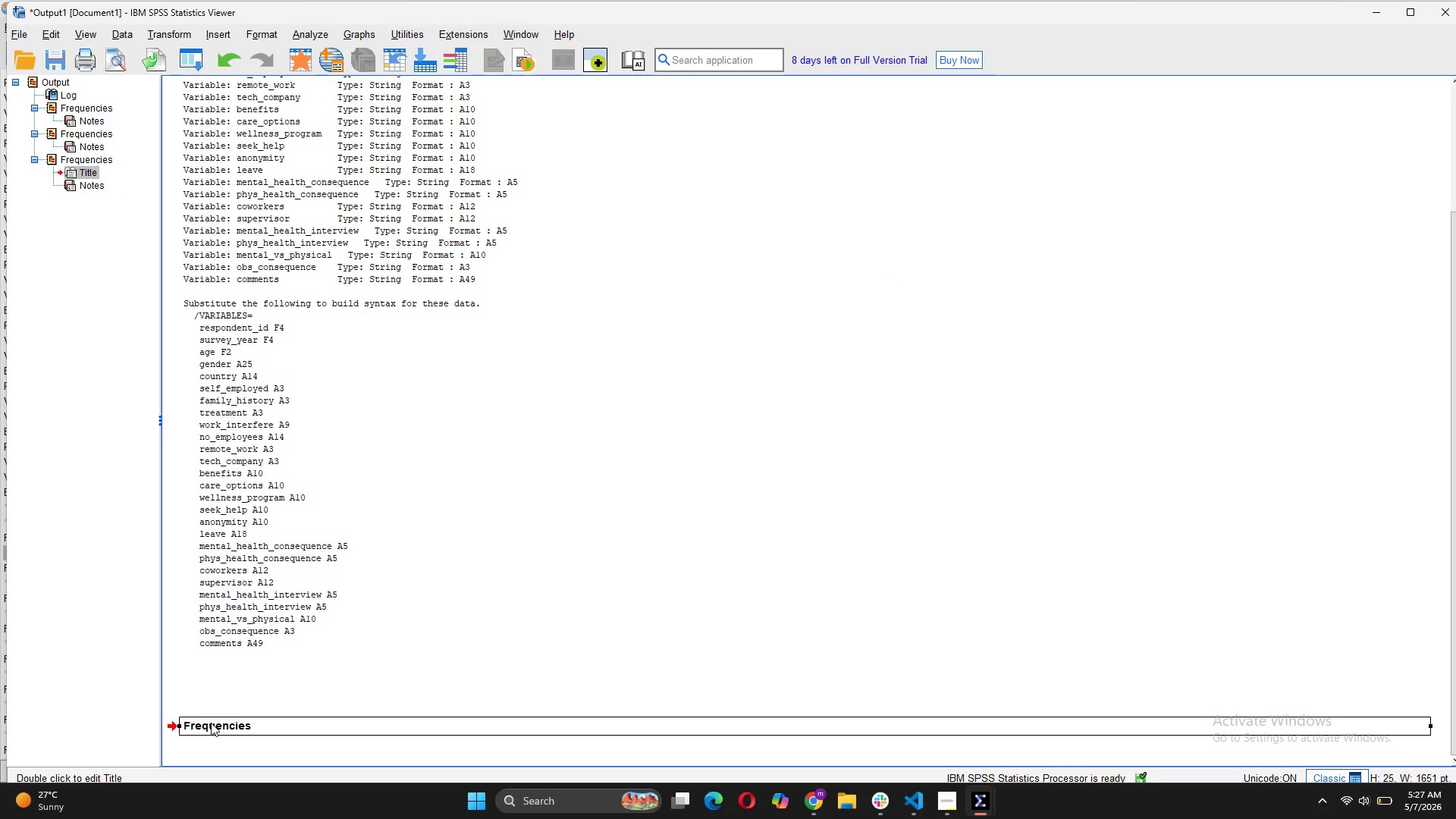 
right_click([211, 723])
 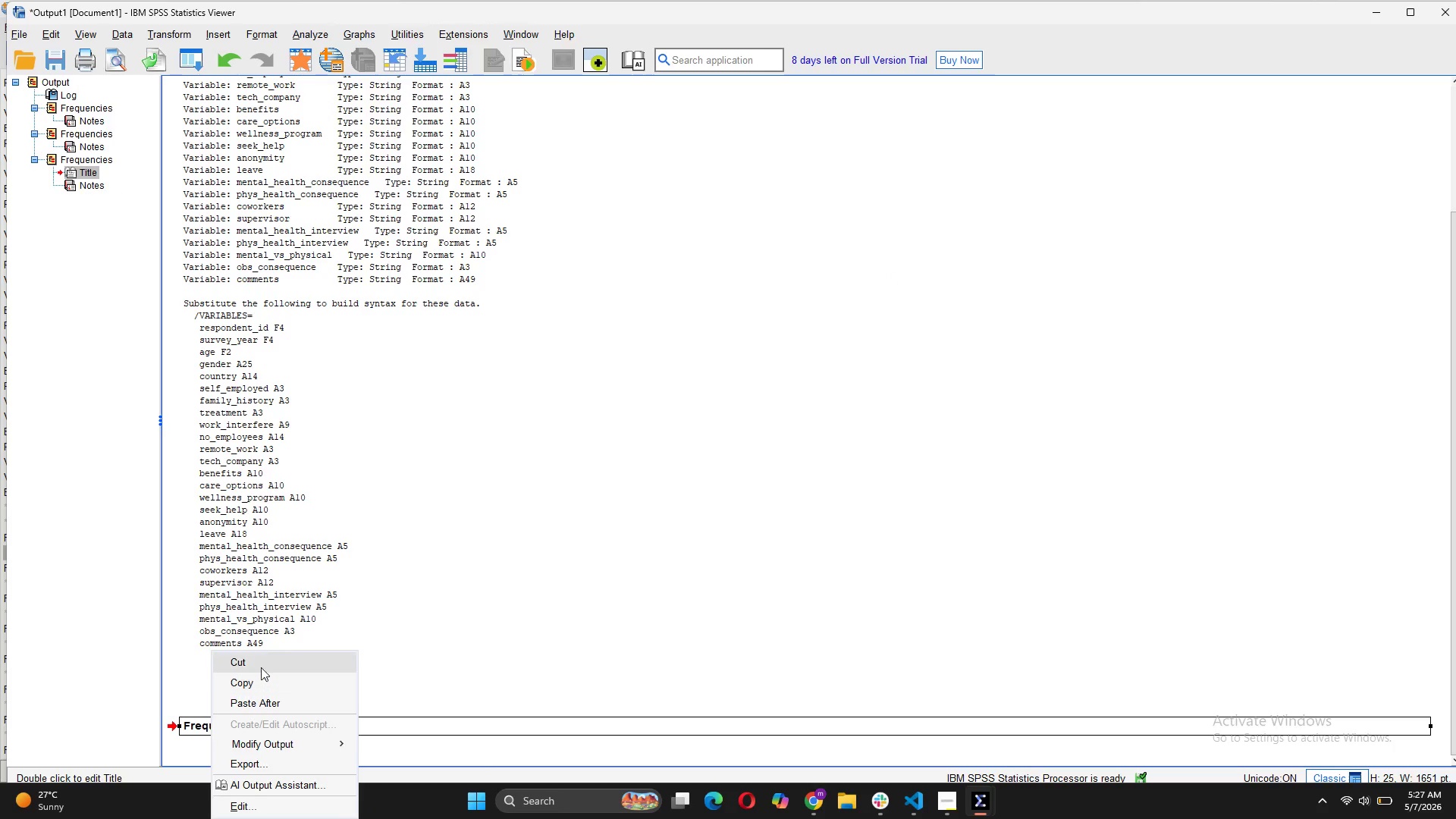 
left_click([262, 662])
 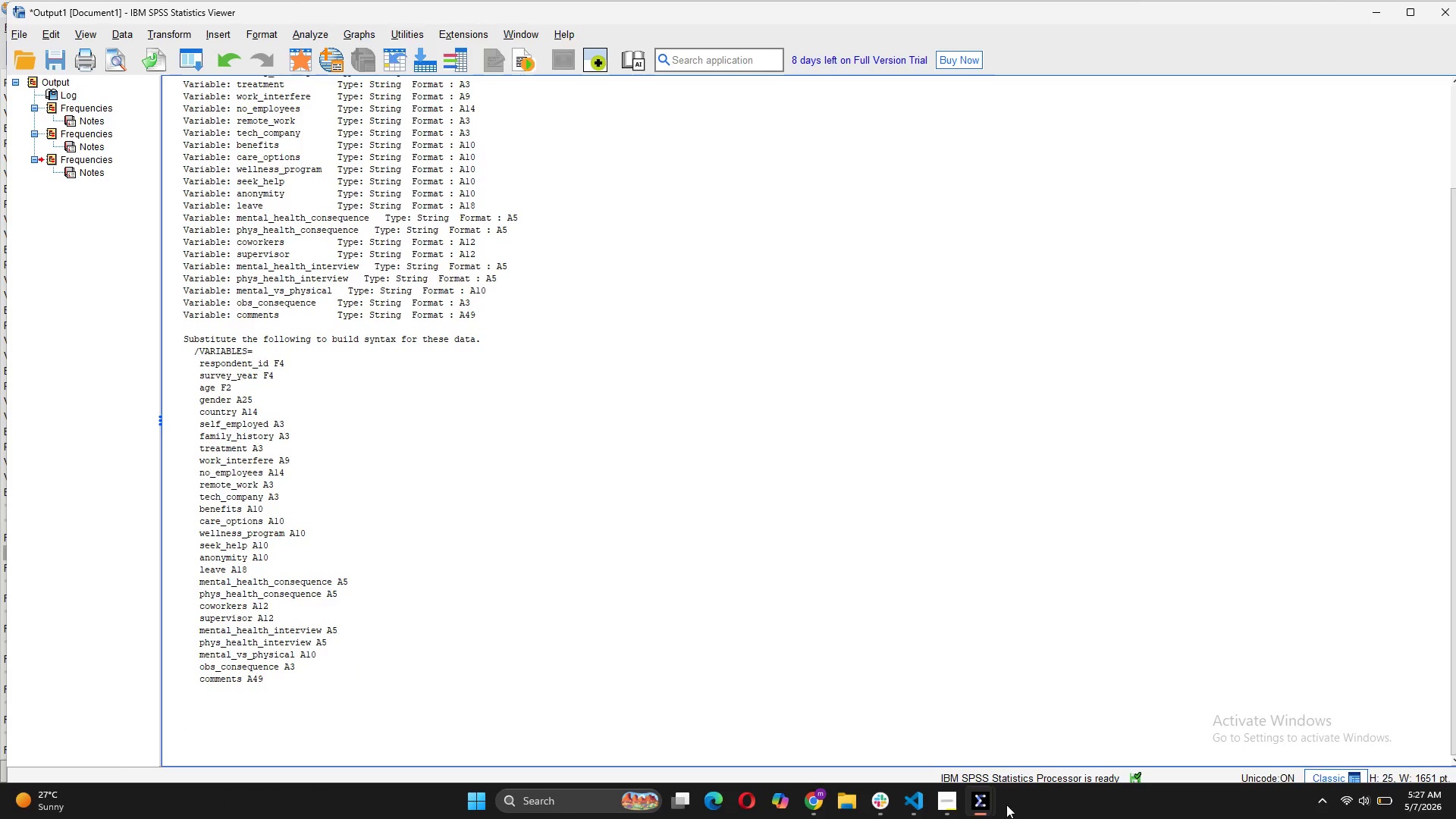 
left_click([990, 806])
 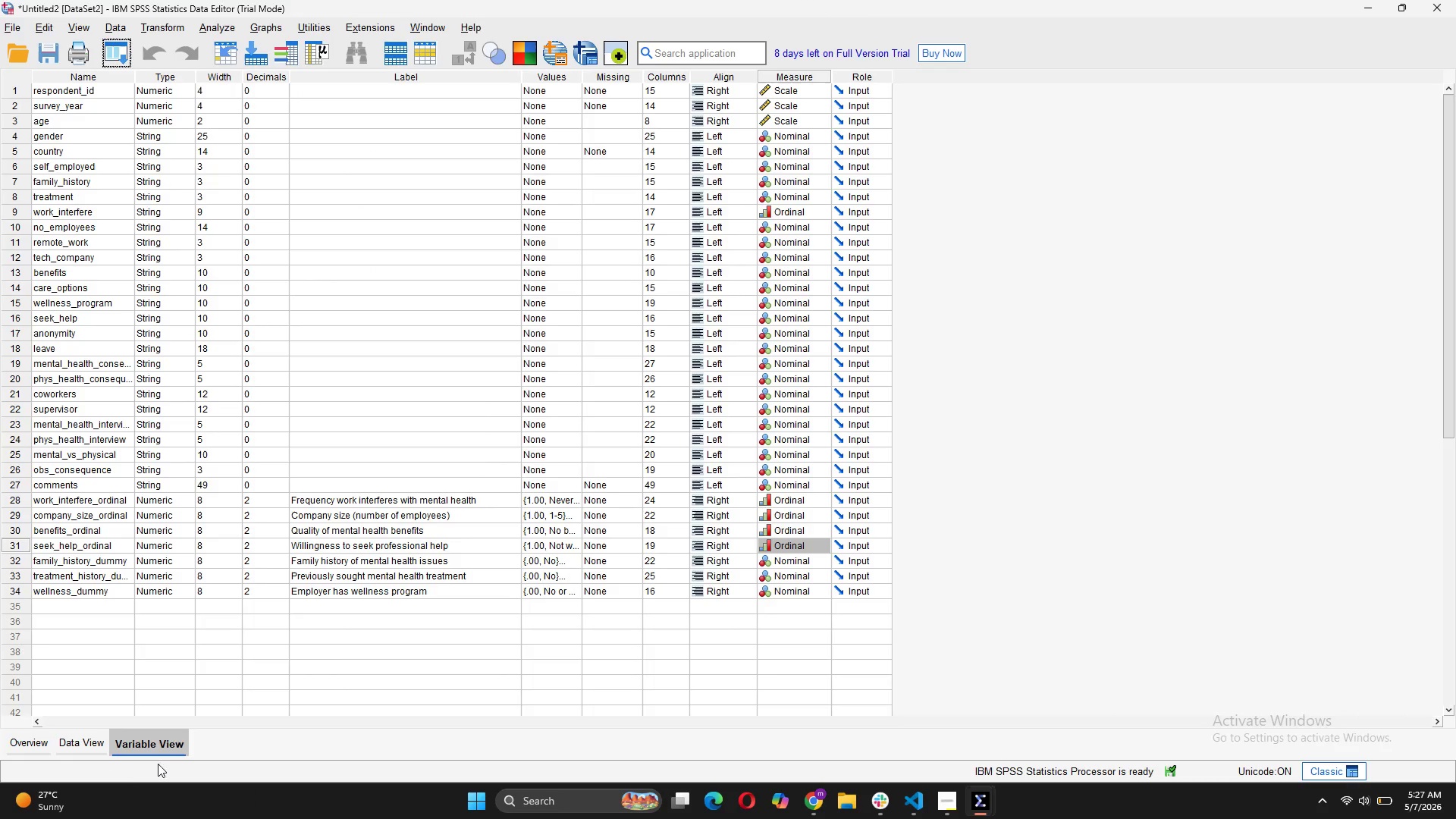 
left_click([98, 750])
 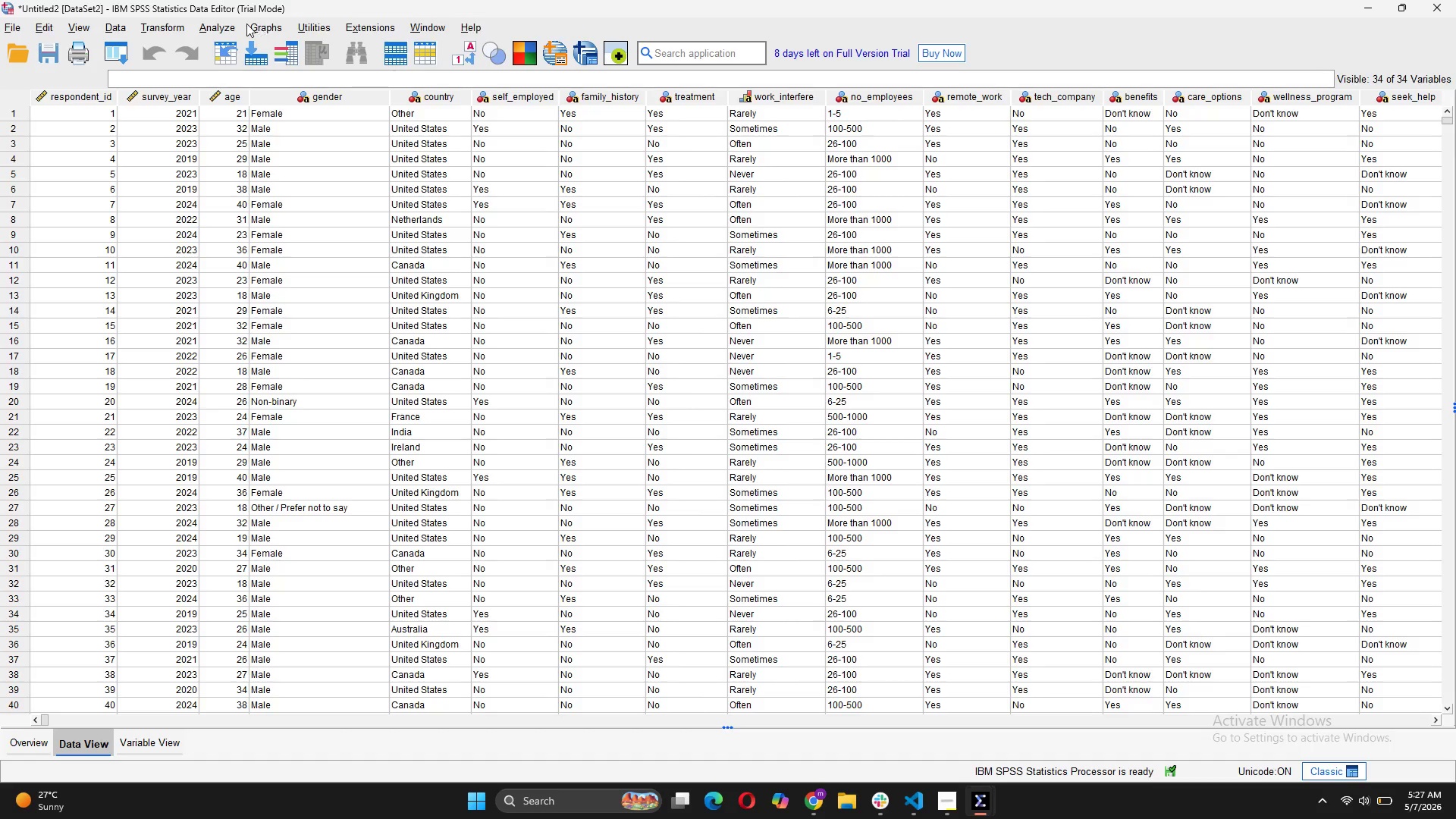 
left_click([234, 35])
 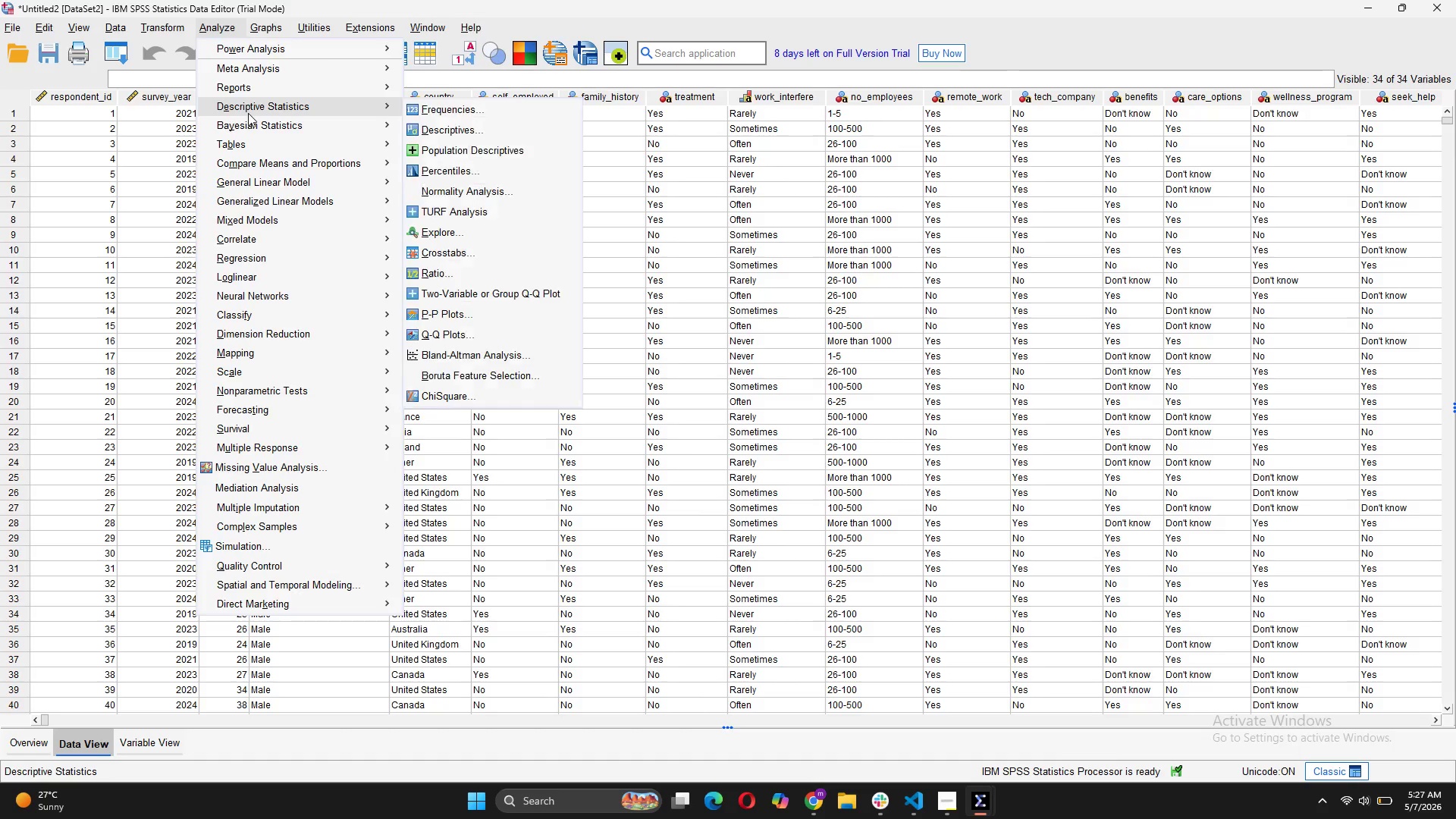 
left_click([448, 106])
 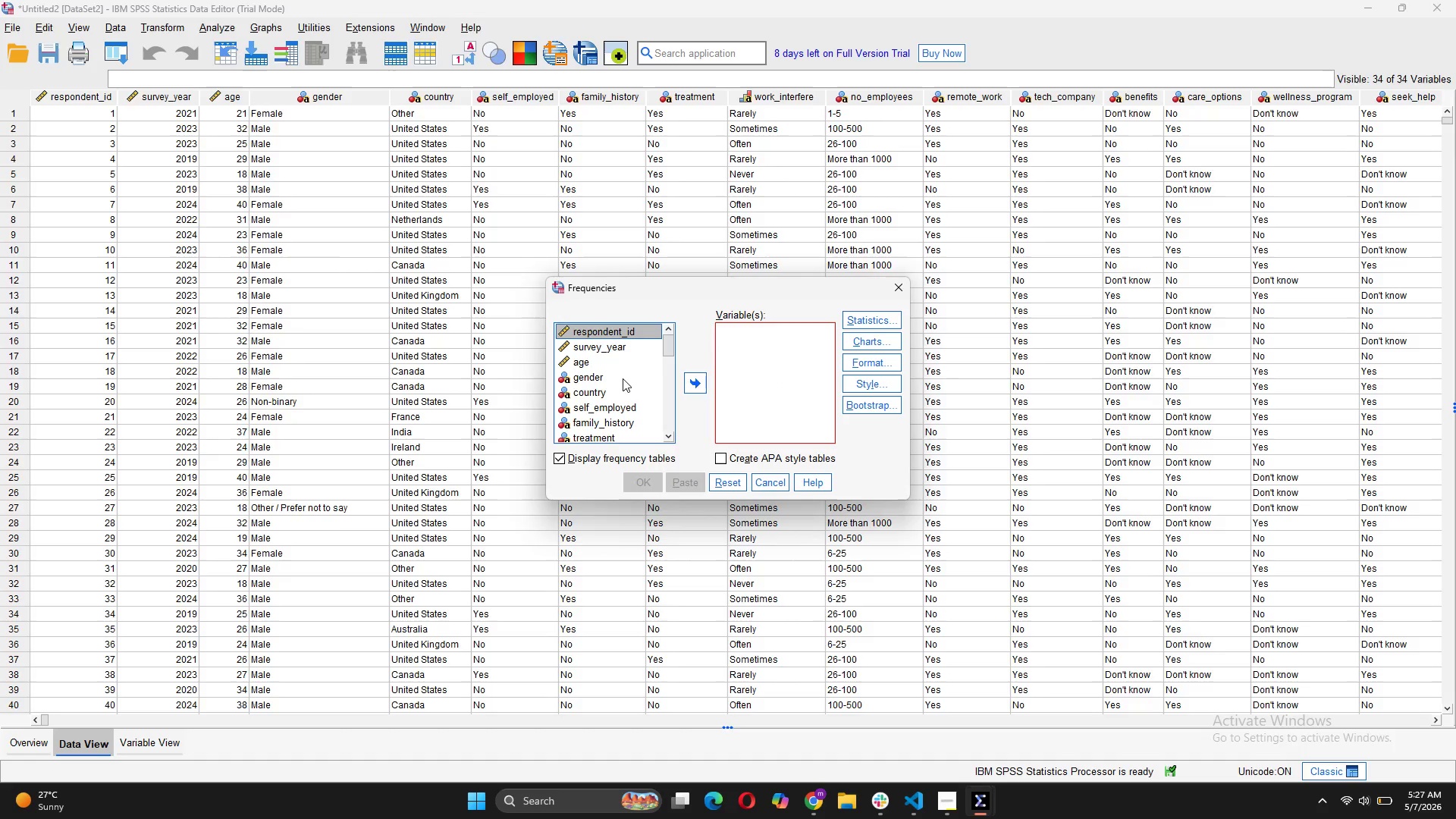 
left_click([610, 364])
 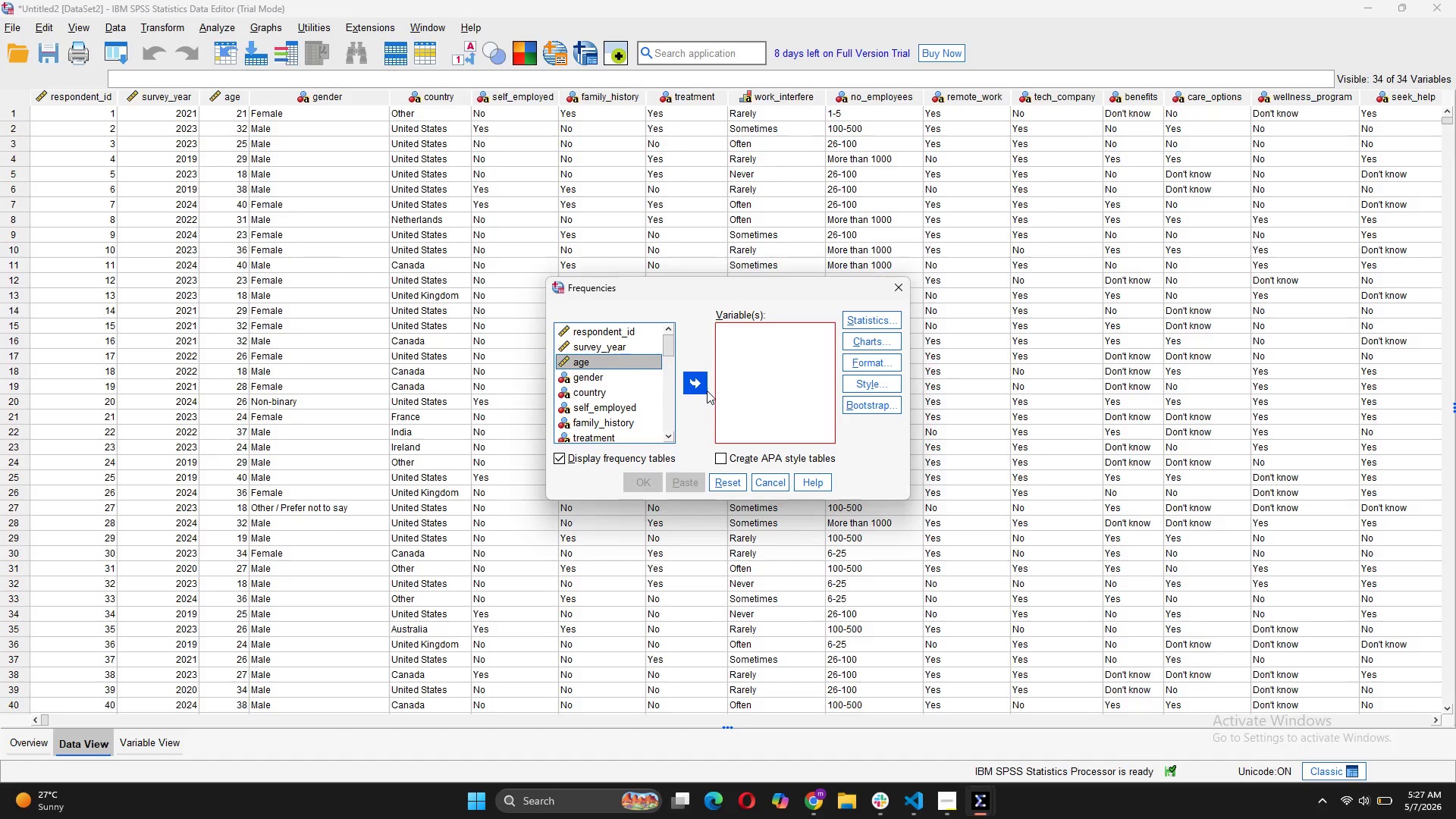 
left_click([707, 391])
 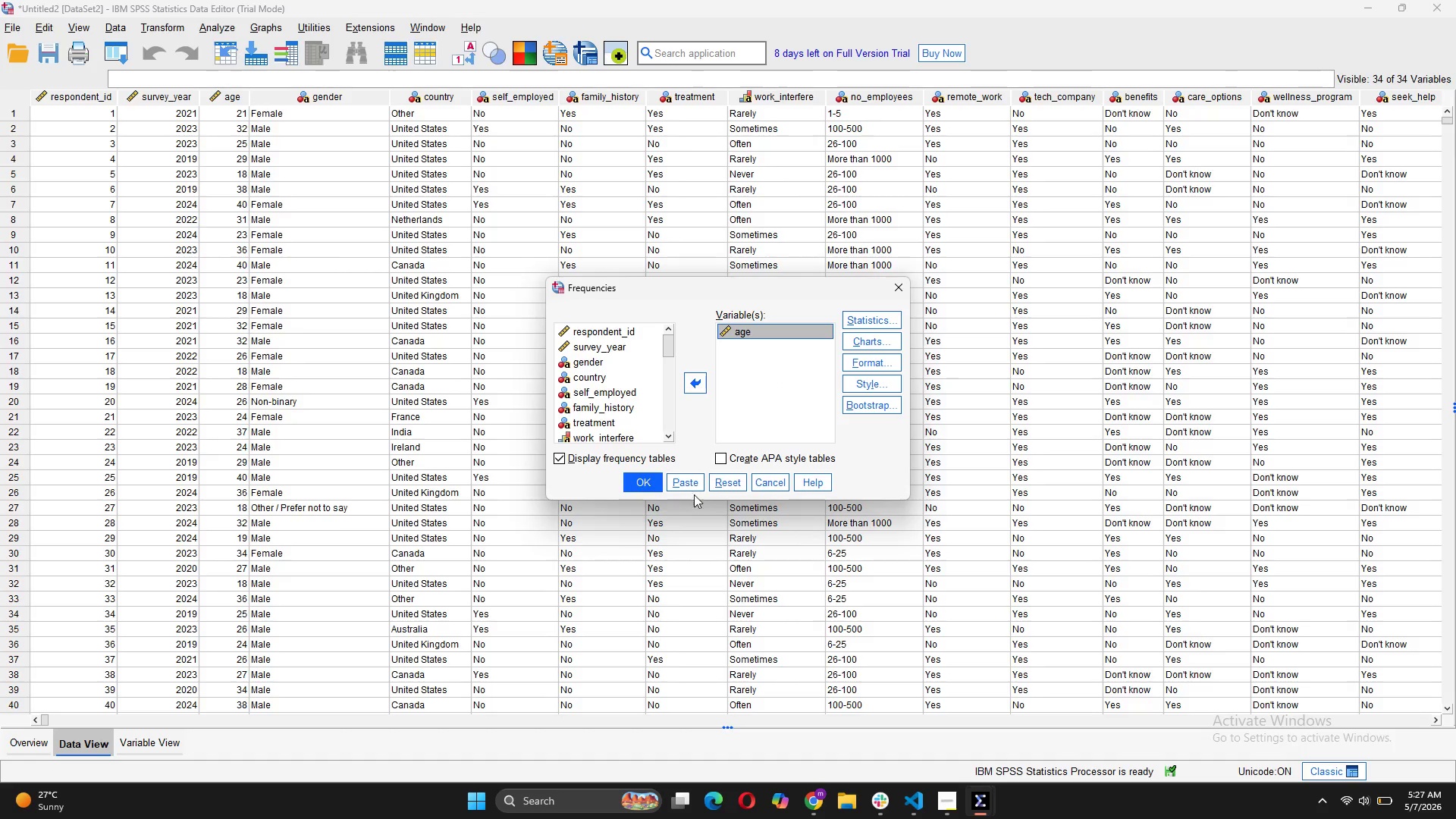 
left_click([690, 483])
 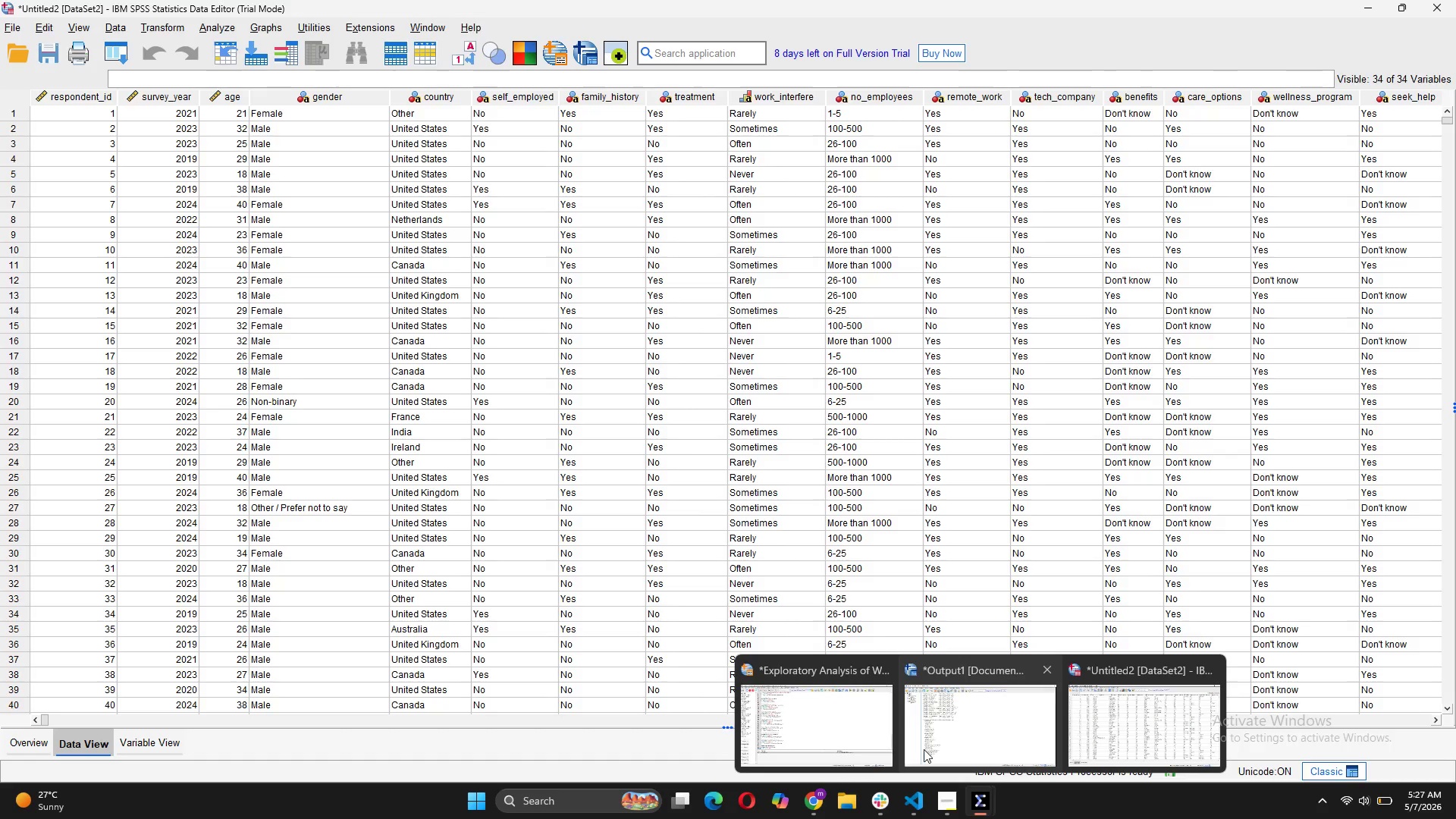 
left_click([791, 719])
 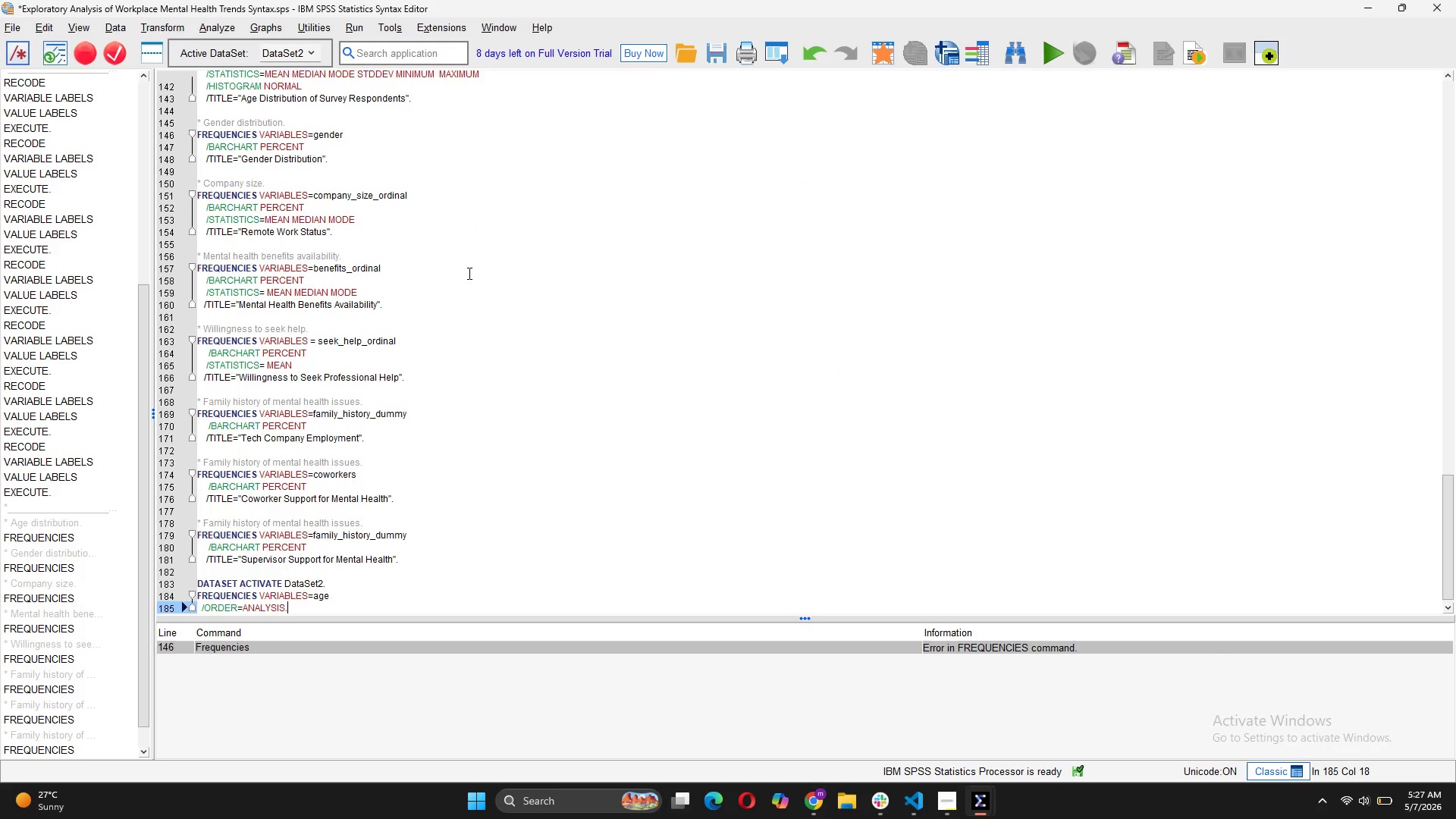 
scroll: coordinate [468, 273], scroll_direction: down, amount: 13.0
 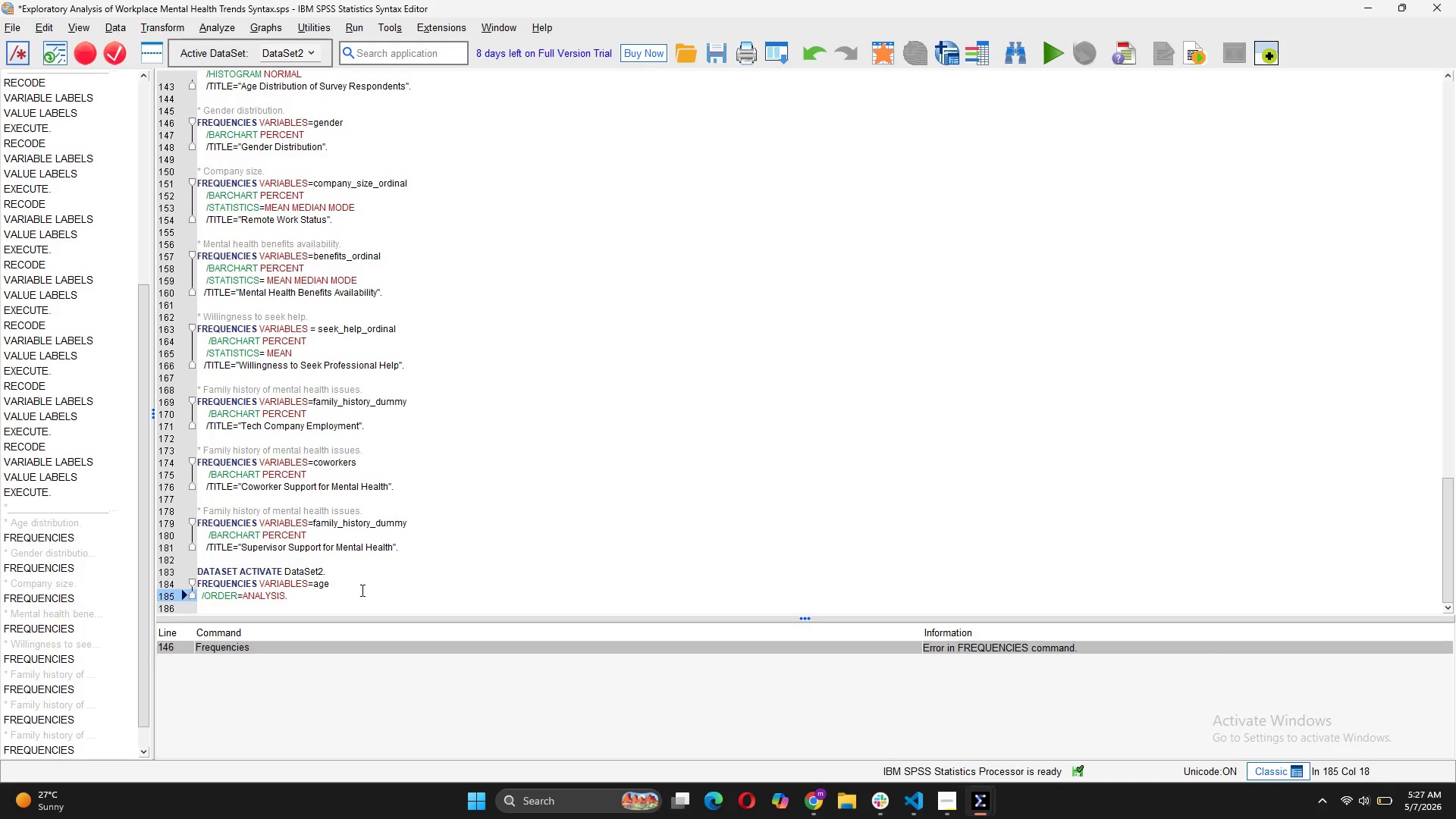 
wait(8.48)
 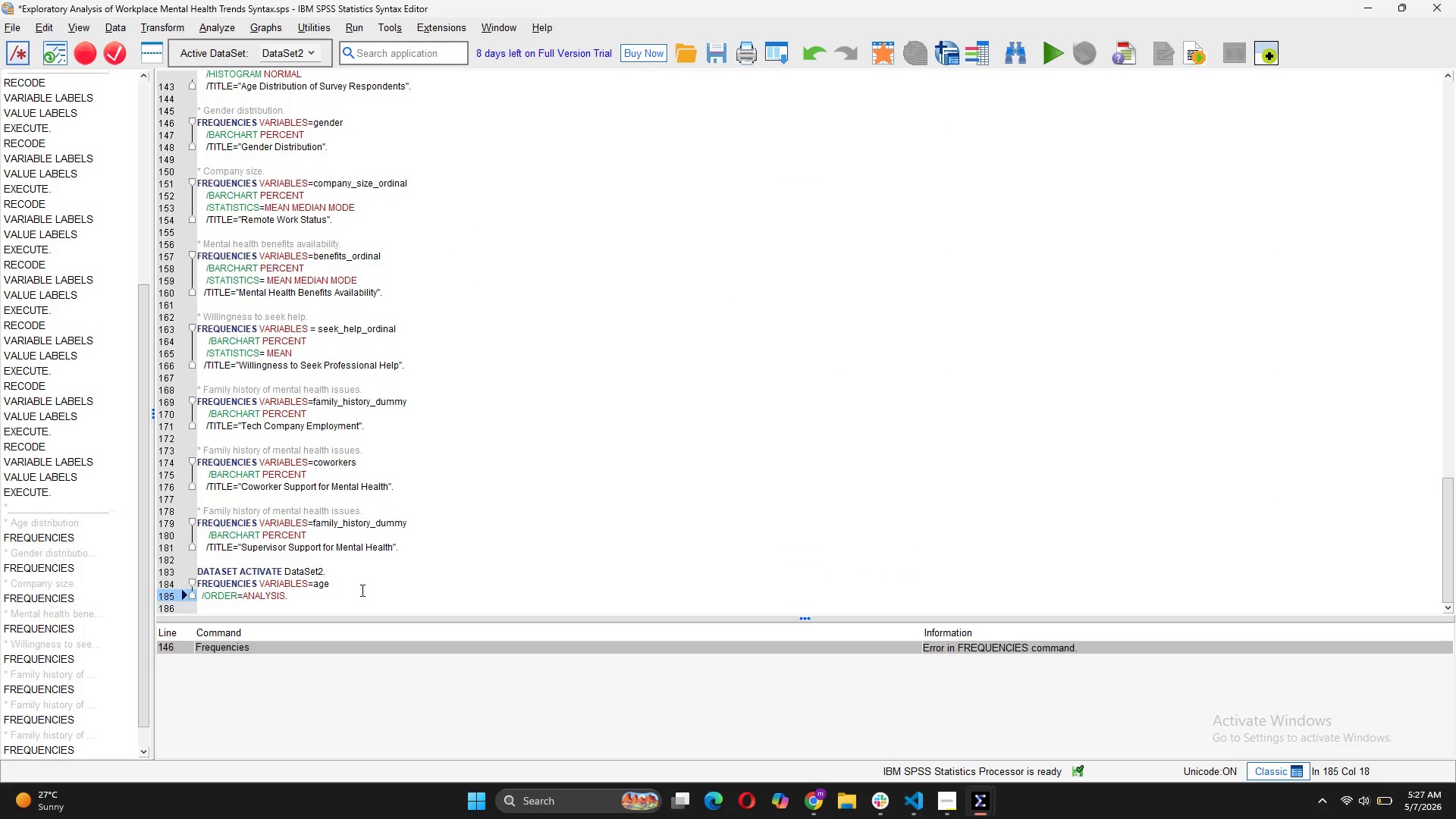 
scroll: coordinate [364, 572], scroll_direction: up, amount: 5.0
 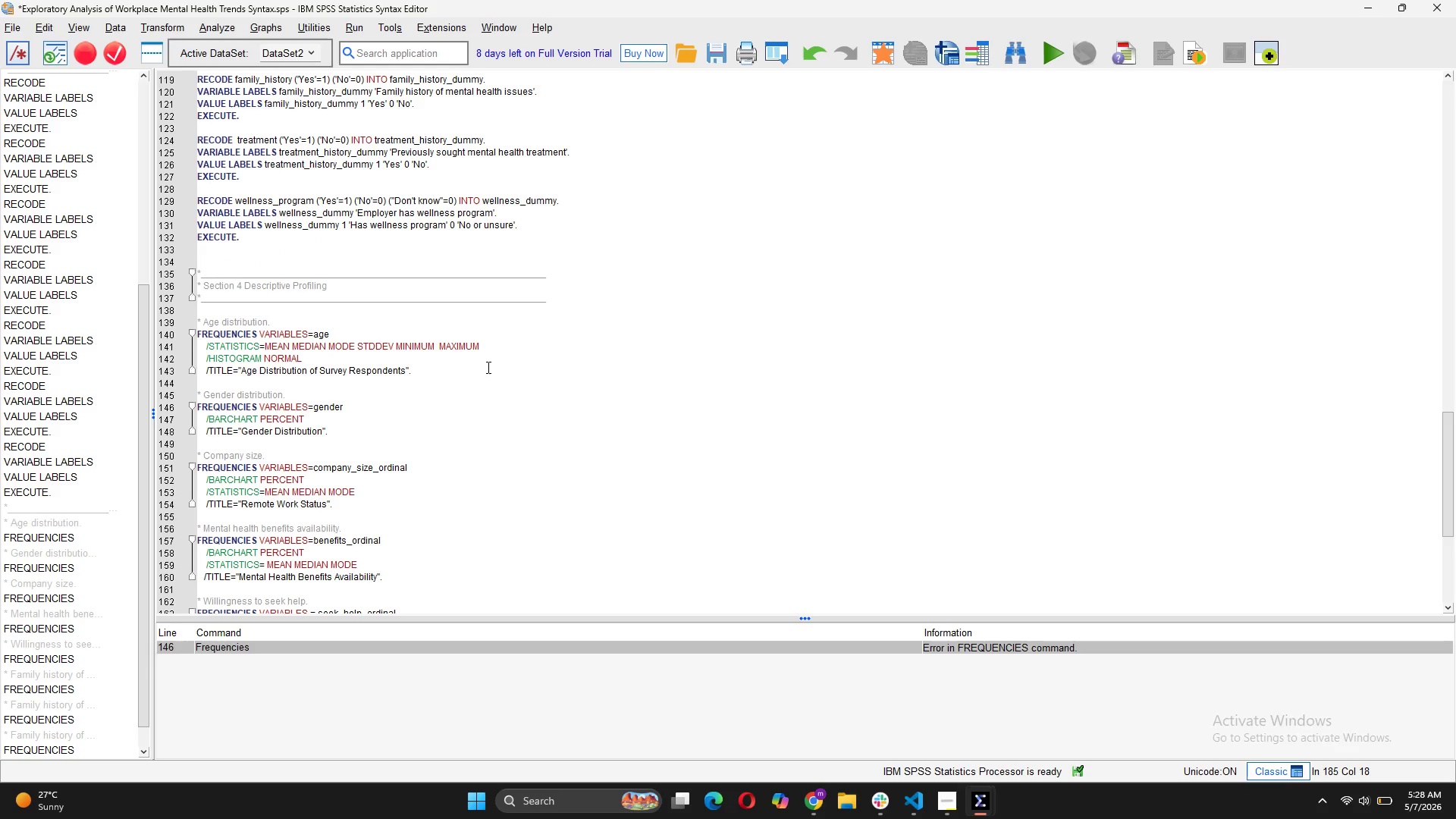 
wait(8.73)
 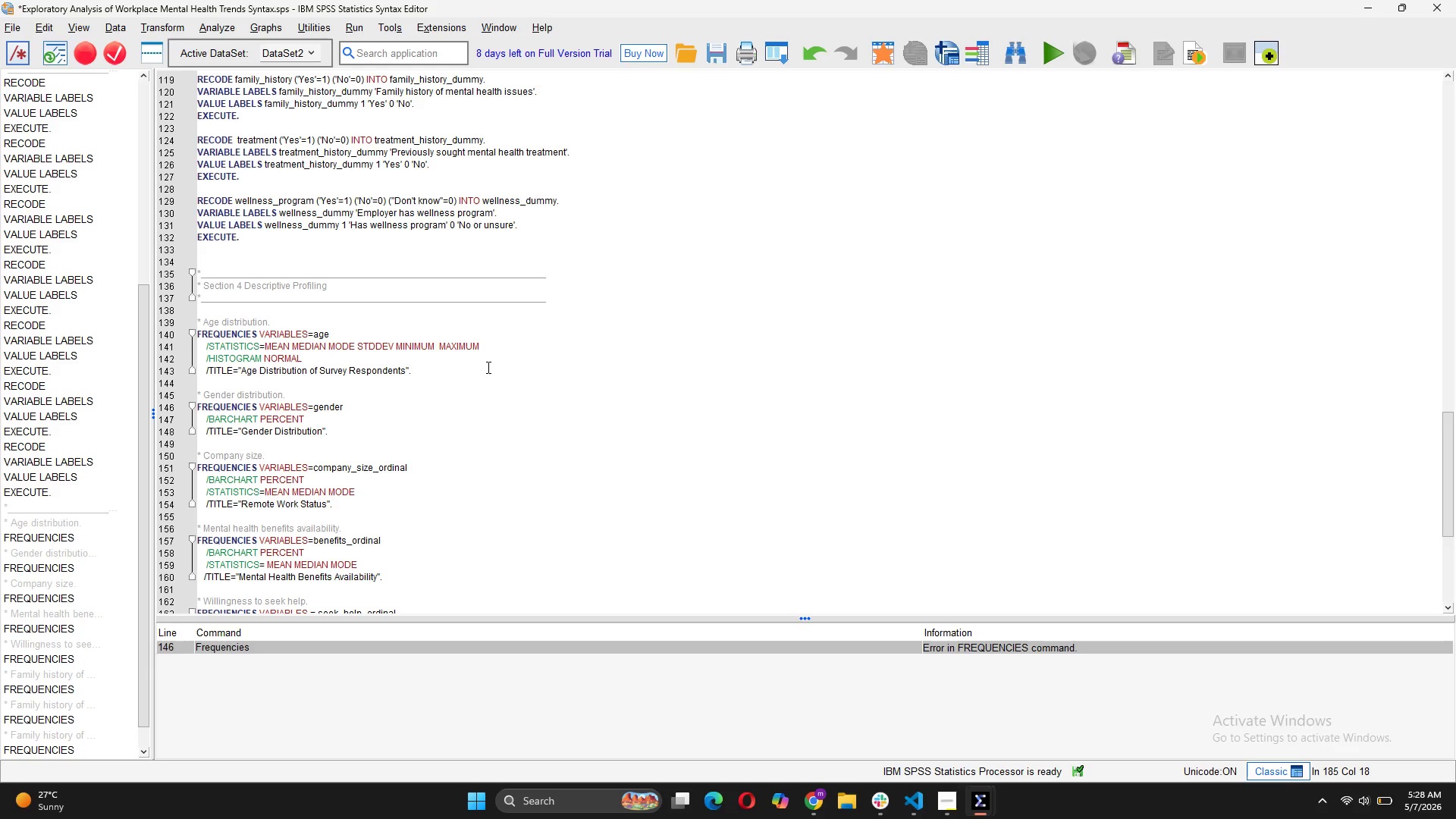 
left_click_drag(start_coordinate=[448, 369], to_coordinate=[175, 370])
 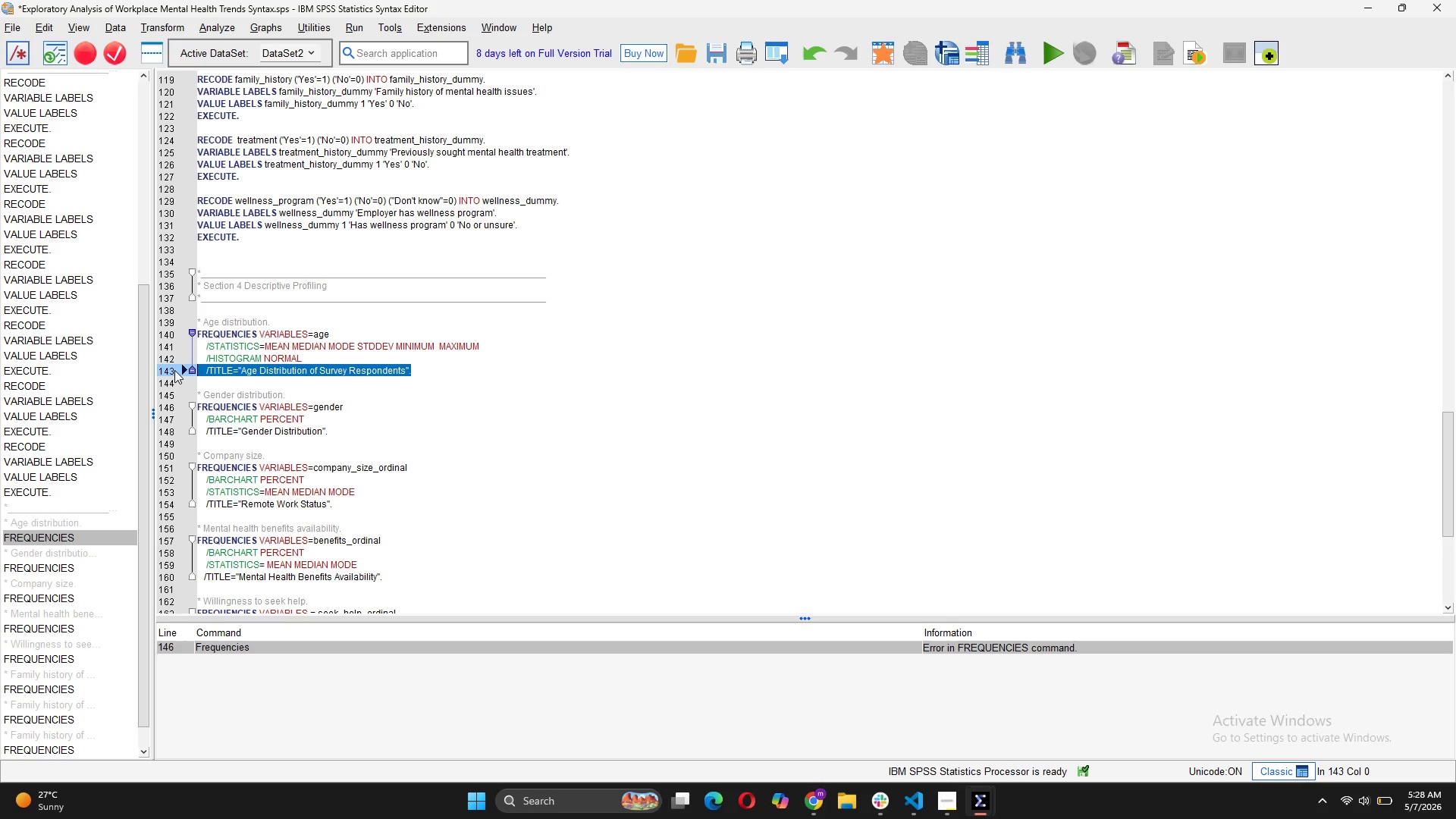 
key(Backspace)
 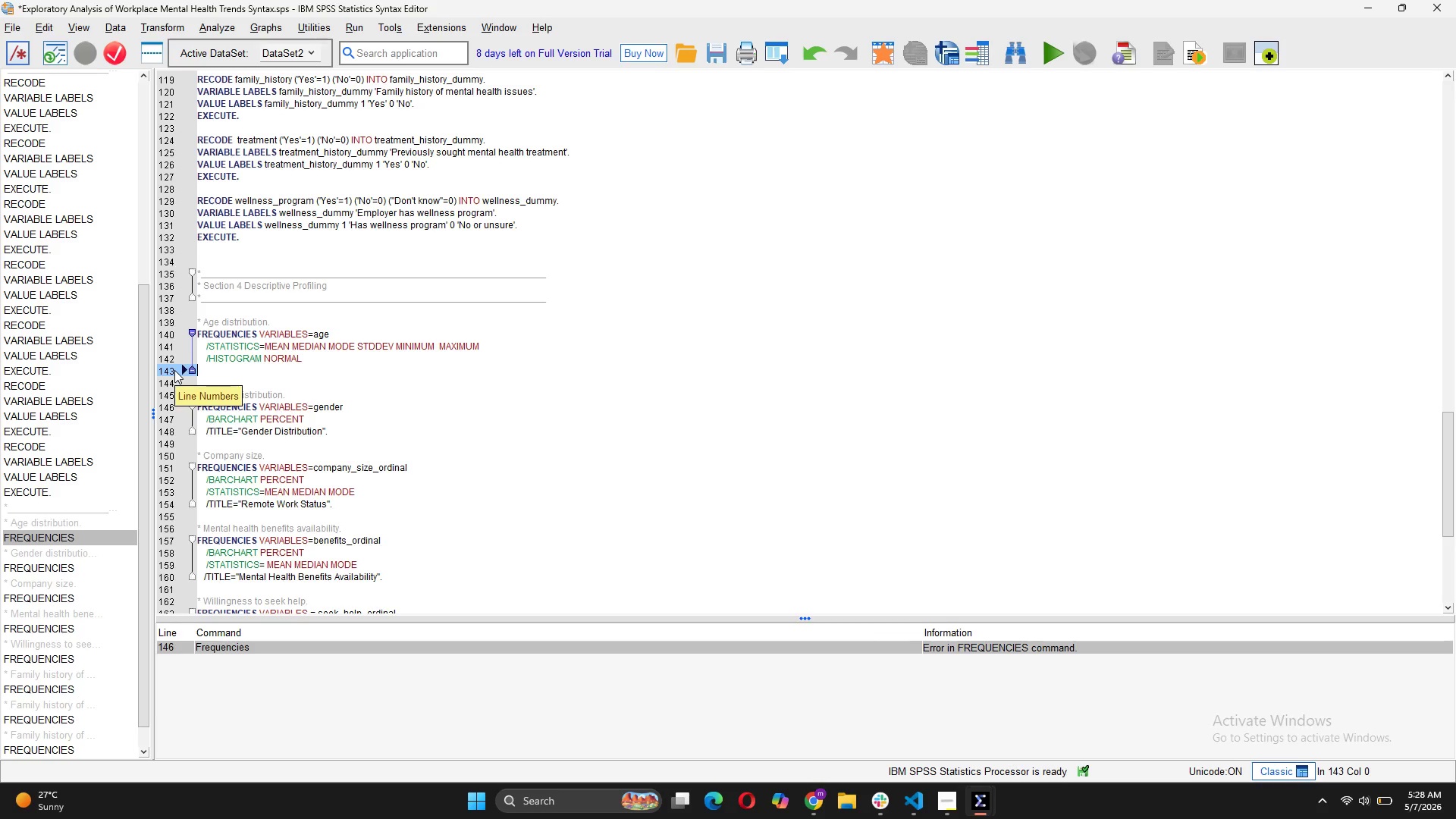 
key(Backspace)
 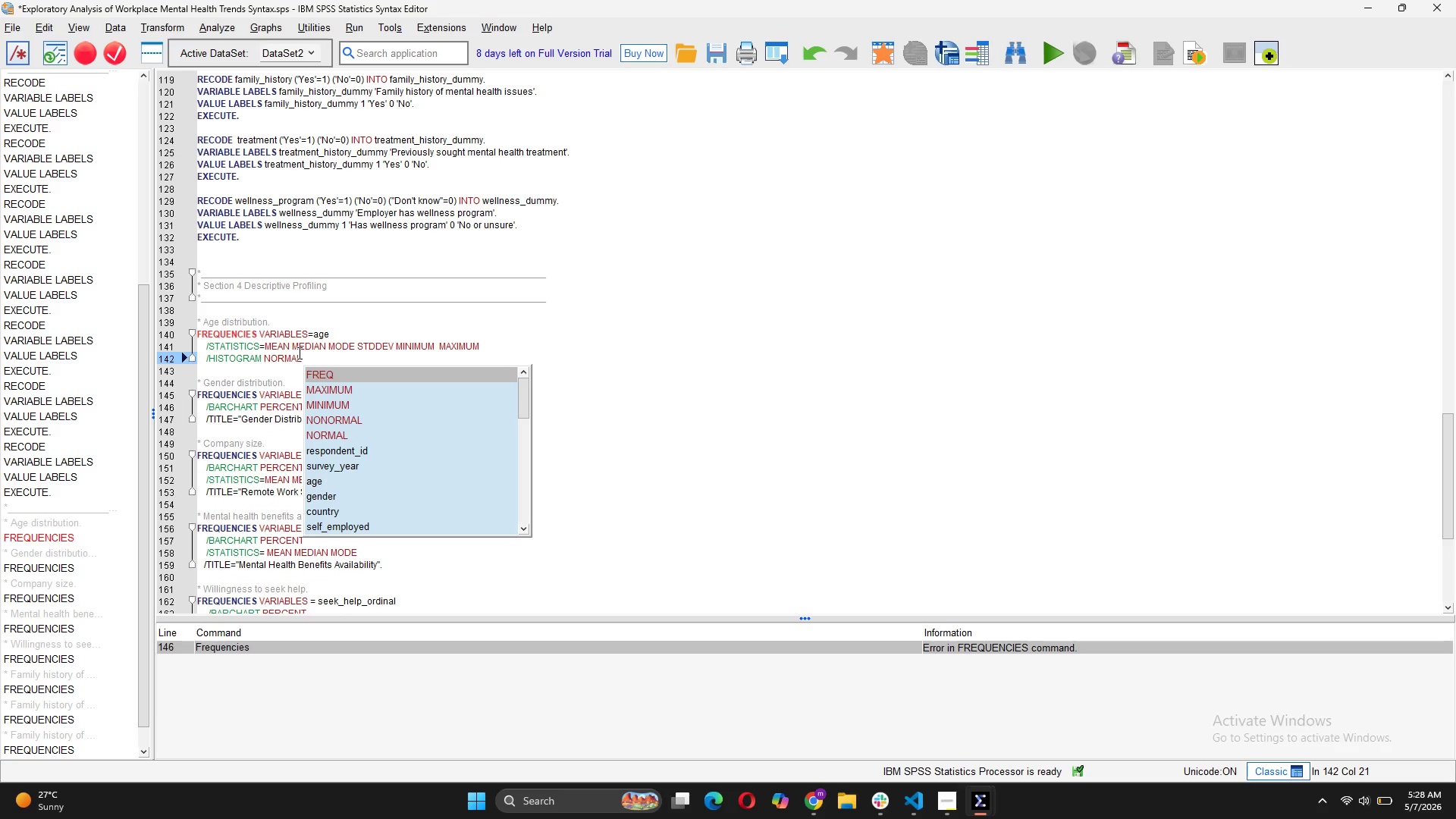 
key(Period)
 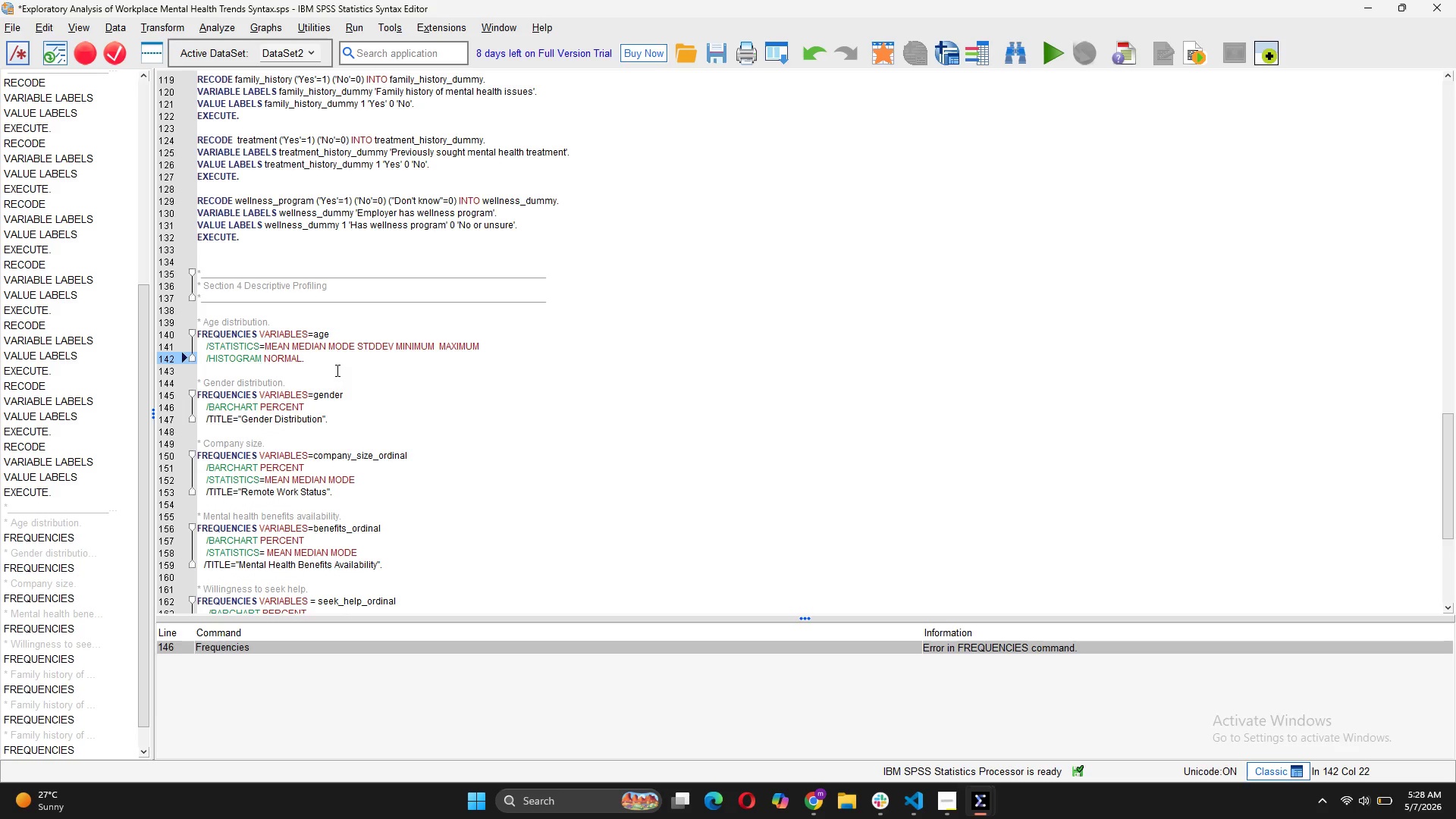 
left_click_drag(start_coordinate=[331, 361], to_coordinate=[194, 334])
 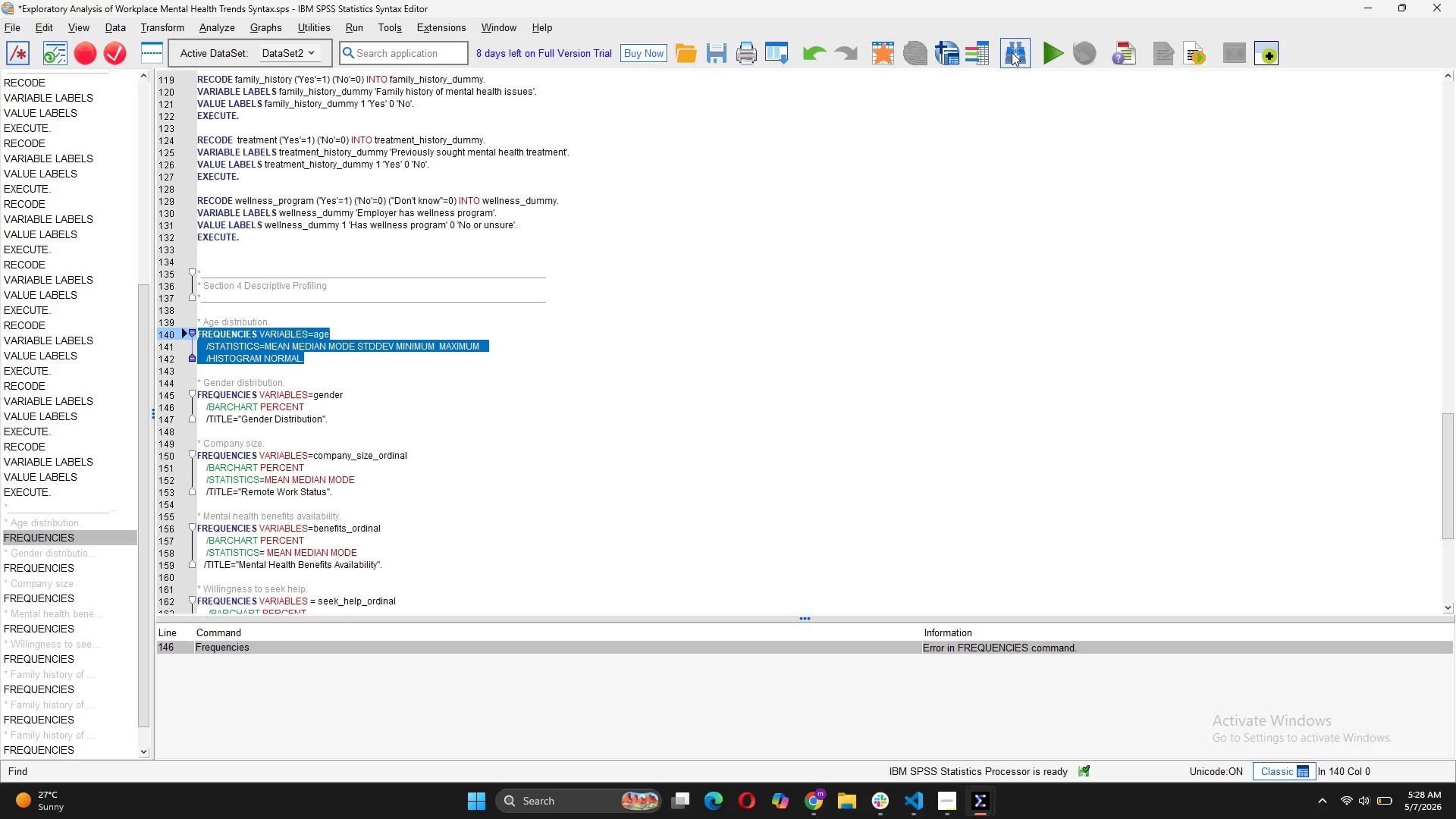 
left_click([1042, 38])
 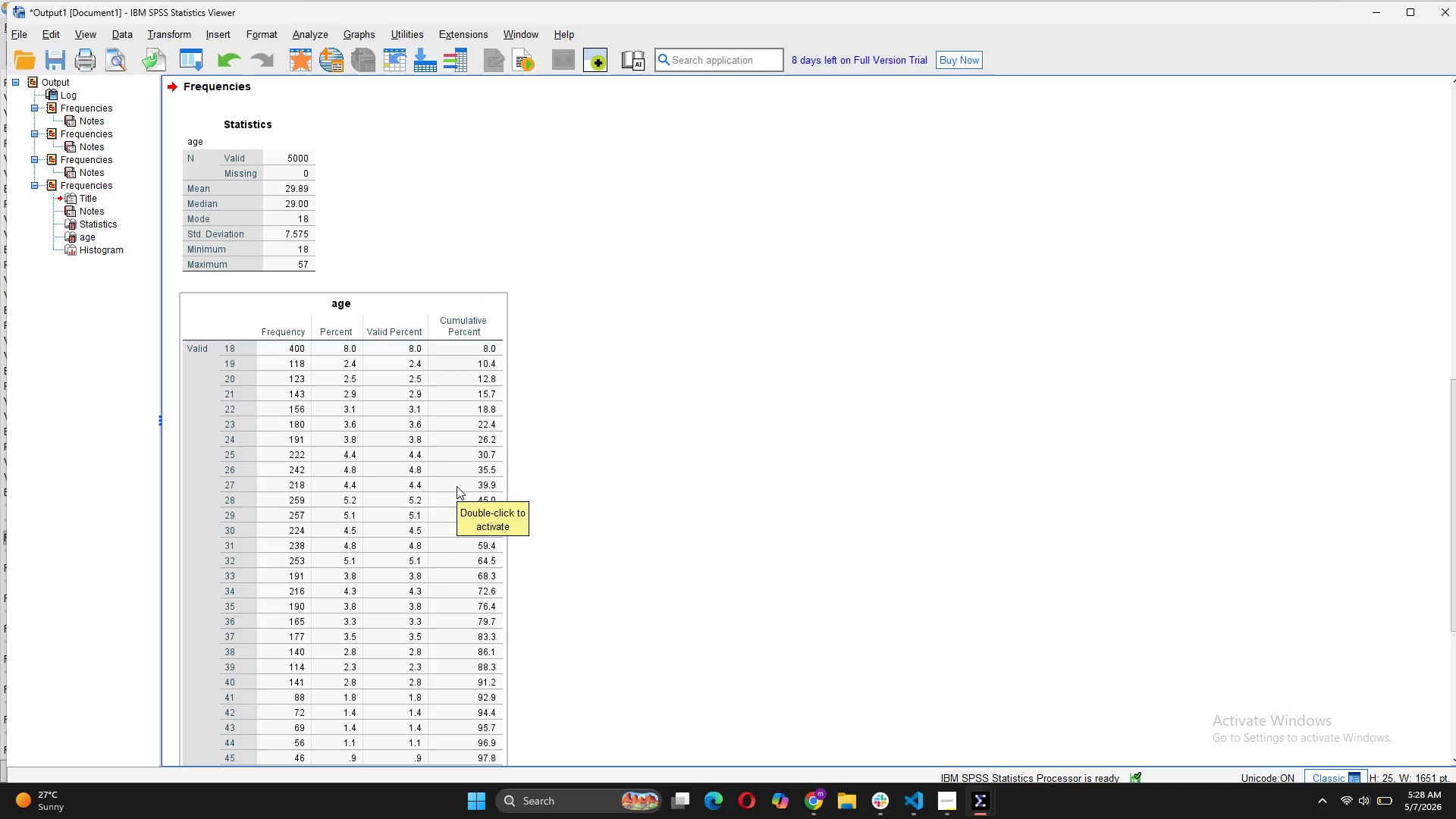 
wait(7.81)
 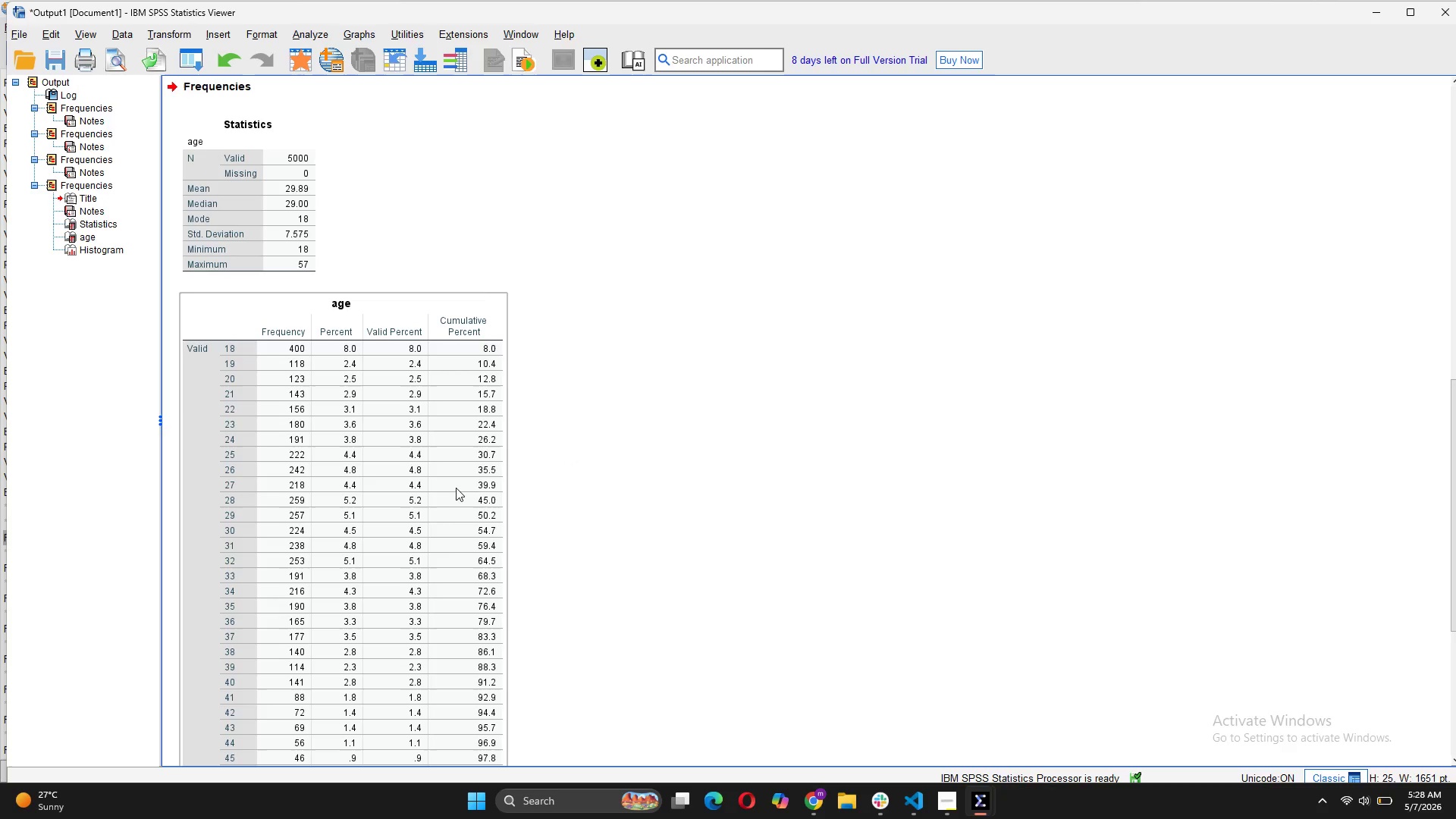 
scroll: coordinate [633, 463], scroll_direction: down, amount: 13.0
 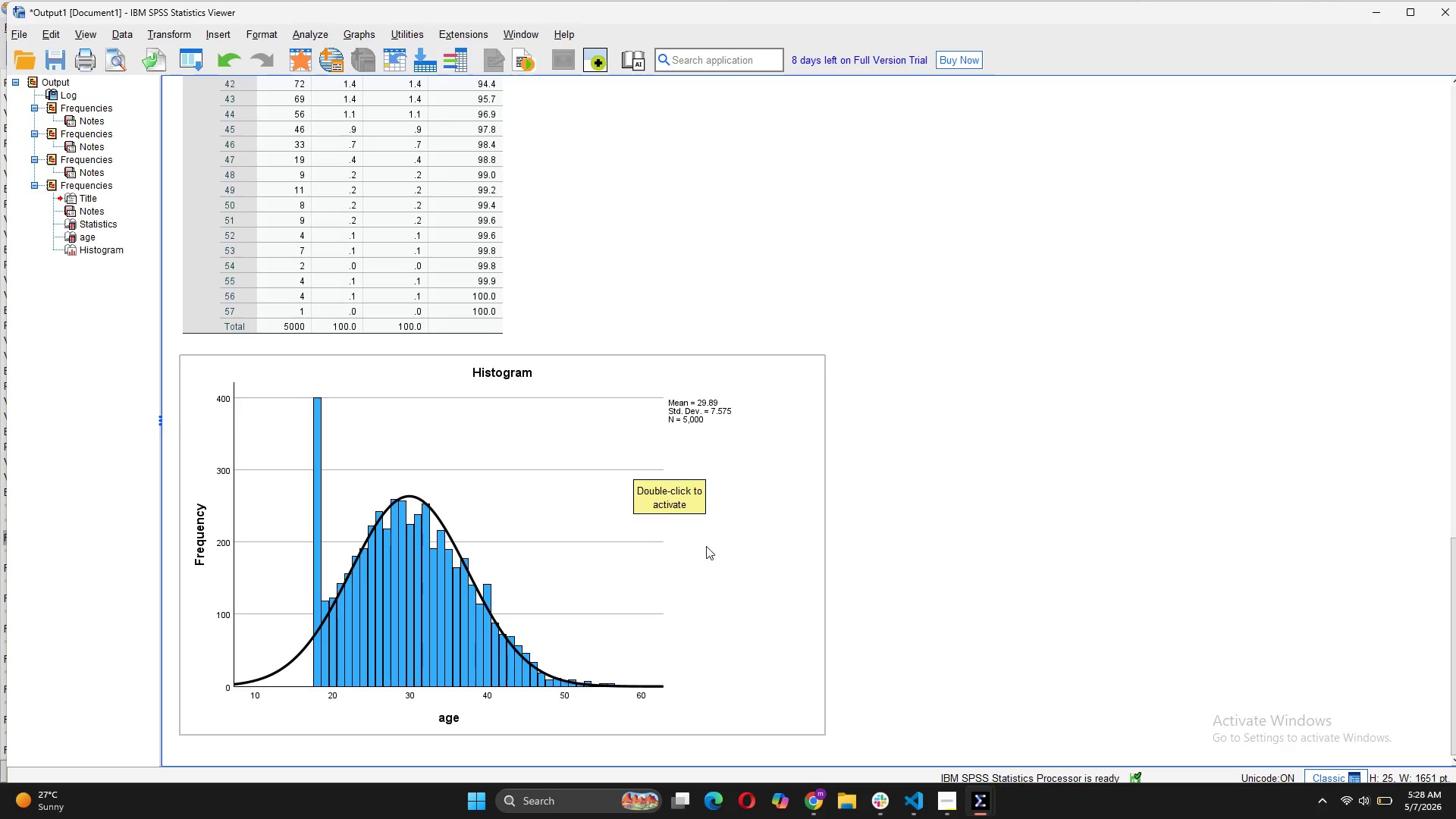 
mouse_move([1401, 852])
 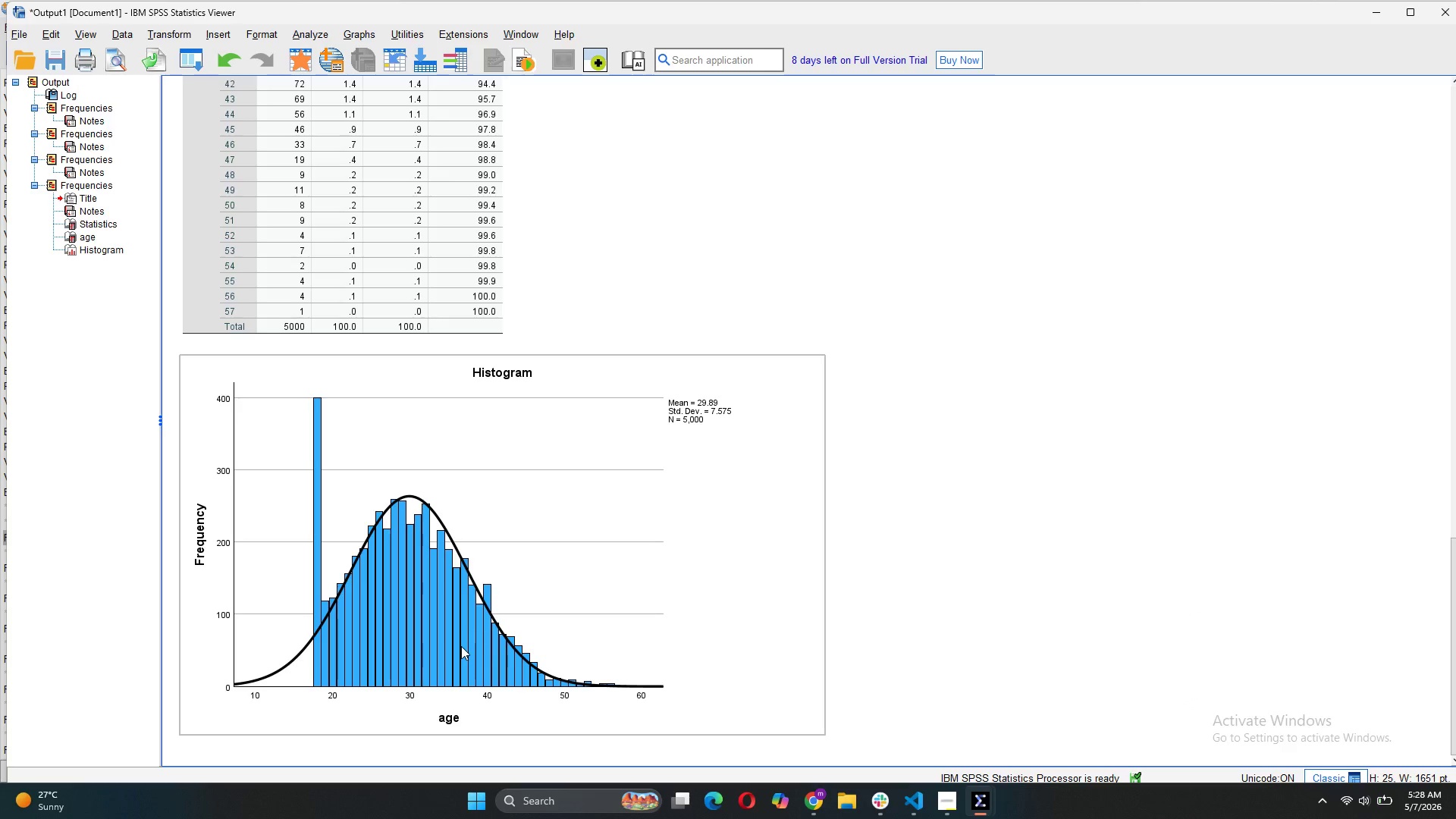 
scroll: coordinate [511, 636], scroll_direction: down, amount: 4.0
 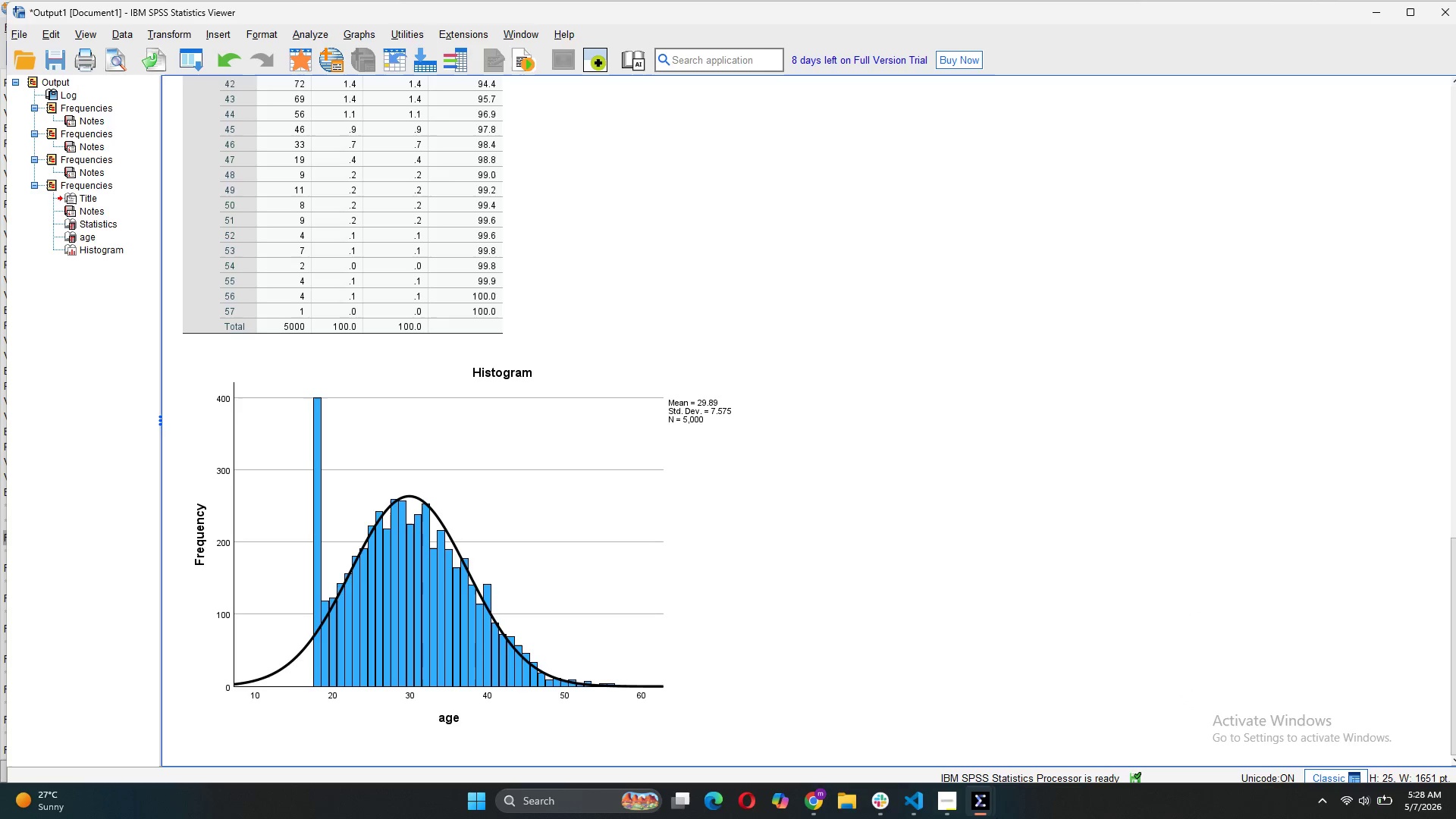 
mouse_move([977, 785])
 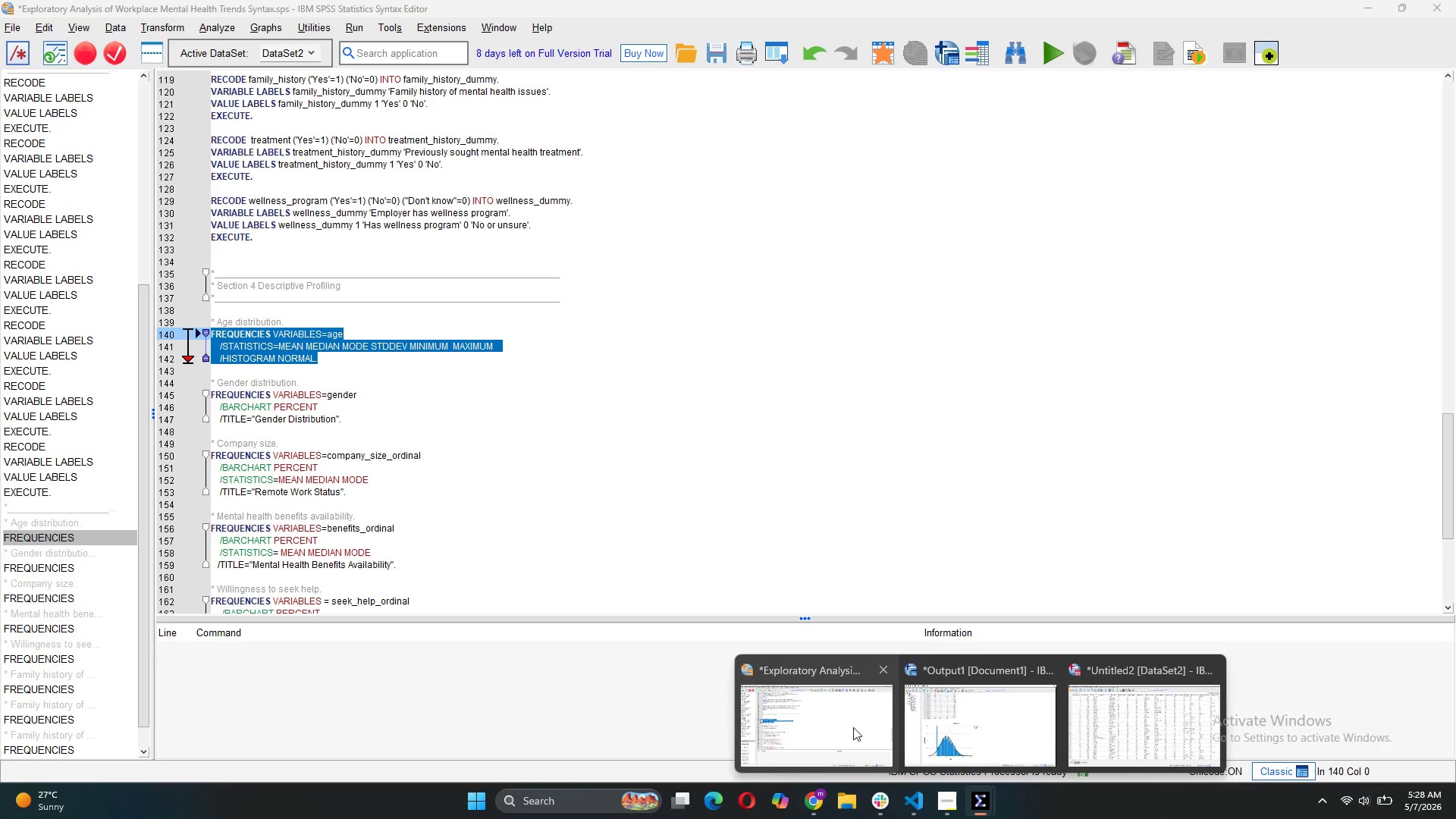 
left_click([791, 736])
 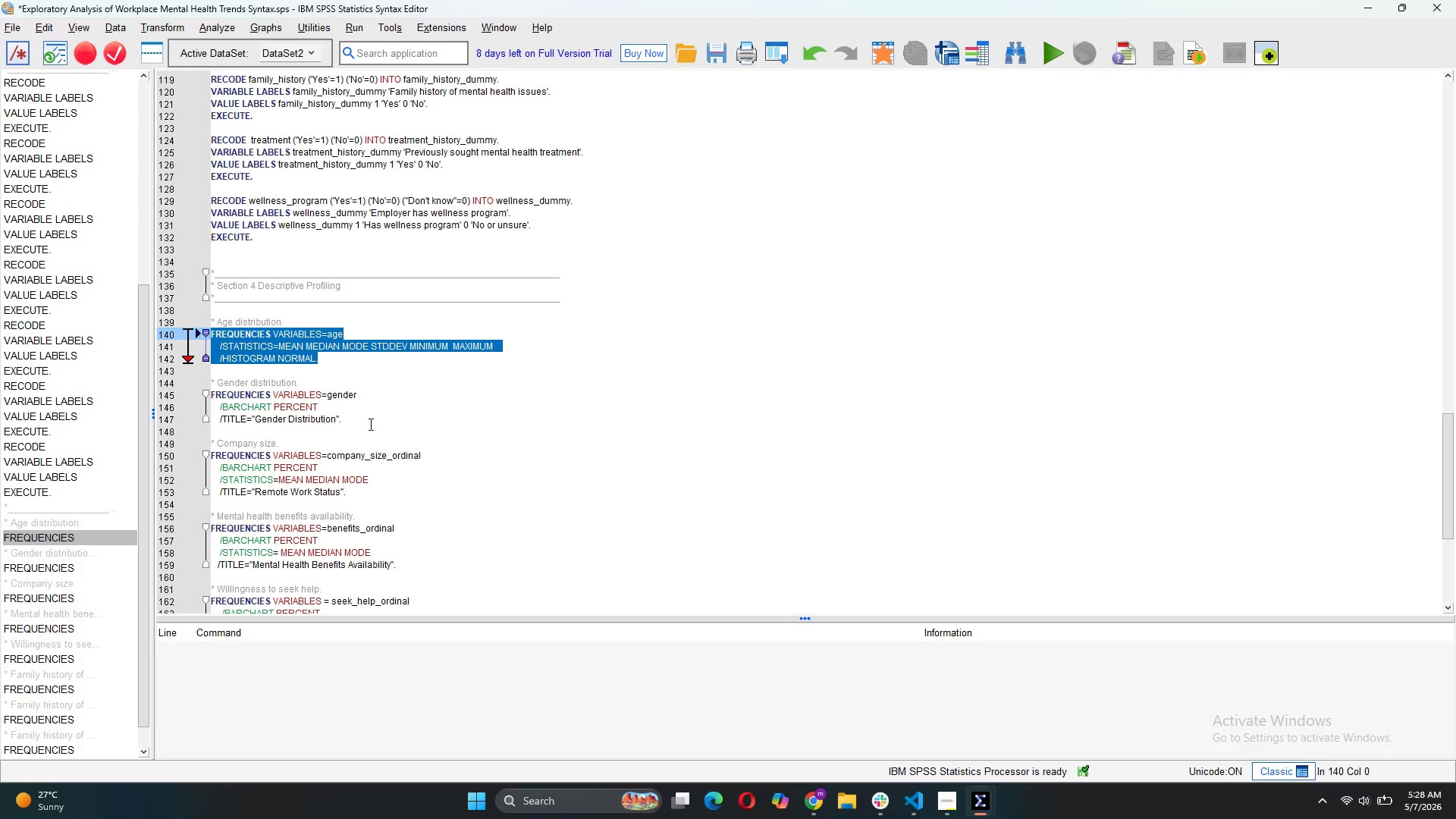 
left_click_drag(start_coordinate=[372, 424], to_coordinate=[206, 422])
 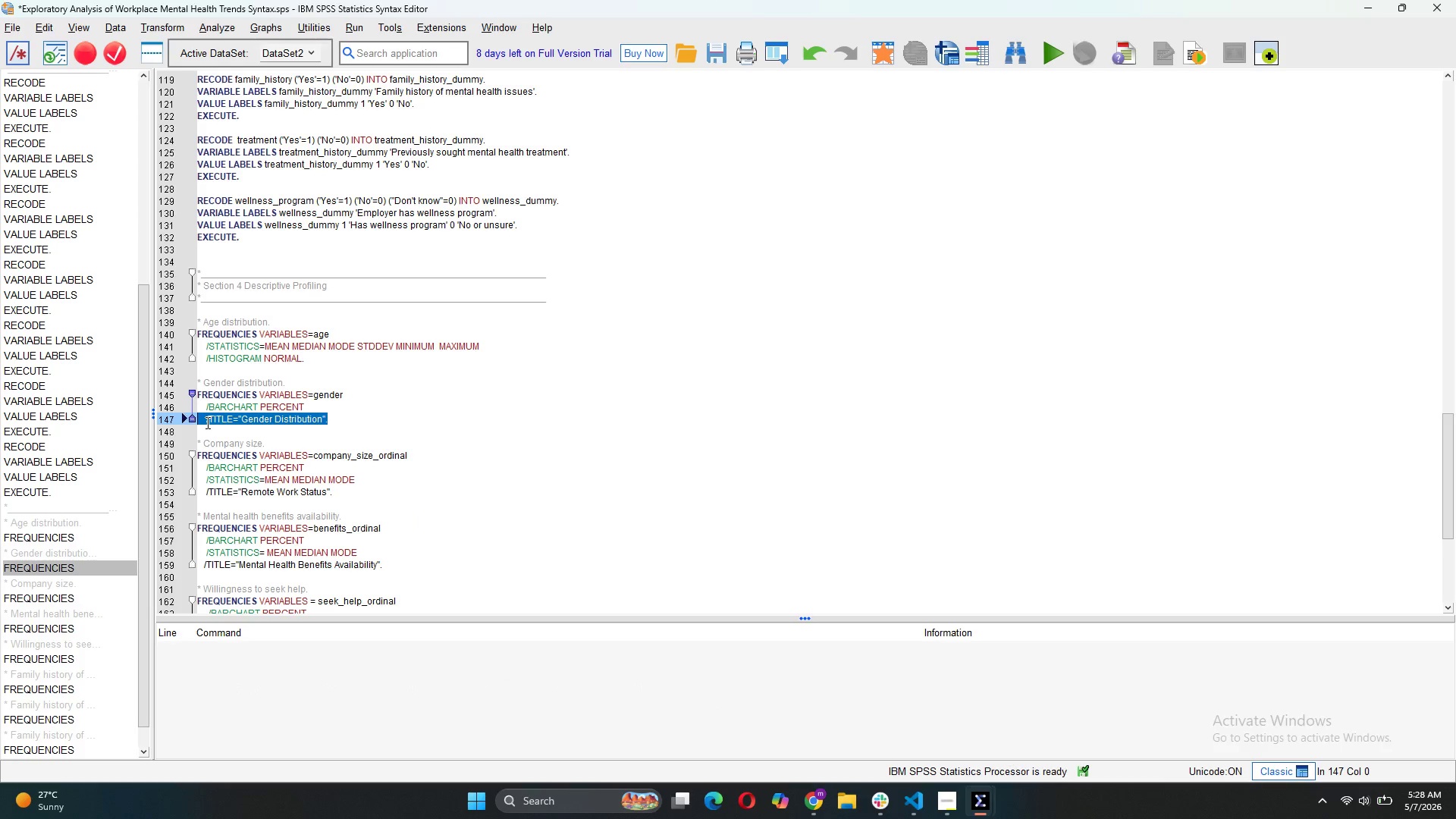 
key(Backspace)
 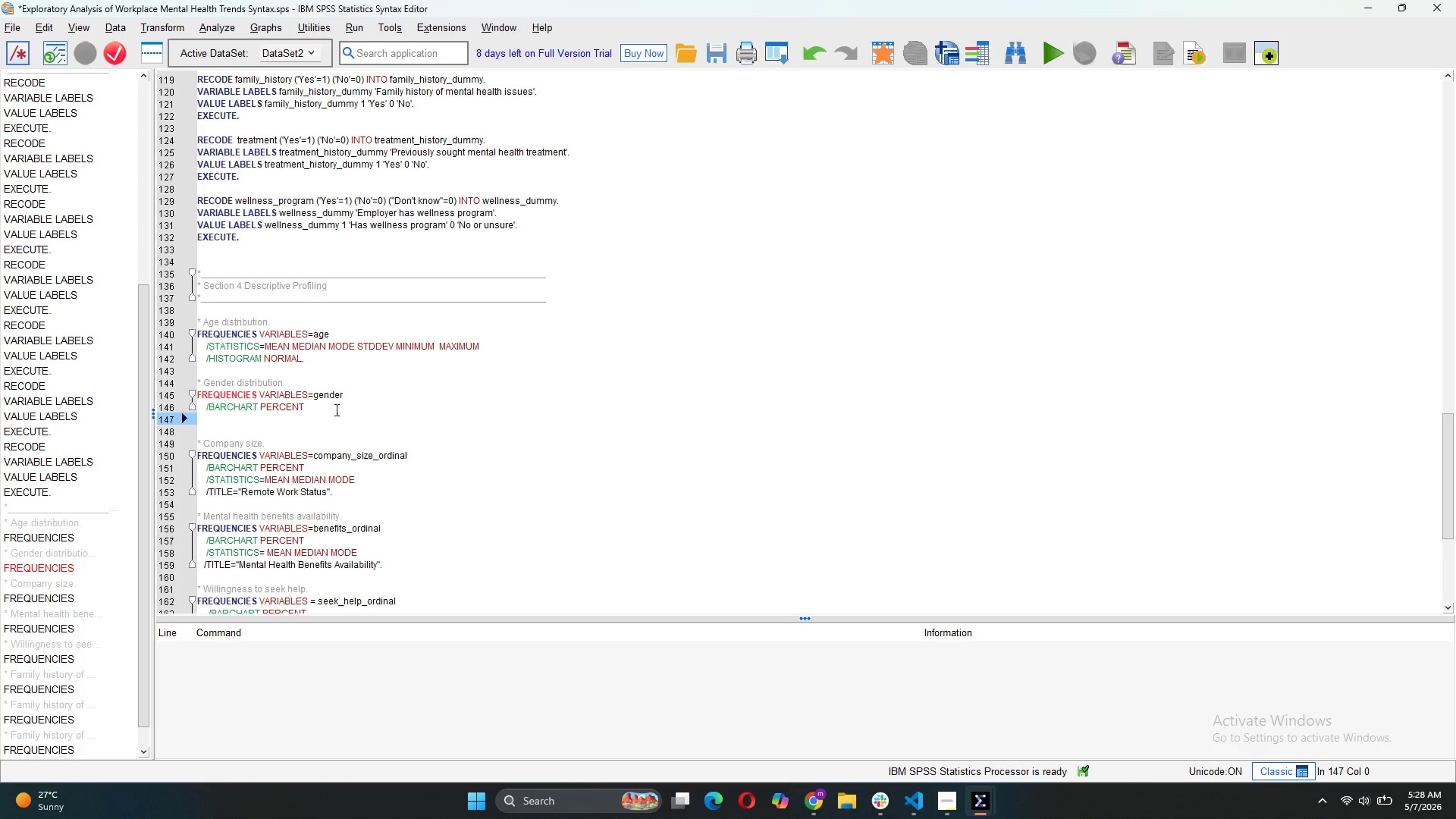 
left_click([328, 410])
 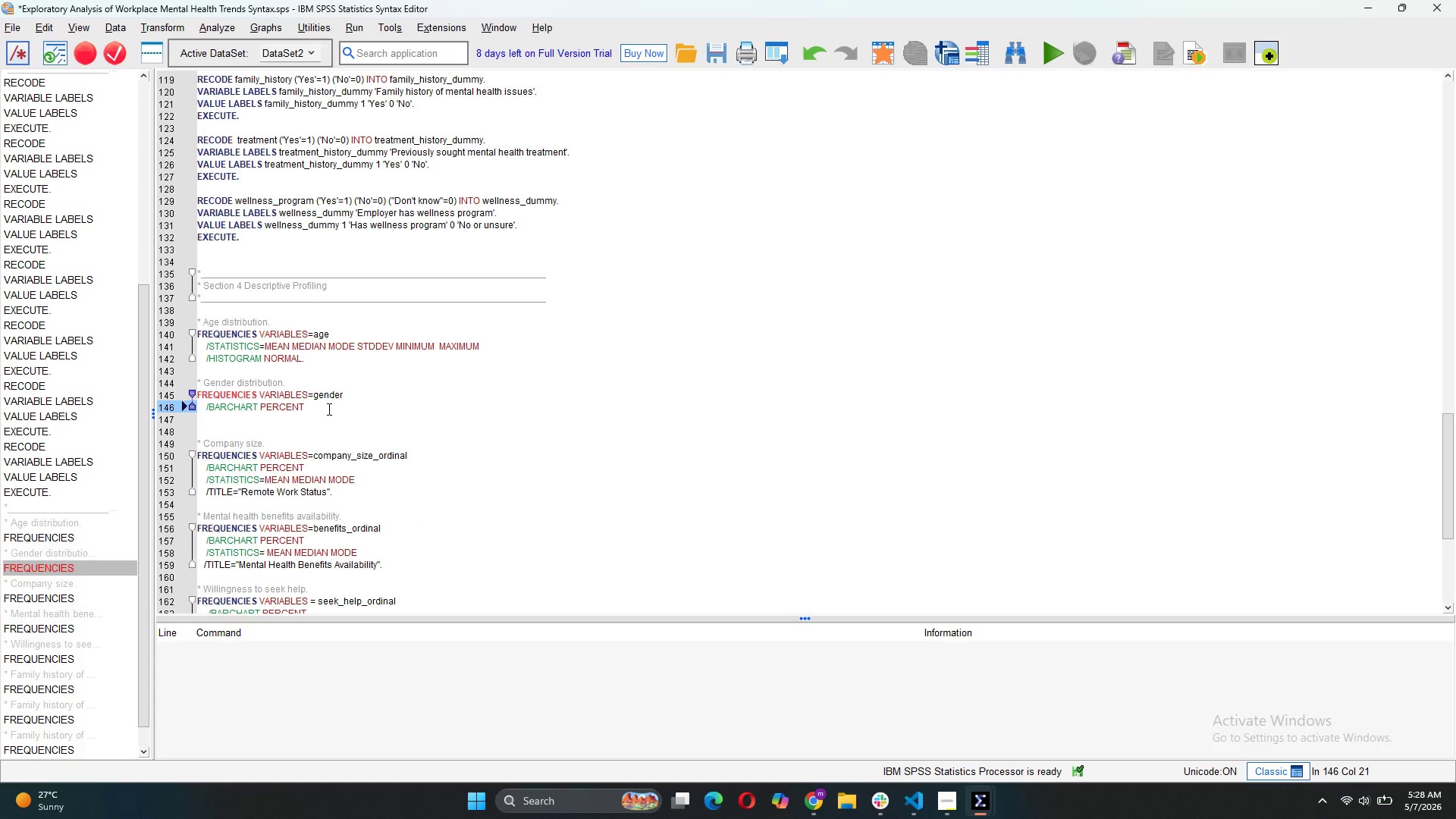 
key(Period)
 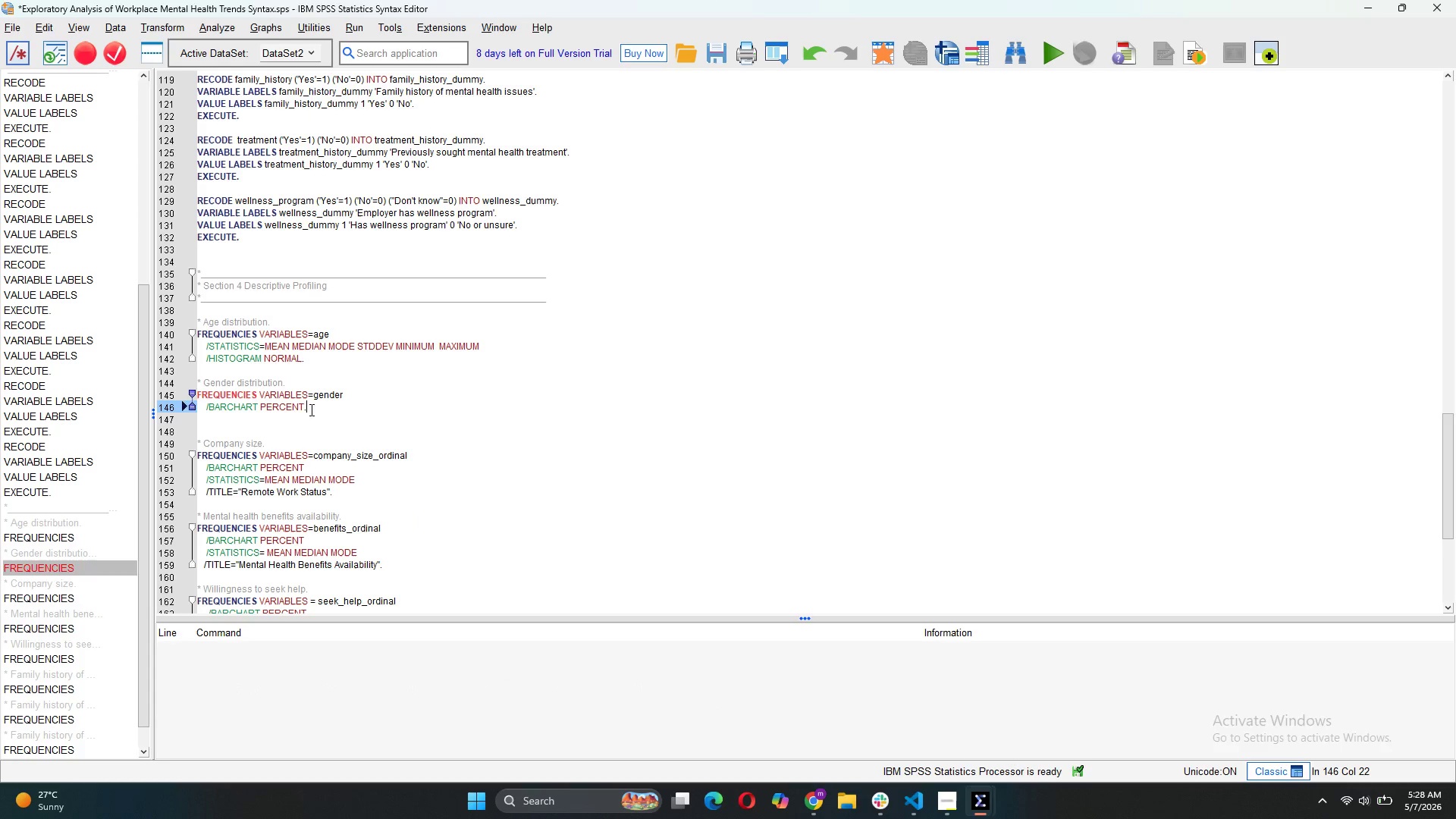 
left_click_drag(start_coordinate=[310, 410], to_coordinate=[272, 410])
 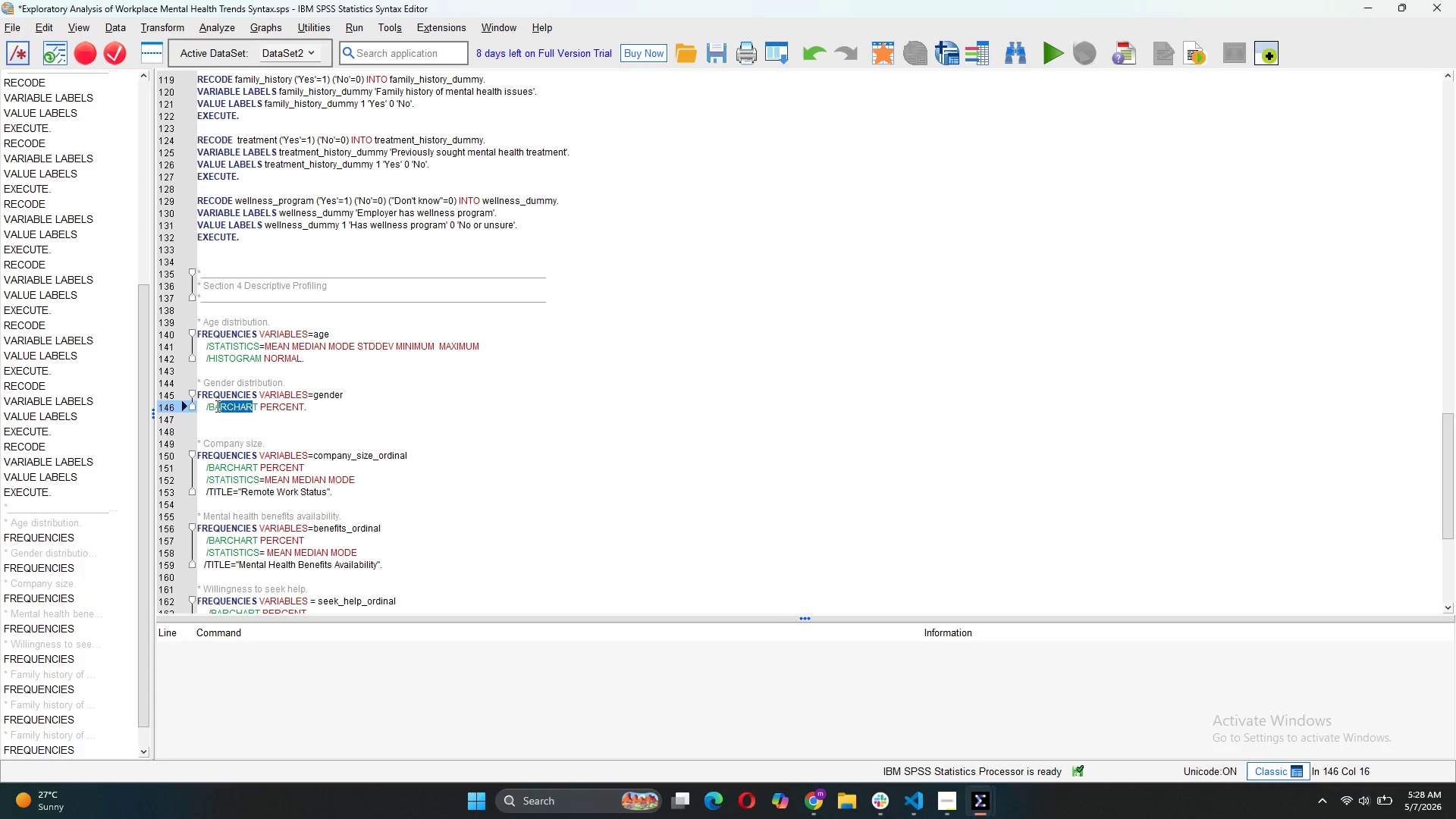 
left_click_drag(start_coordinate=[253, 410], to_coordinate=[187, 397])
 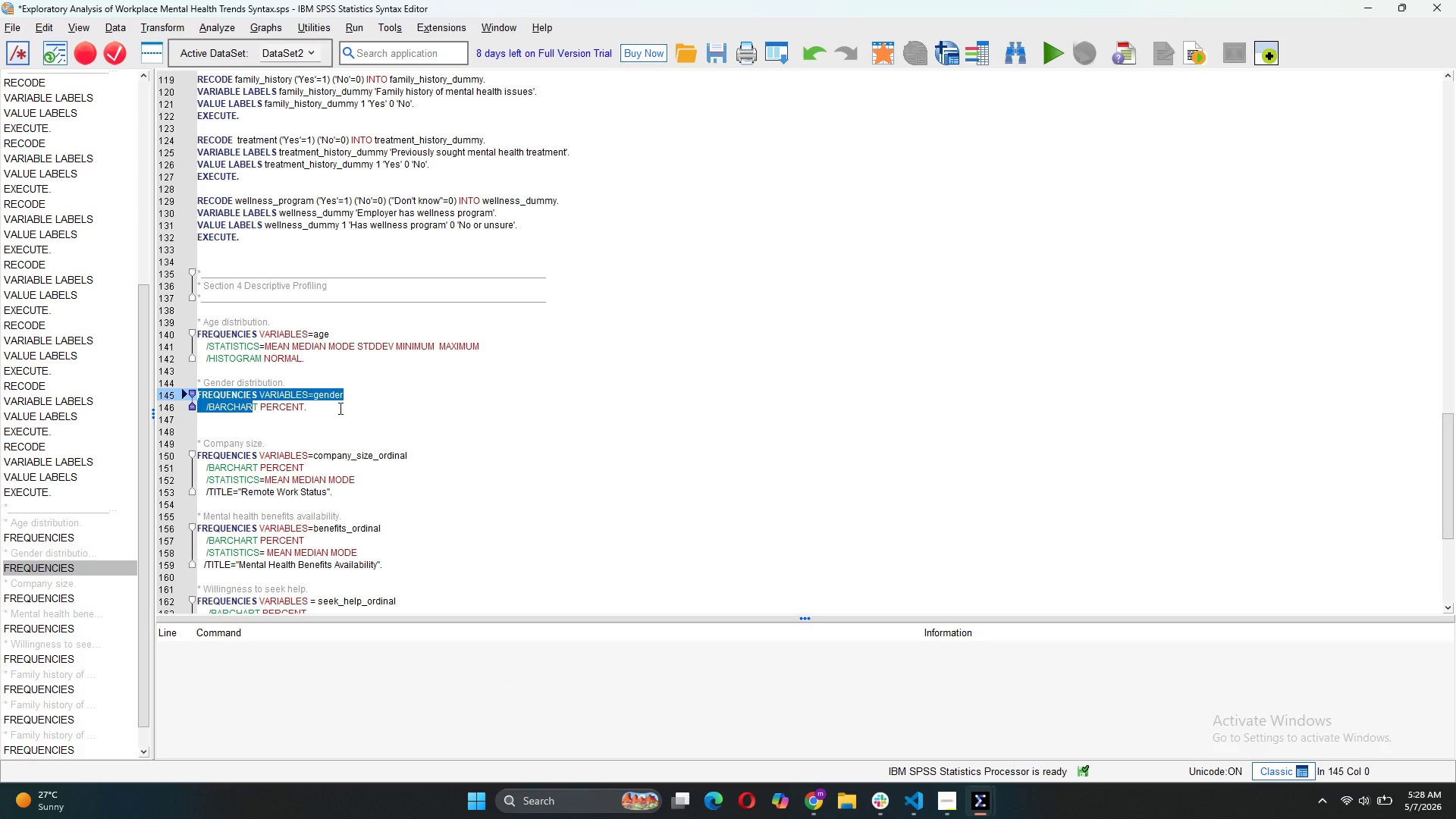 
left_click_drag(start_coordinate=[339, 408], to_coordinate=[197, 396])
 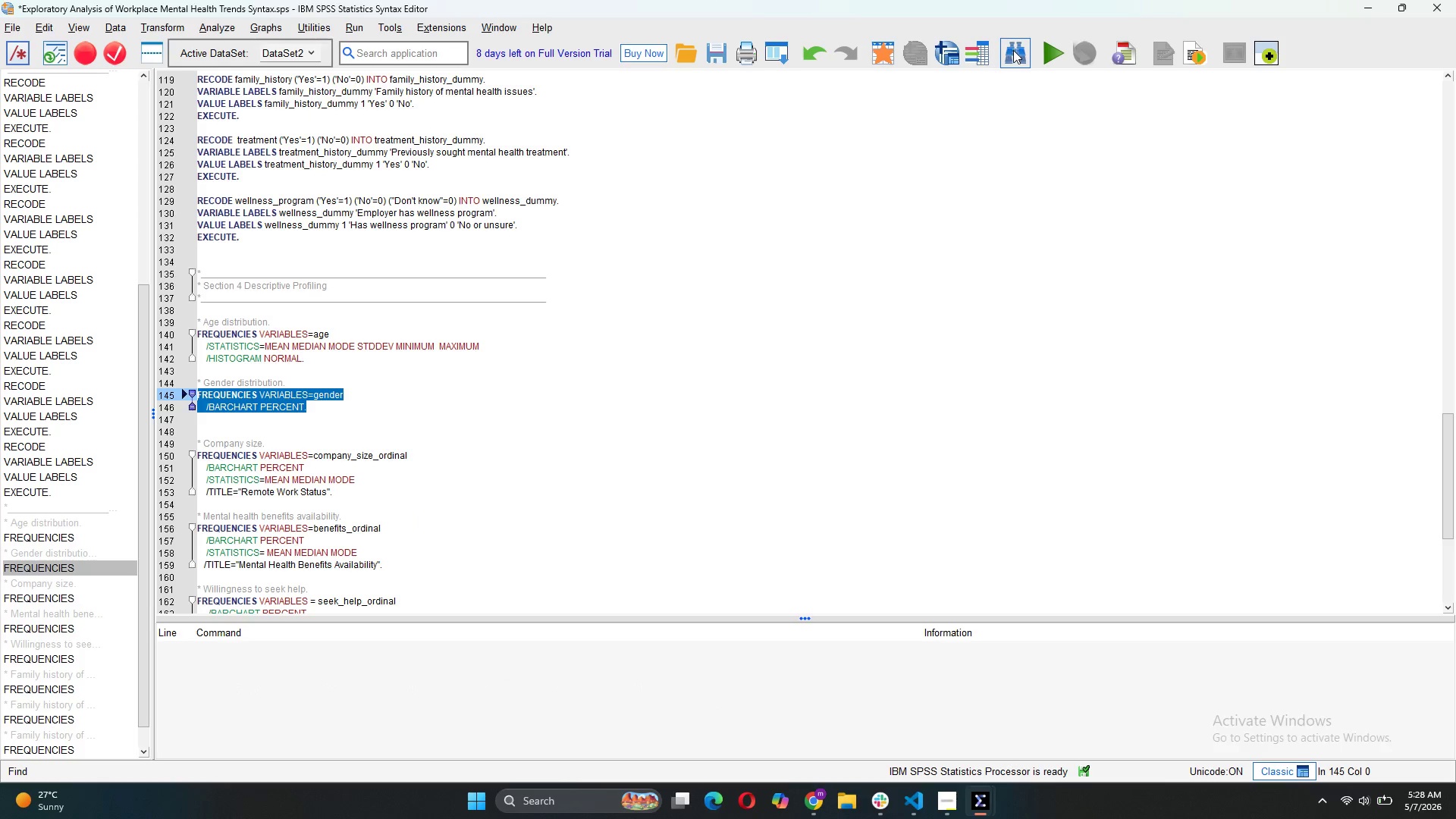 
left_click([1050, 50])
 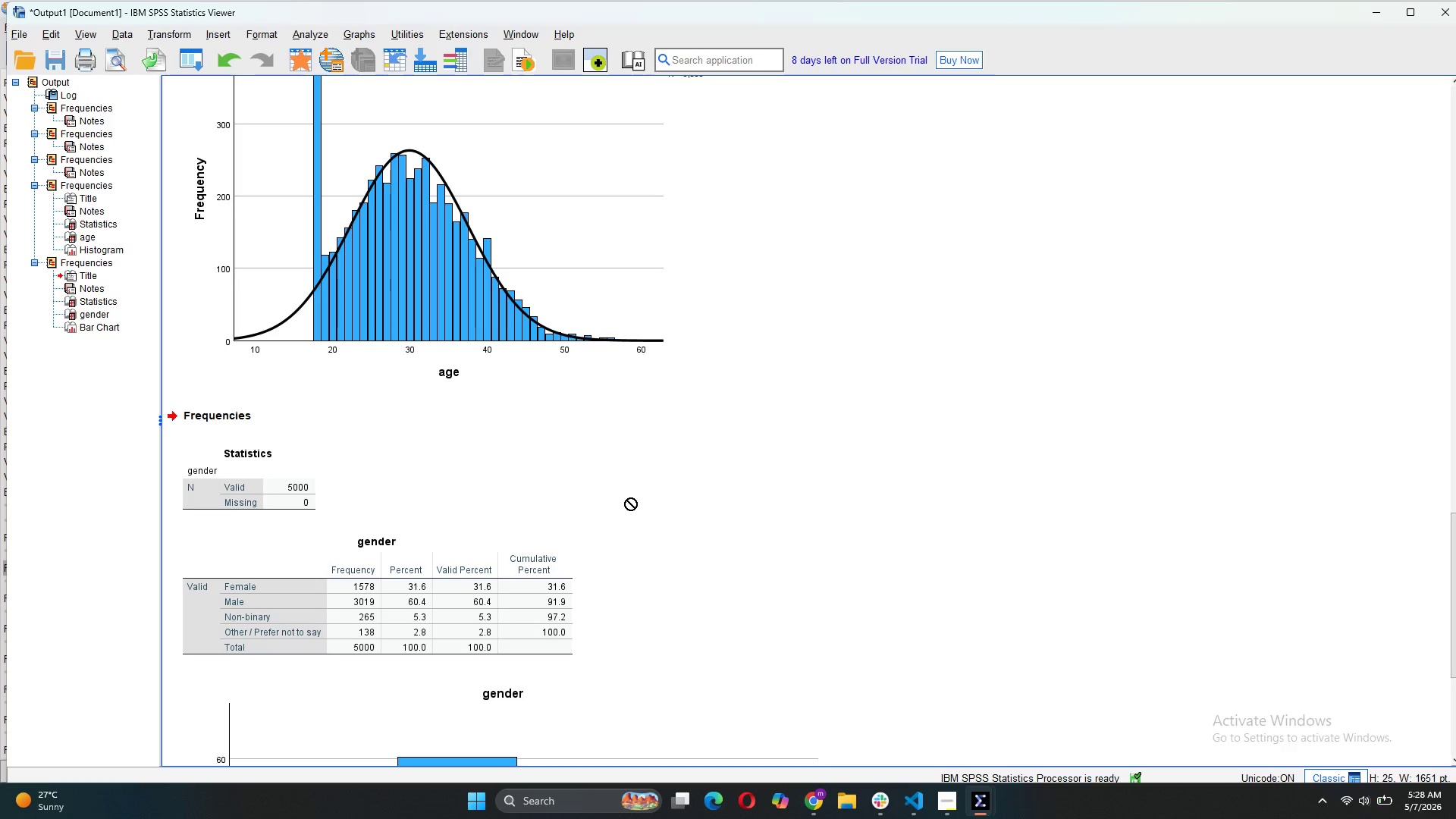 
scroll: coordinate [628, 496], scroll_direction: down, amount: 5.0
 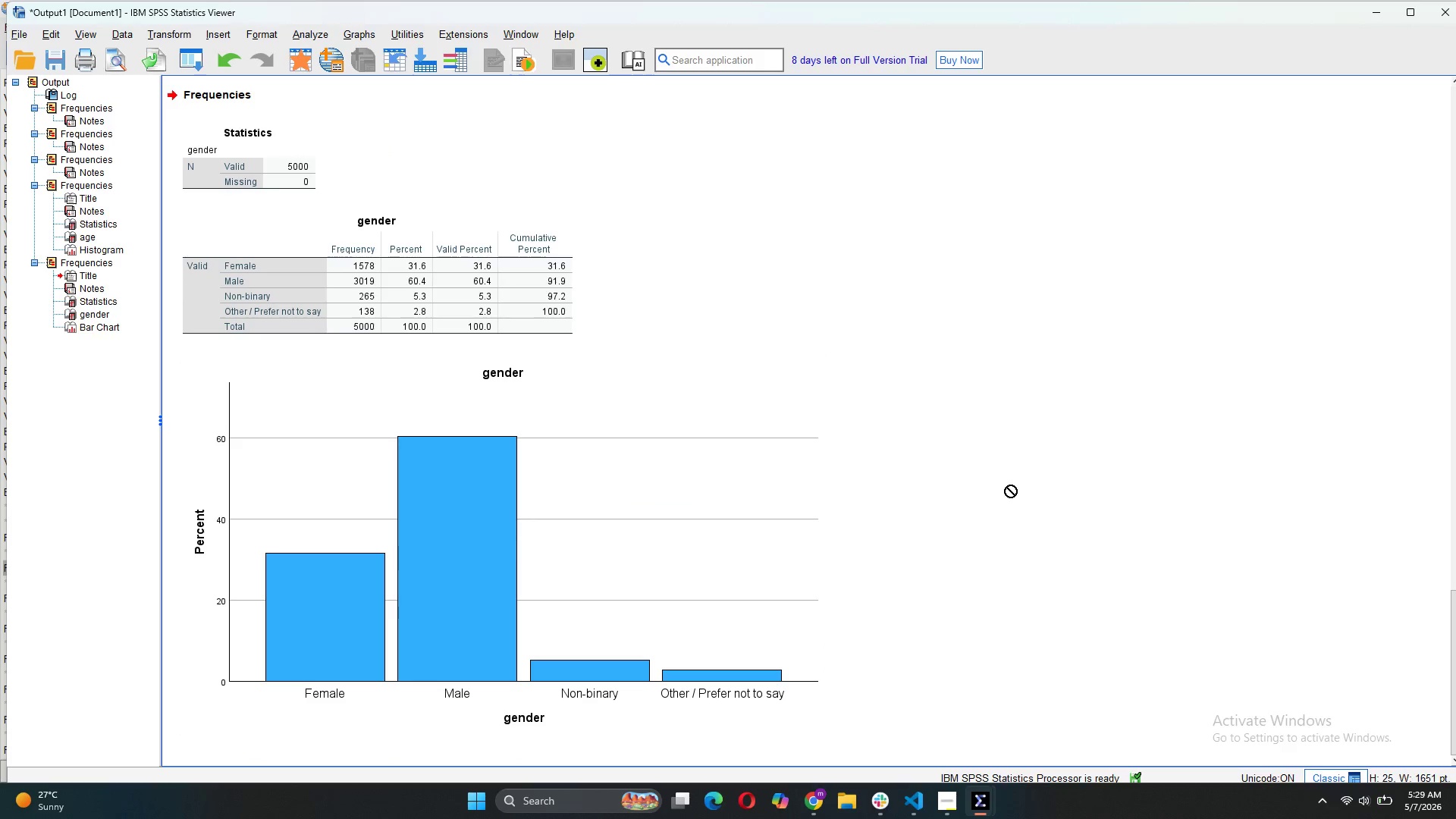 
wait(7.7)
 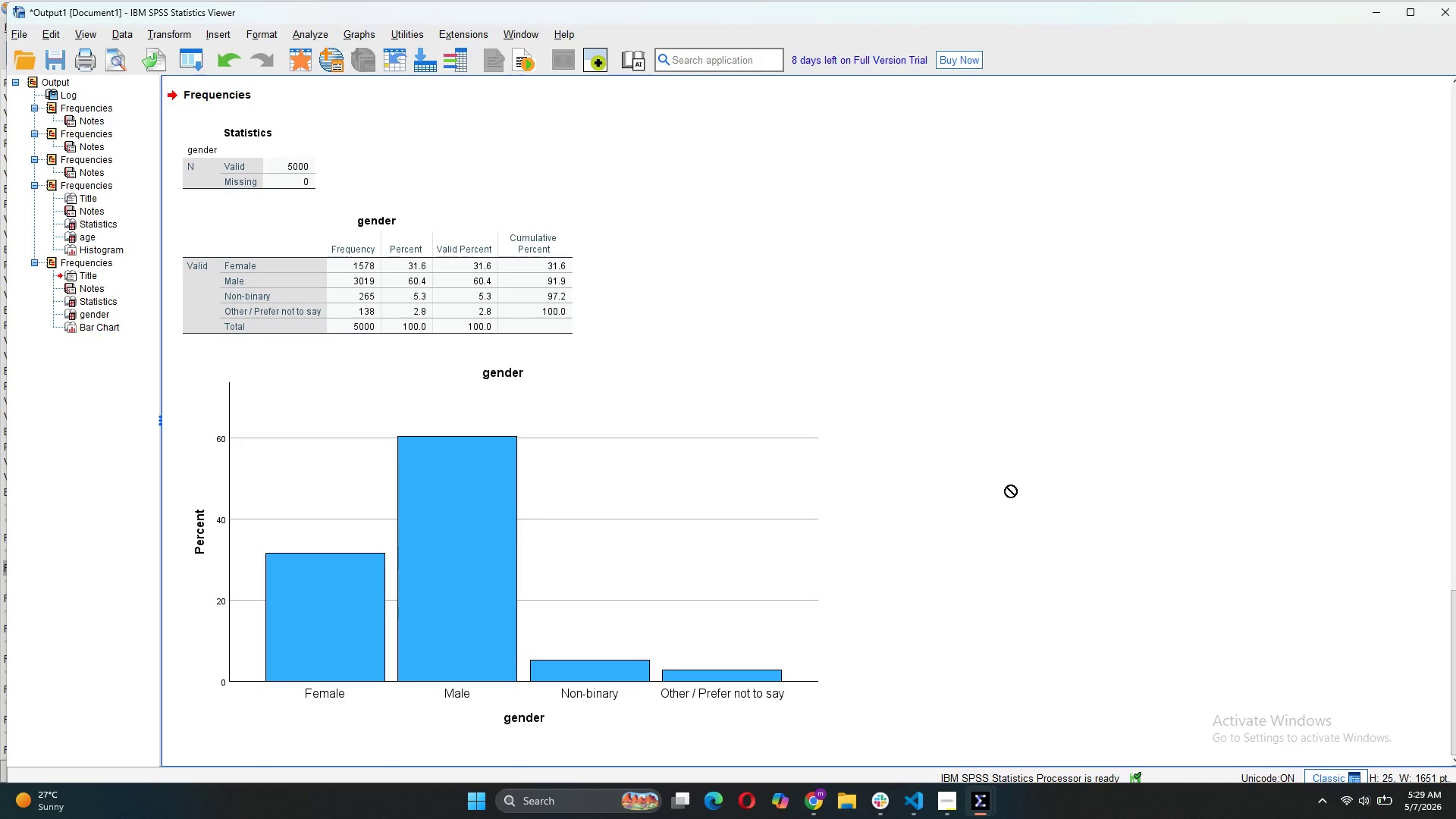 
left_click([861, 718])
 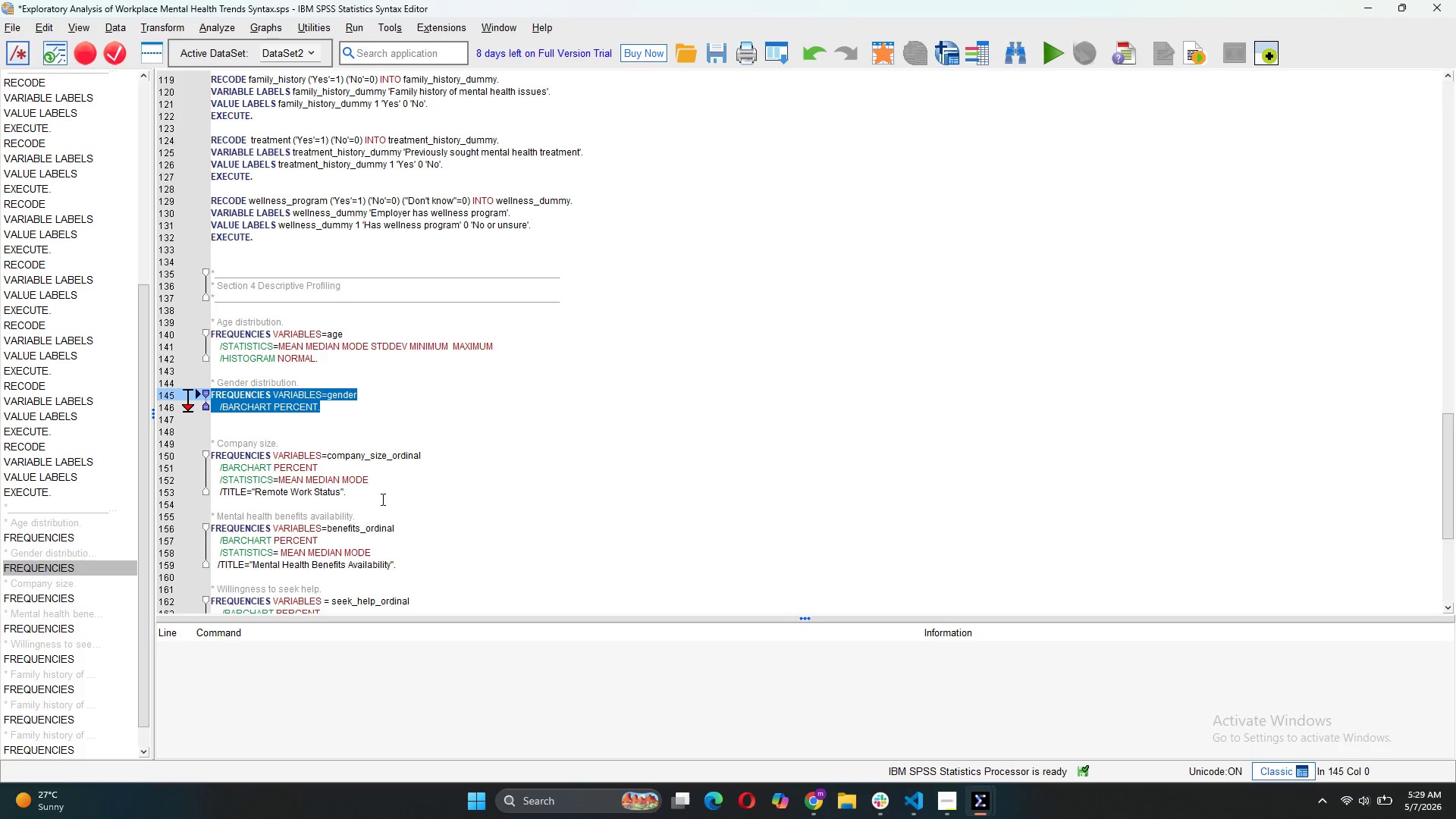 
left_click_drag(start_coordinate=[383, 491], to_coordinate=[219, 493])
 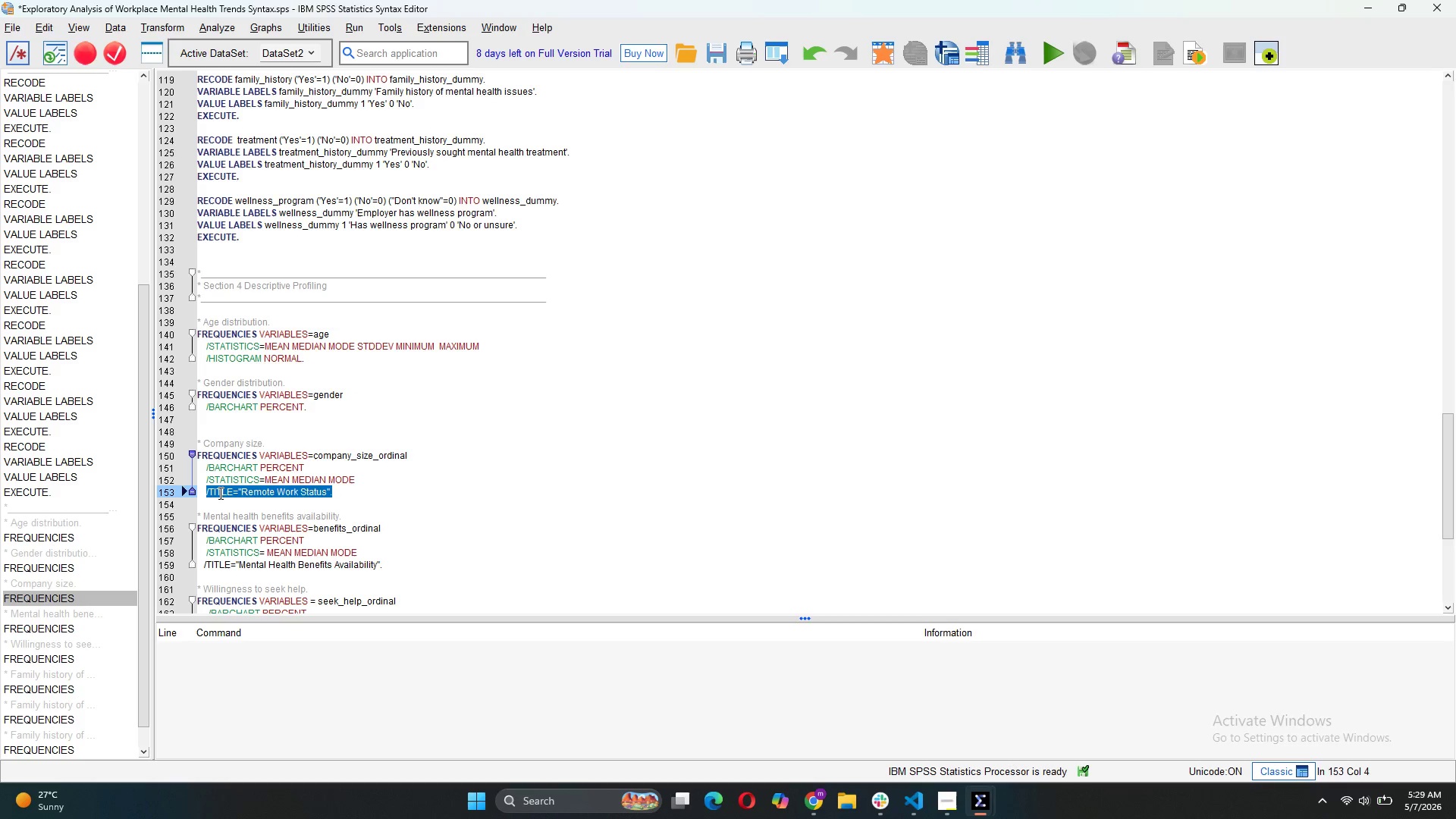 
key(Backspace)
 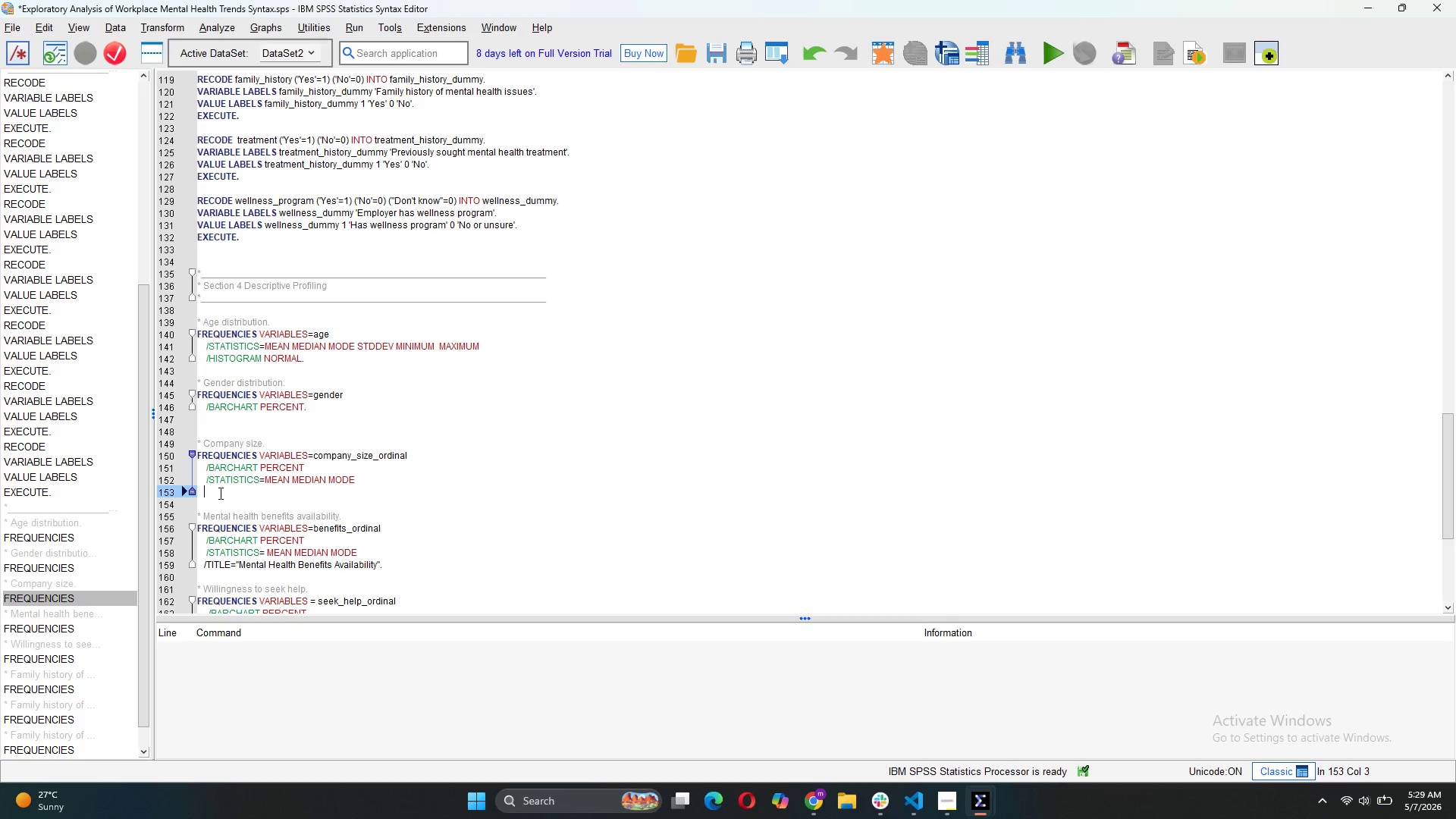 
key(Backspace)
 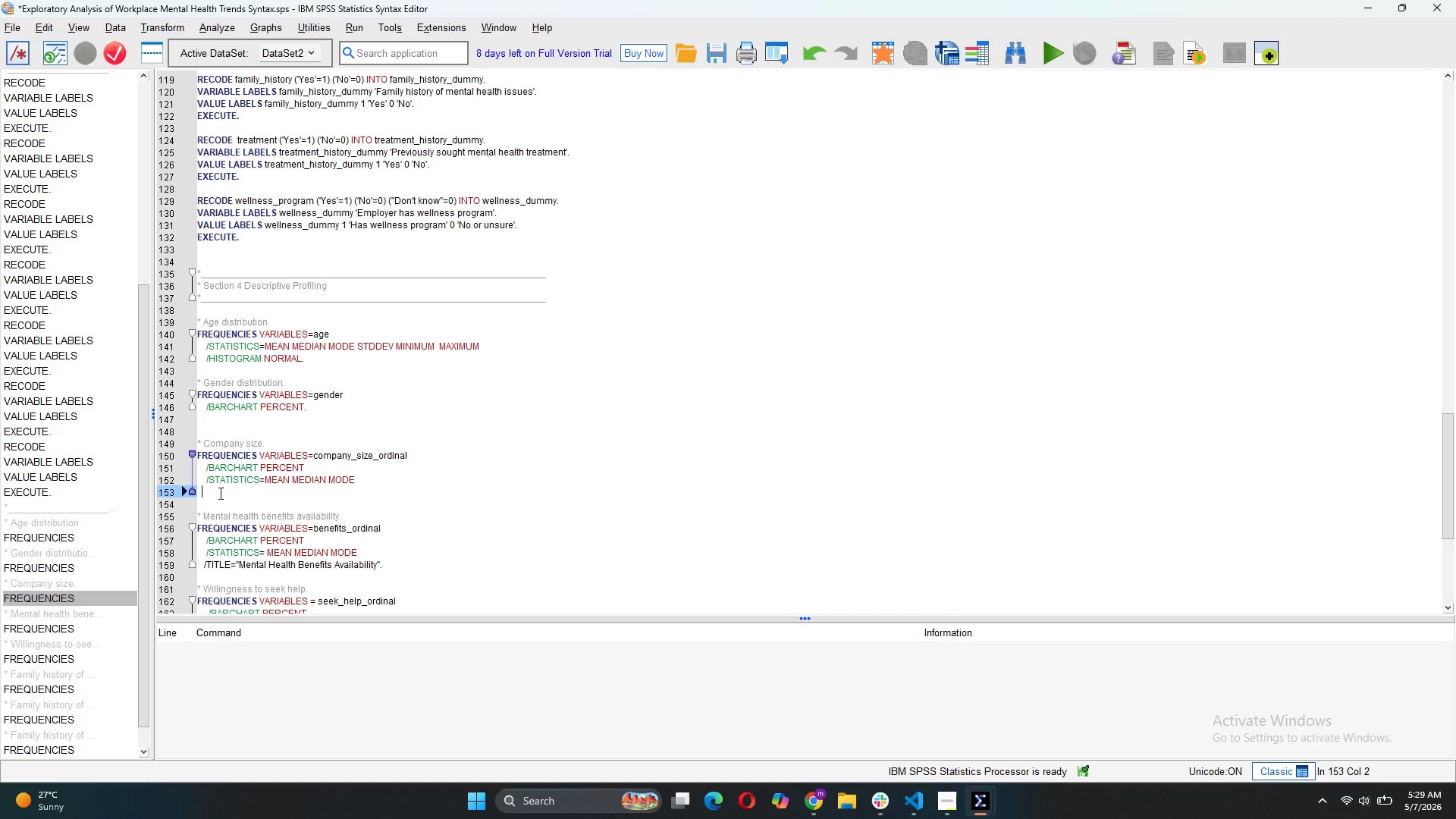 
key(Backspace)
 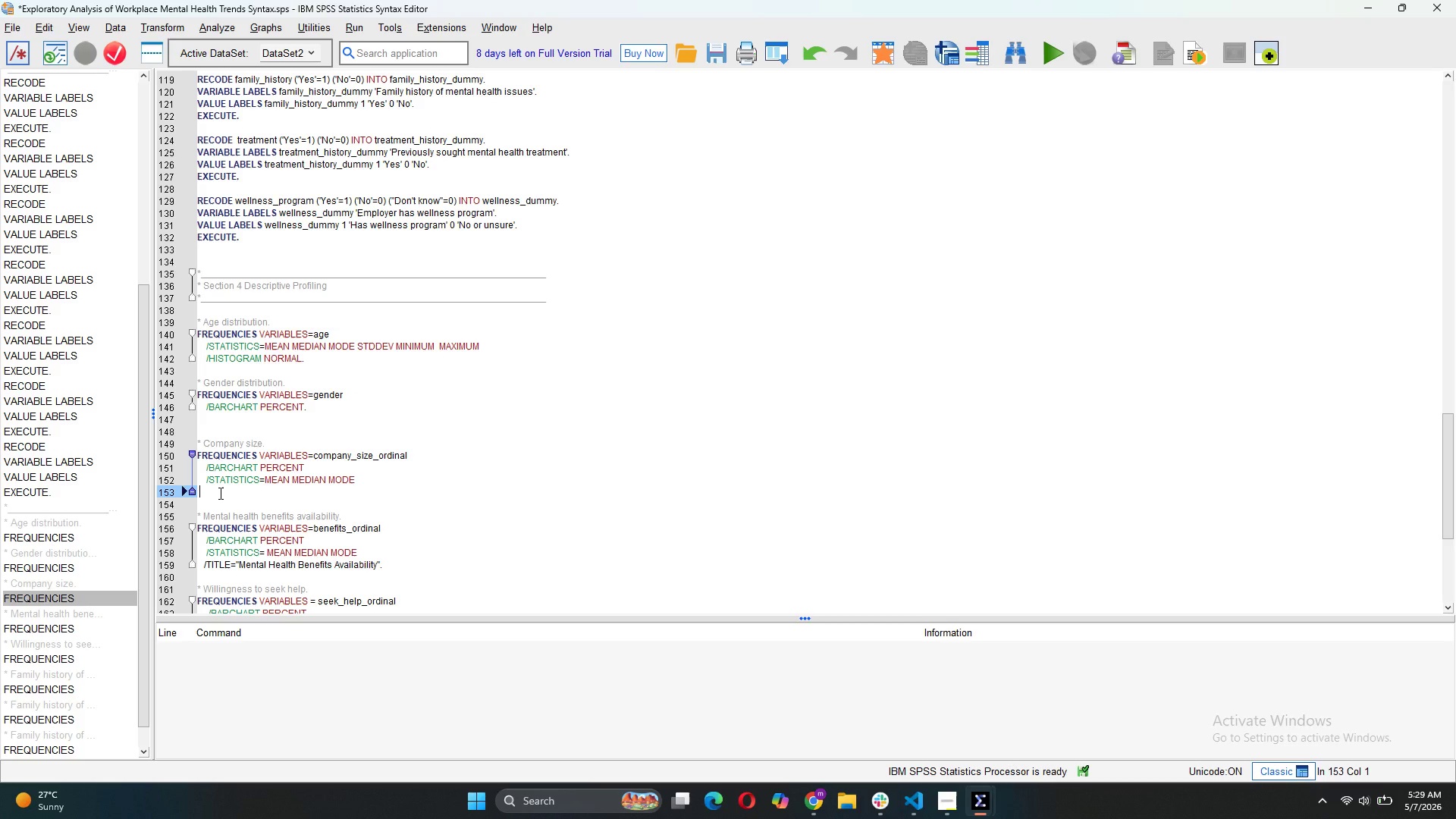 
key(Backspace)
 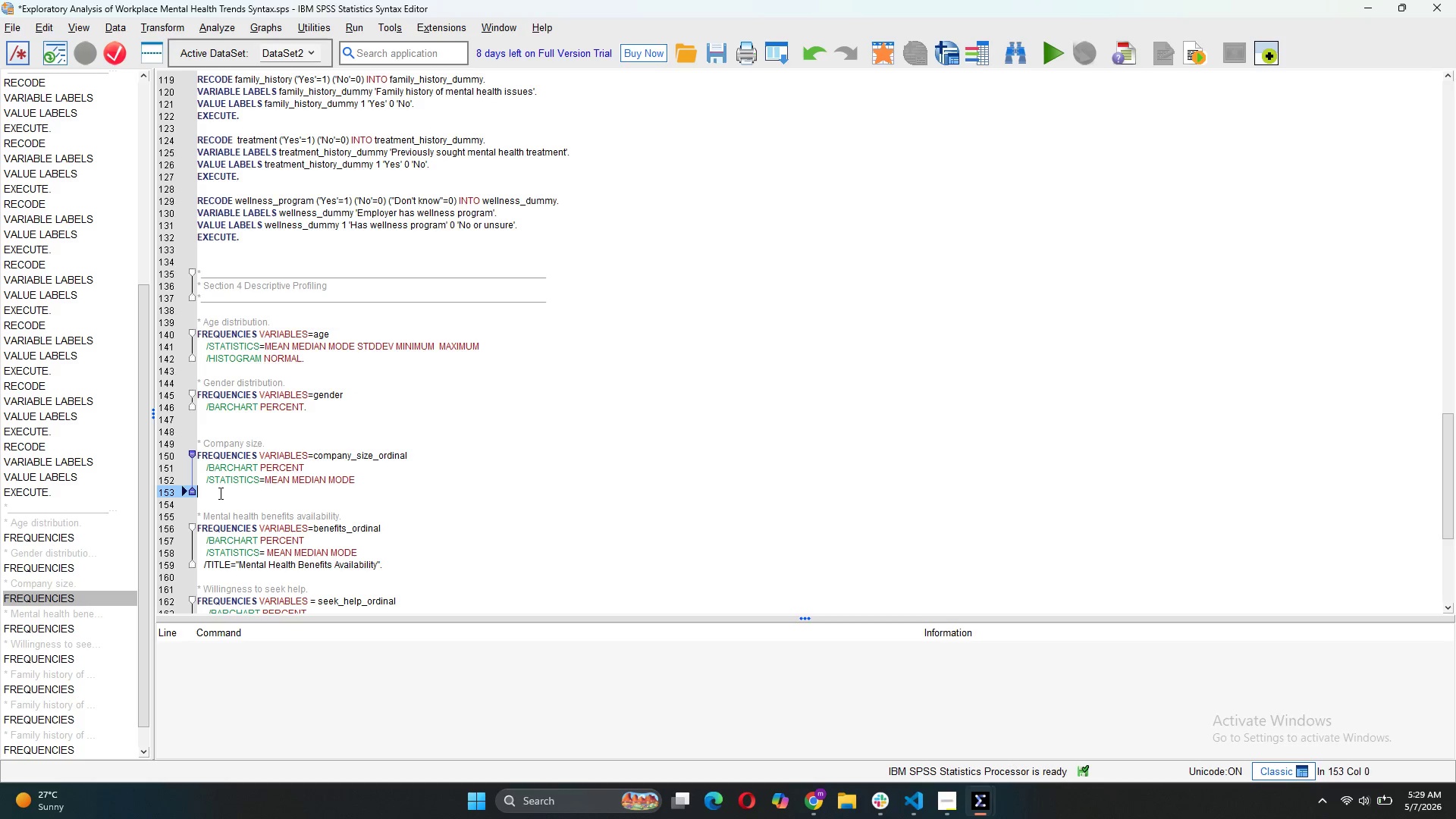 
key(Backspace)
 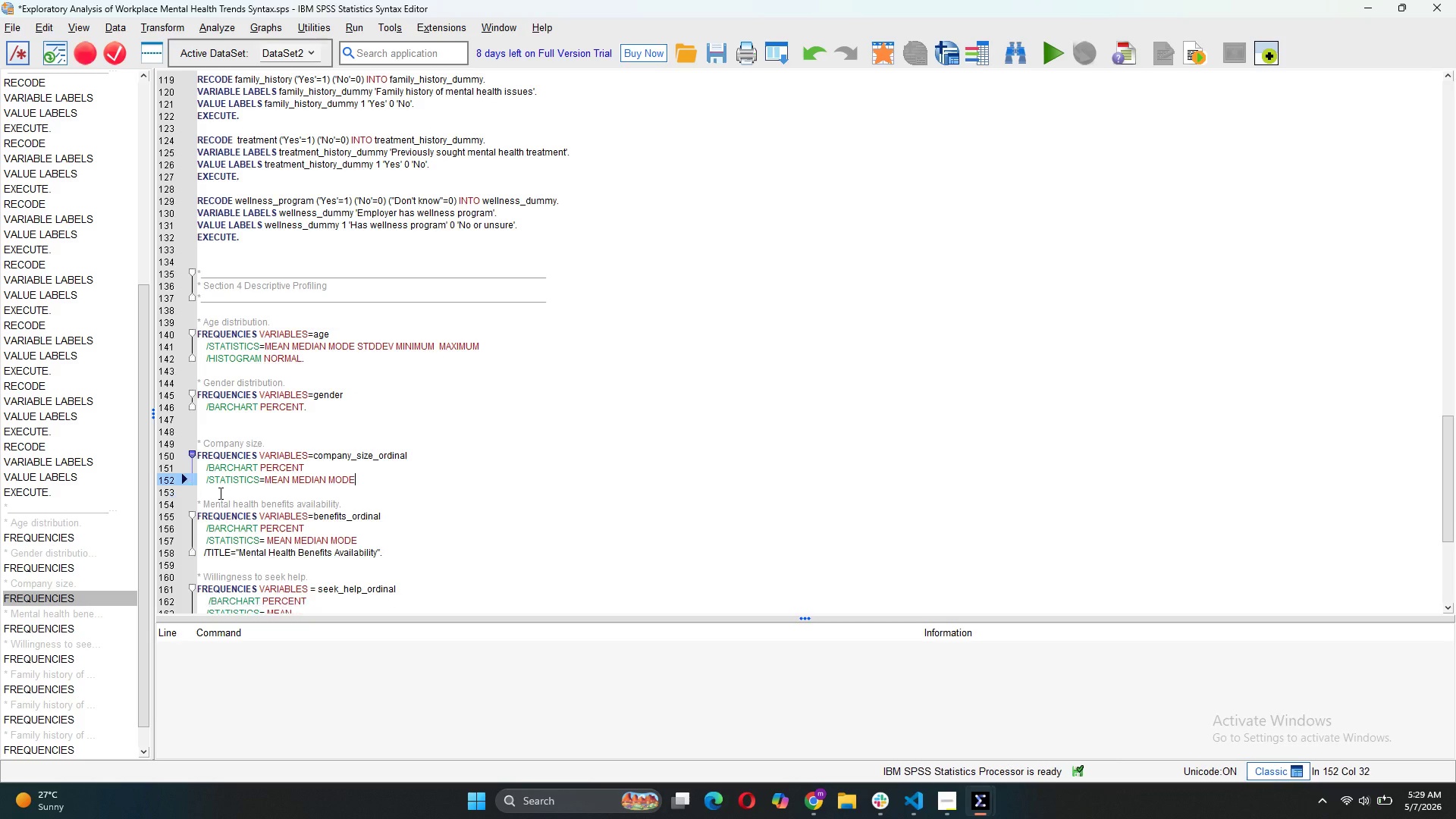 
key(Backspace)
 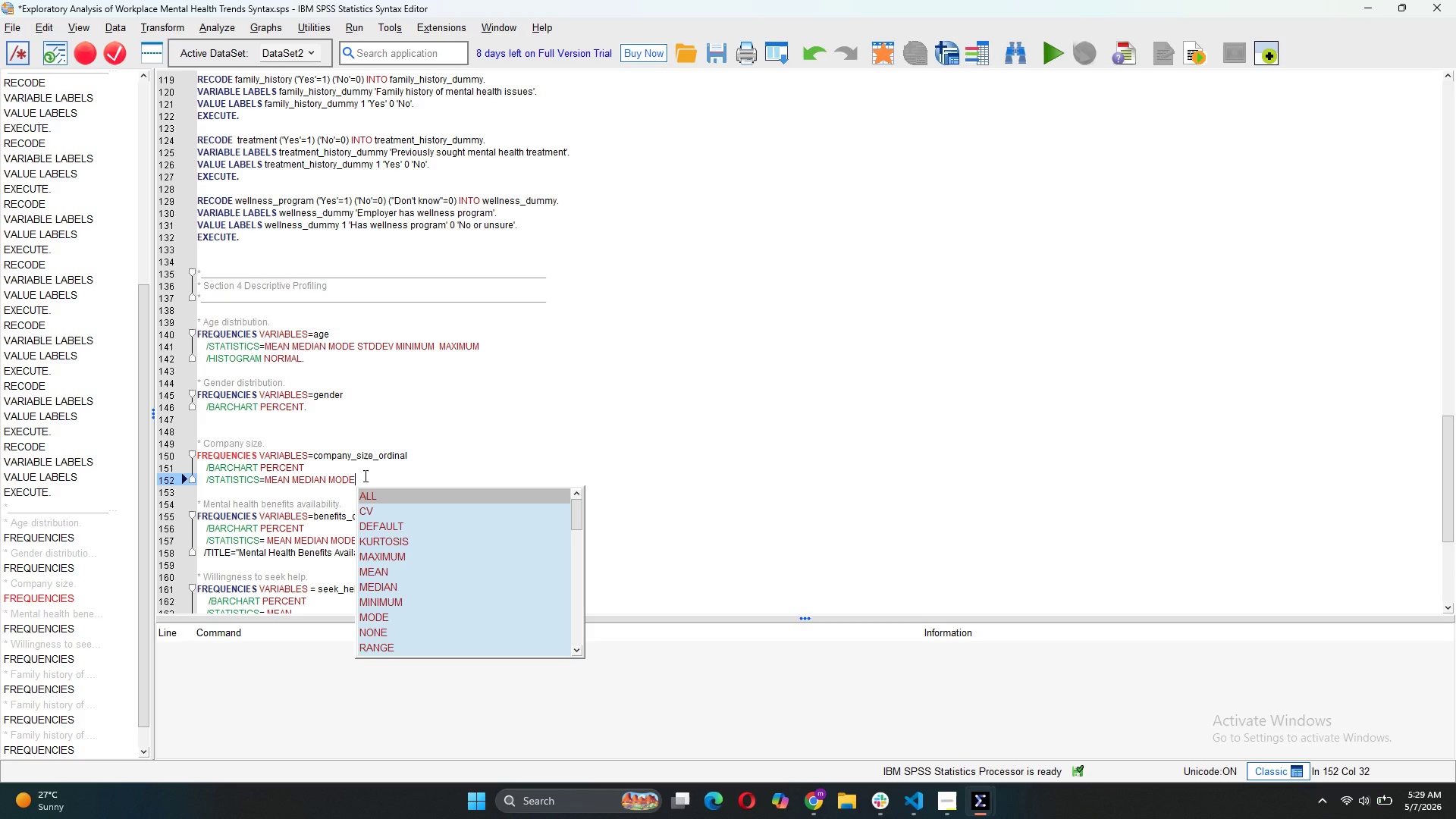 
key(Period)
 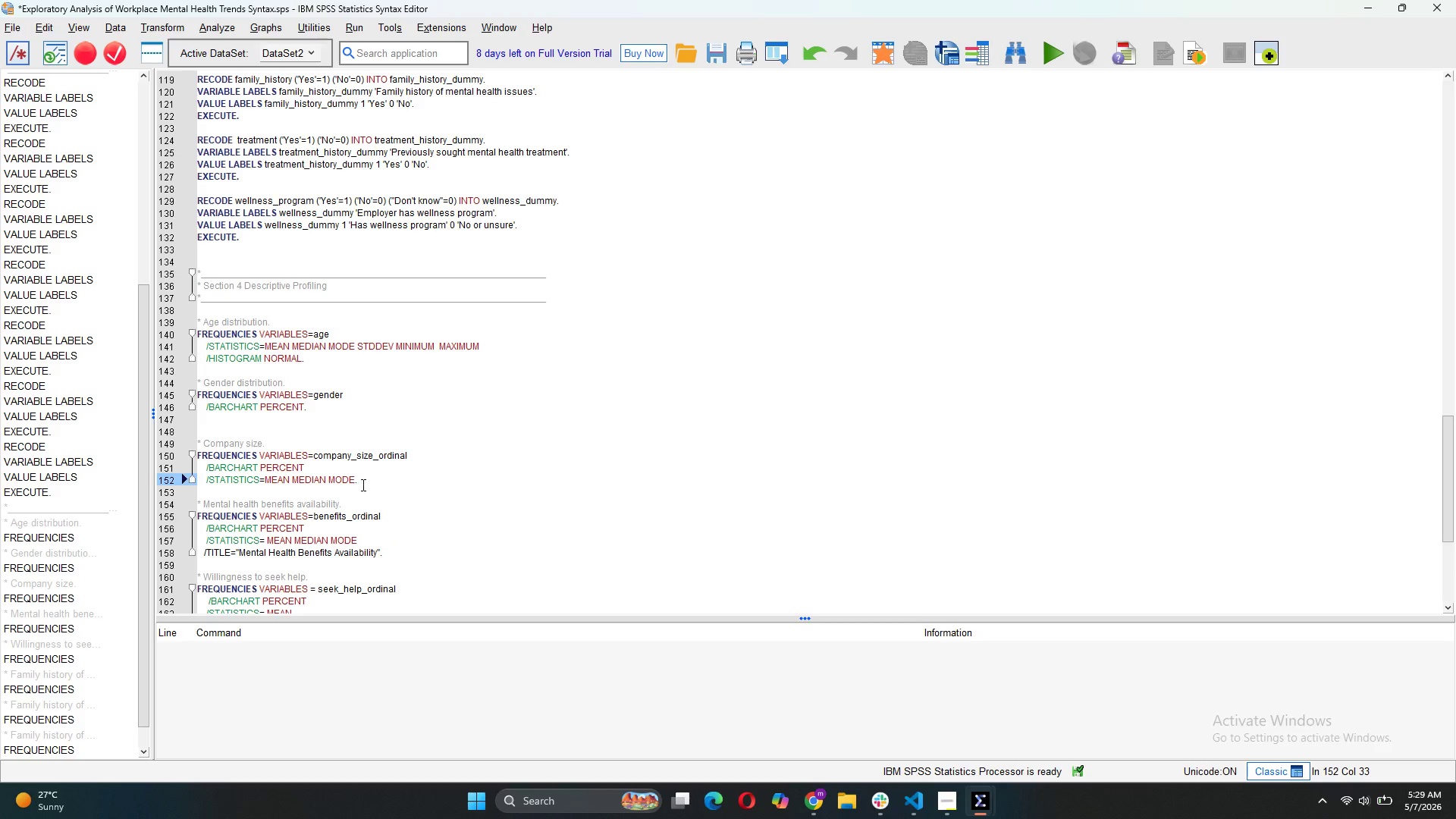 
left_click_drag(start_coordinate=[362, 479], to_coordinate=[192, 441])
 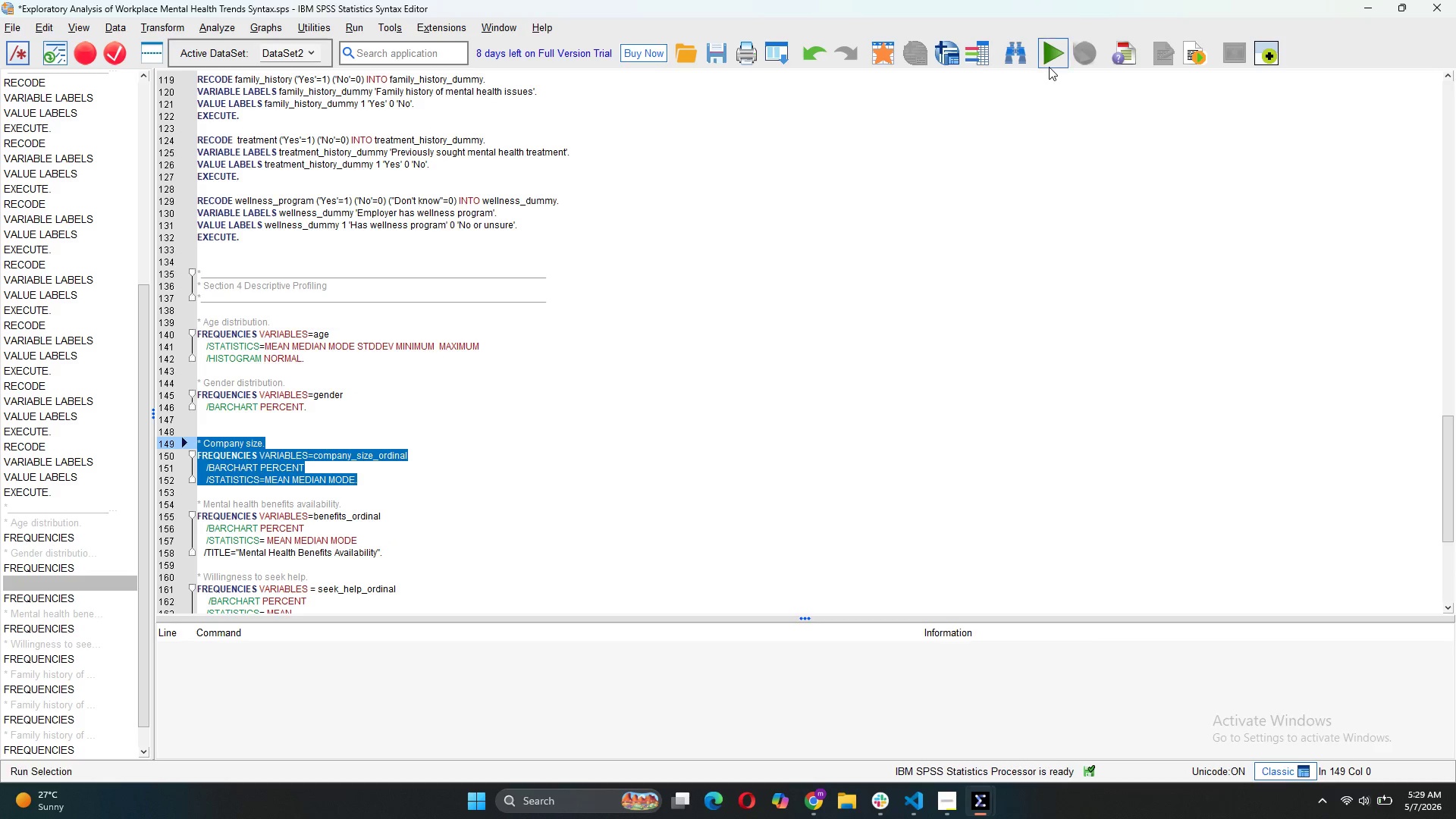 
left_click([1050, 60])
 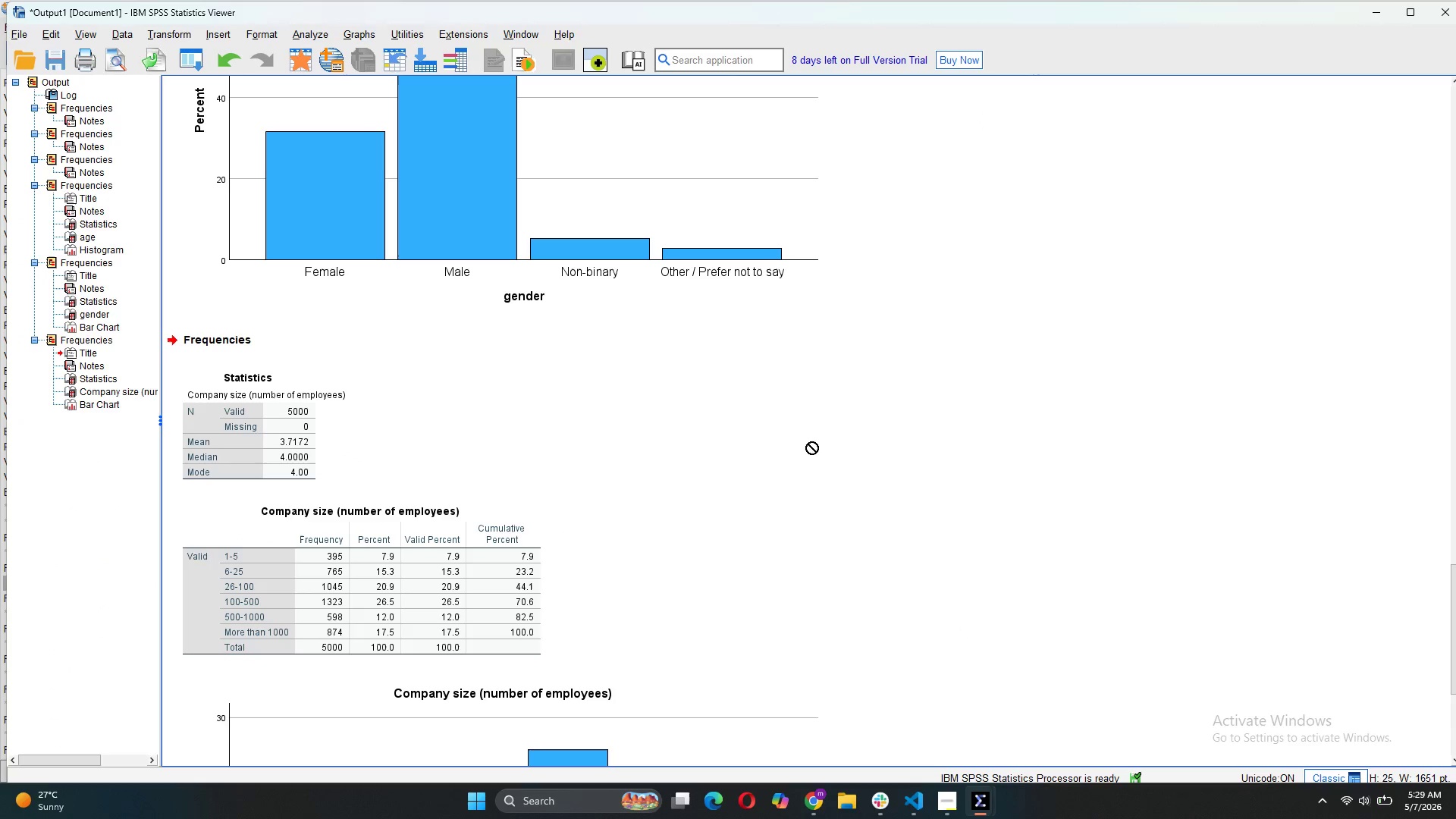 
scroll: coordinate [808, 453], scroll_direction: down, amount: 7.0
 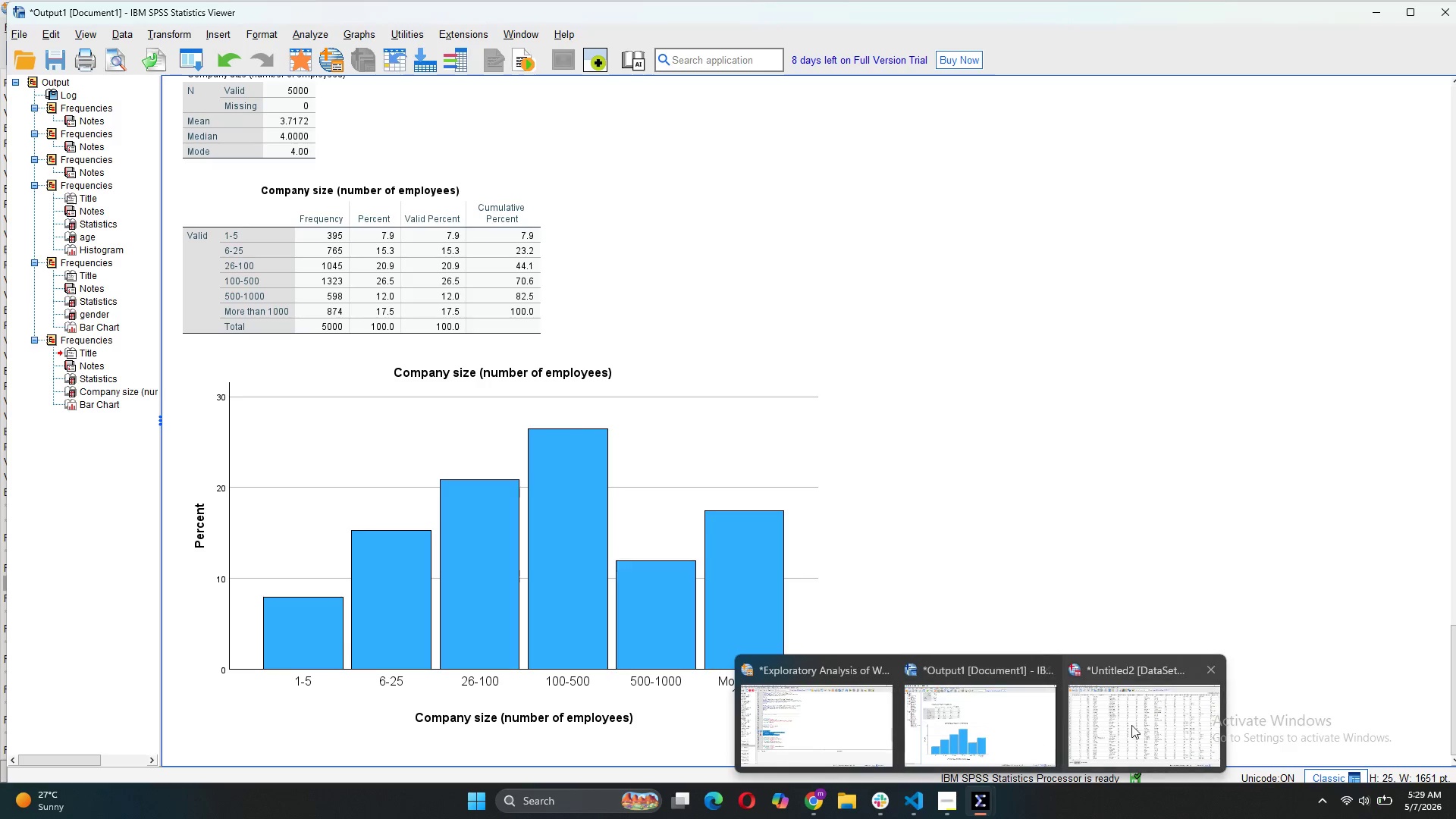 
left_click([829, 712])
 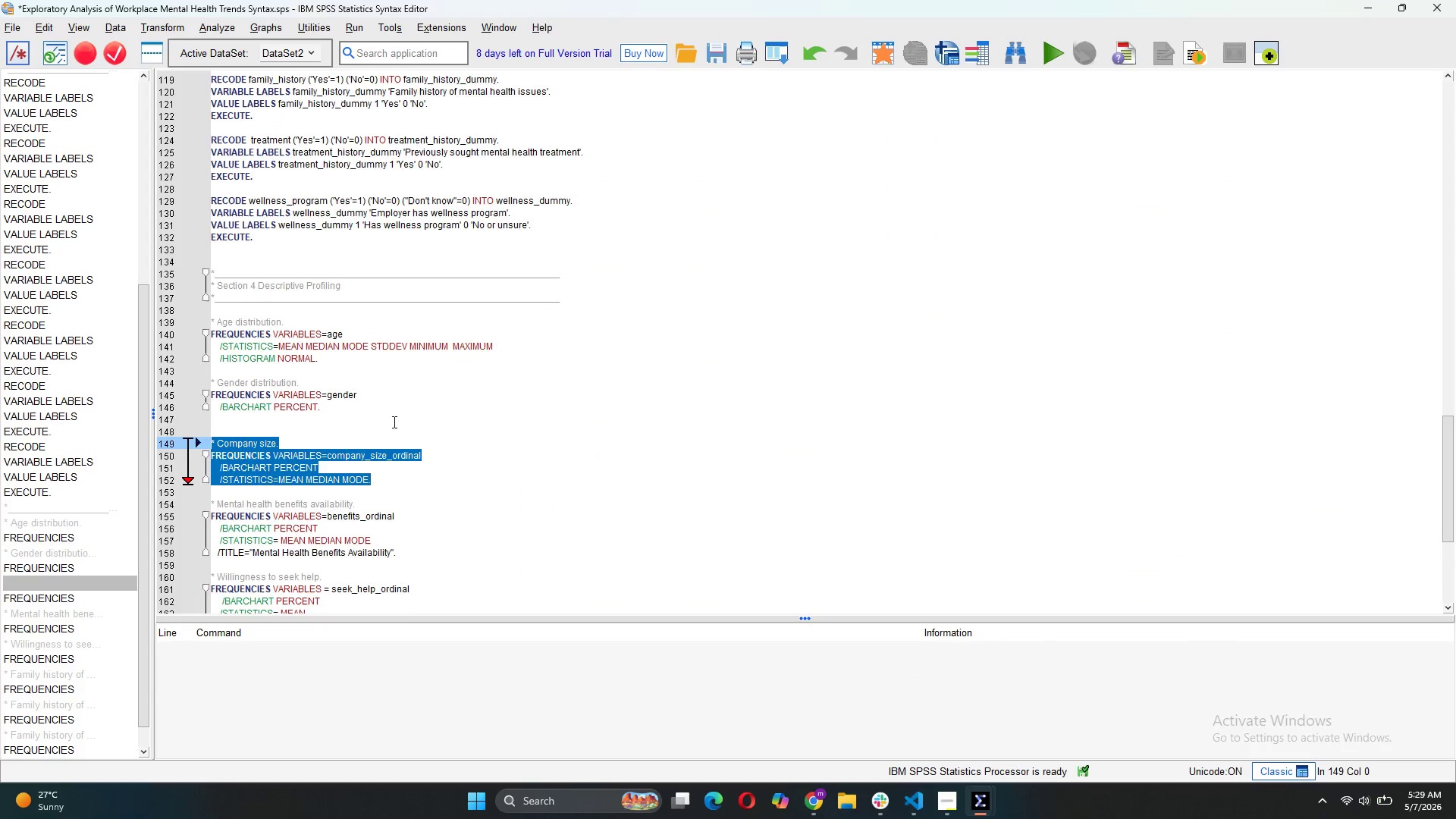 
scroll: coordinate [393, 422], scroll_direction: down, amount: 4.0
 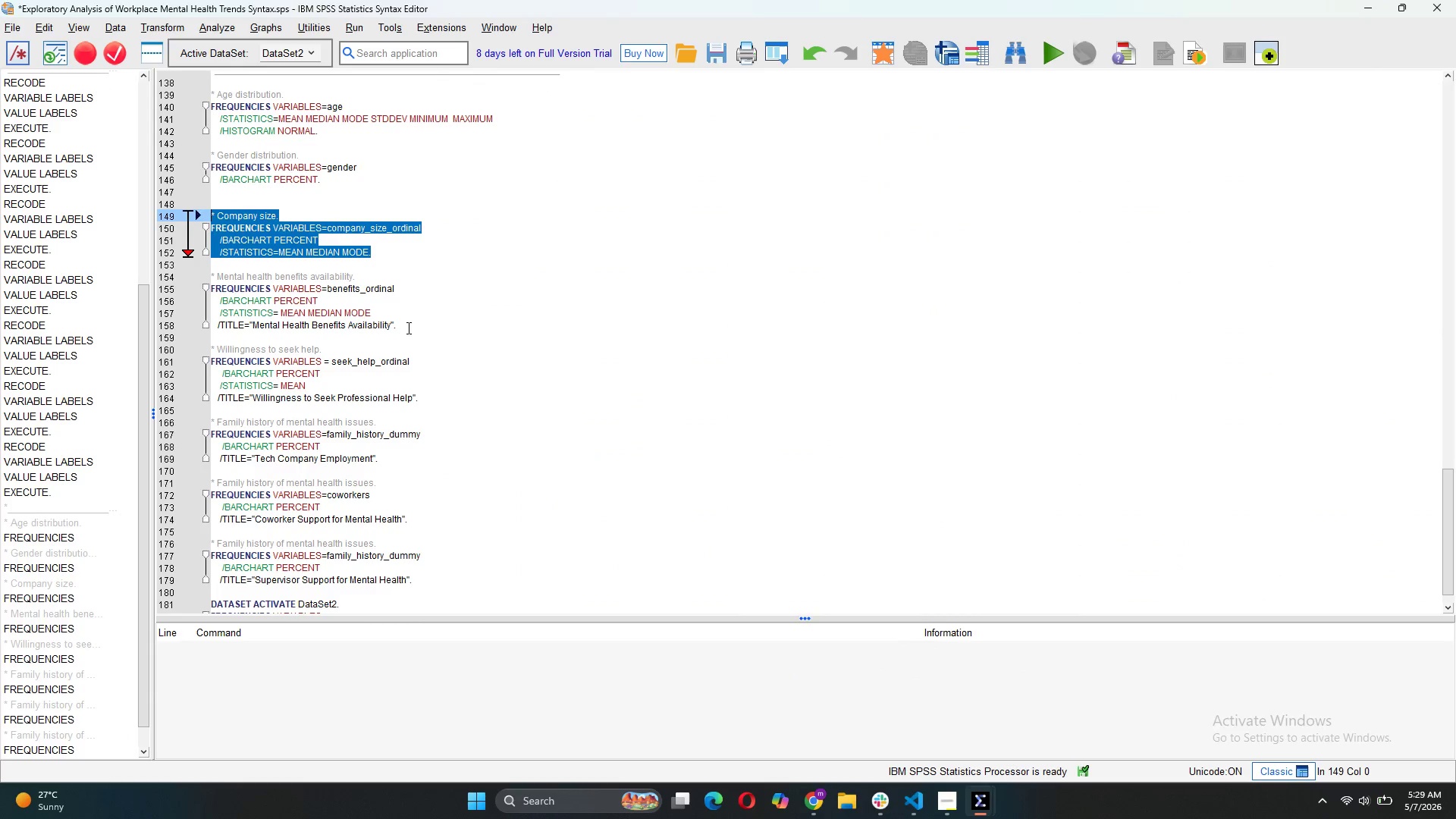 
left_click_drag(start_coordinate=[407, 328], to_coordinate=[209, 271])
 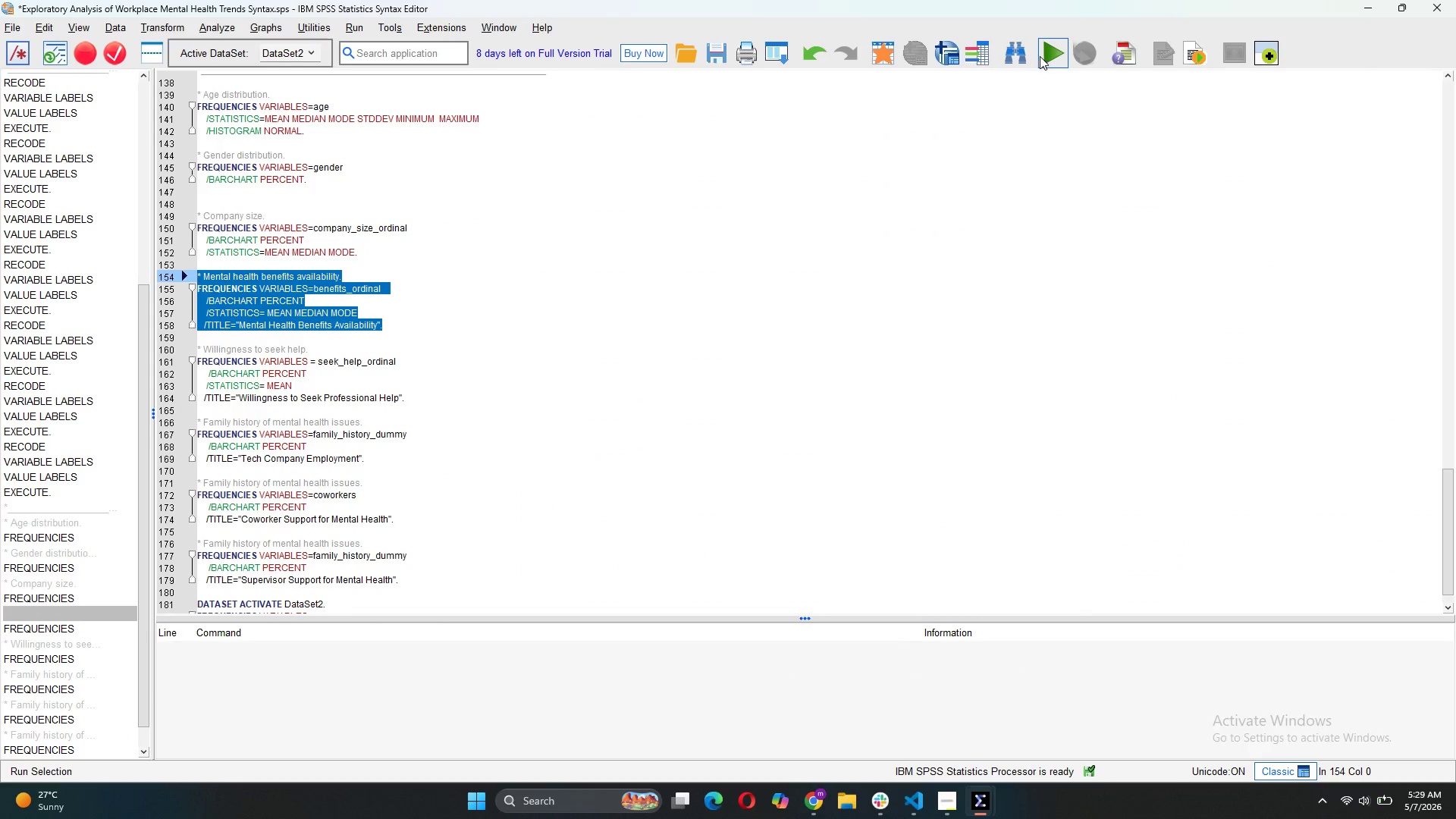 
left_click([1062, 53])
 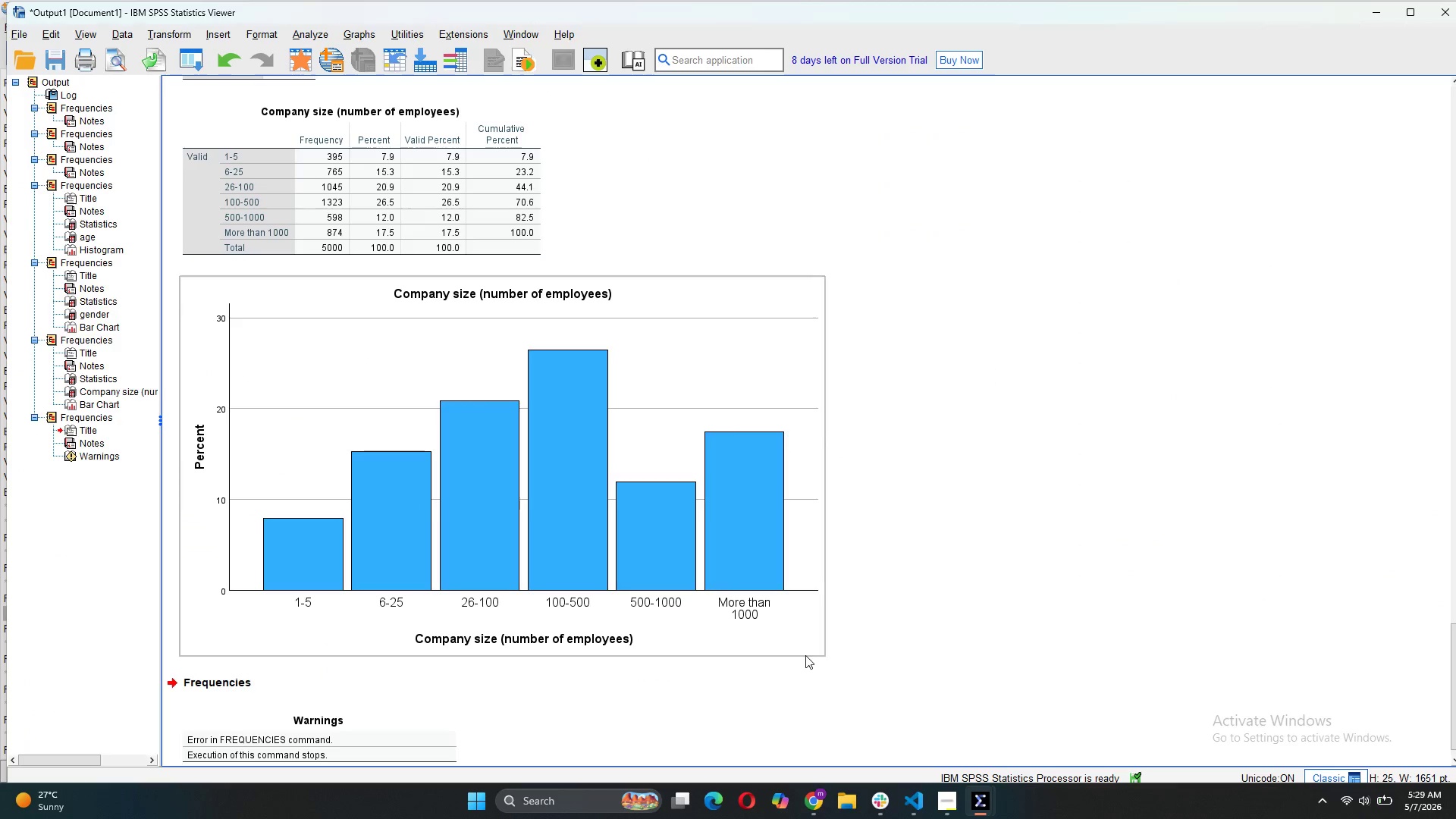 
scroll: coordinate [805, 648], scroll_direction: down, amount: 7.0
 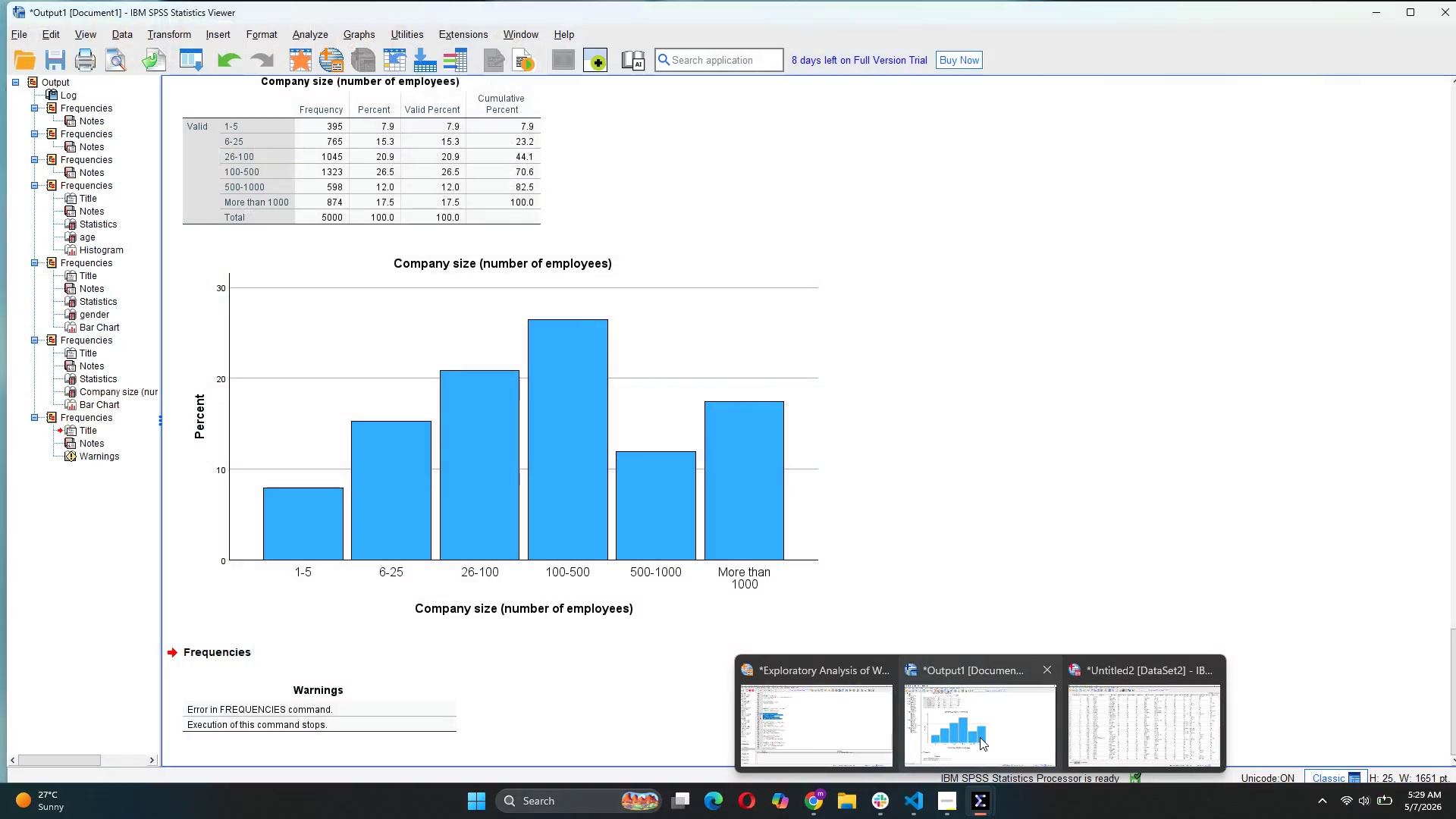 
right_click([427, 707])
 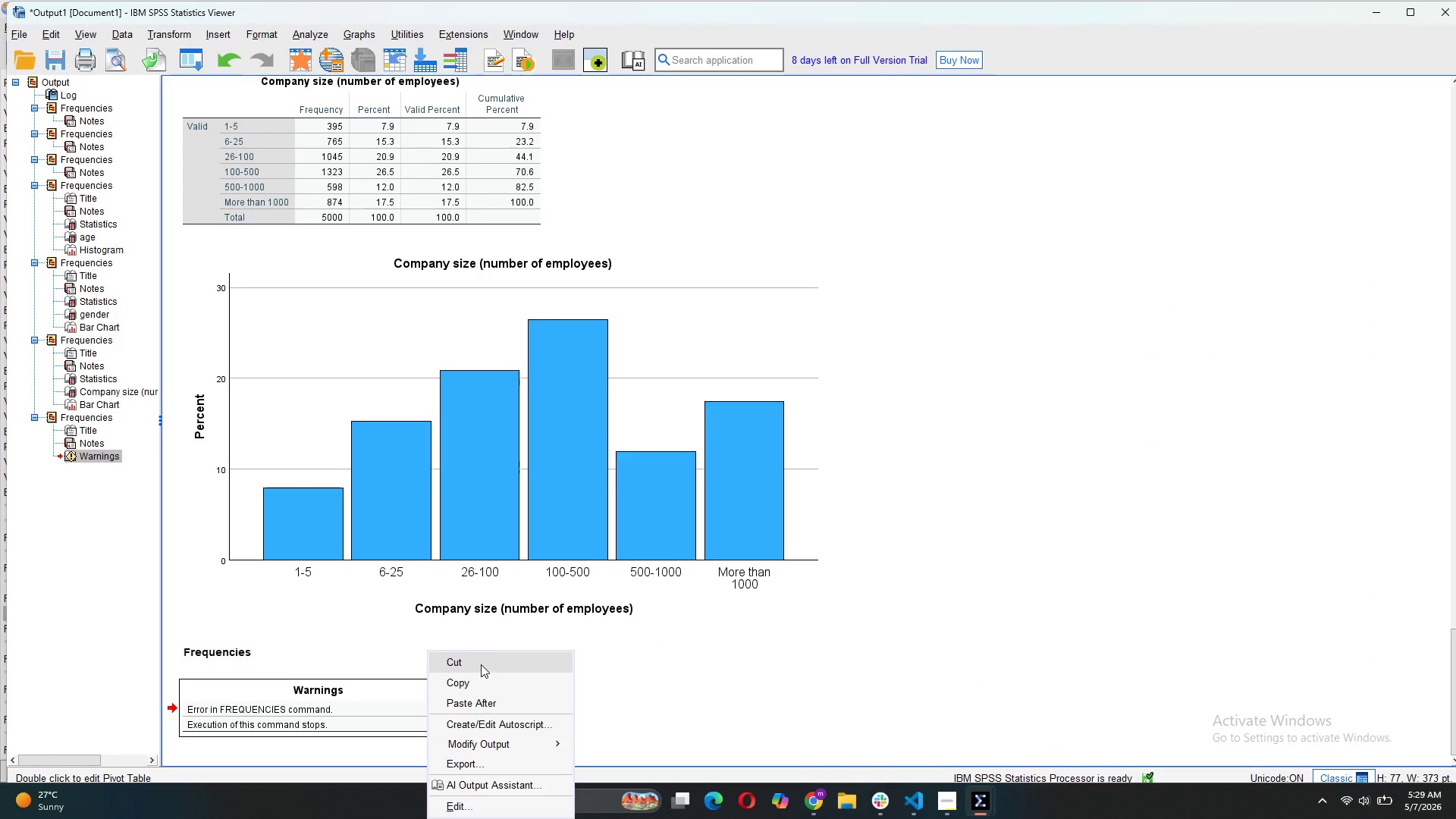 
left_click([481, 664])
 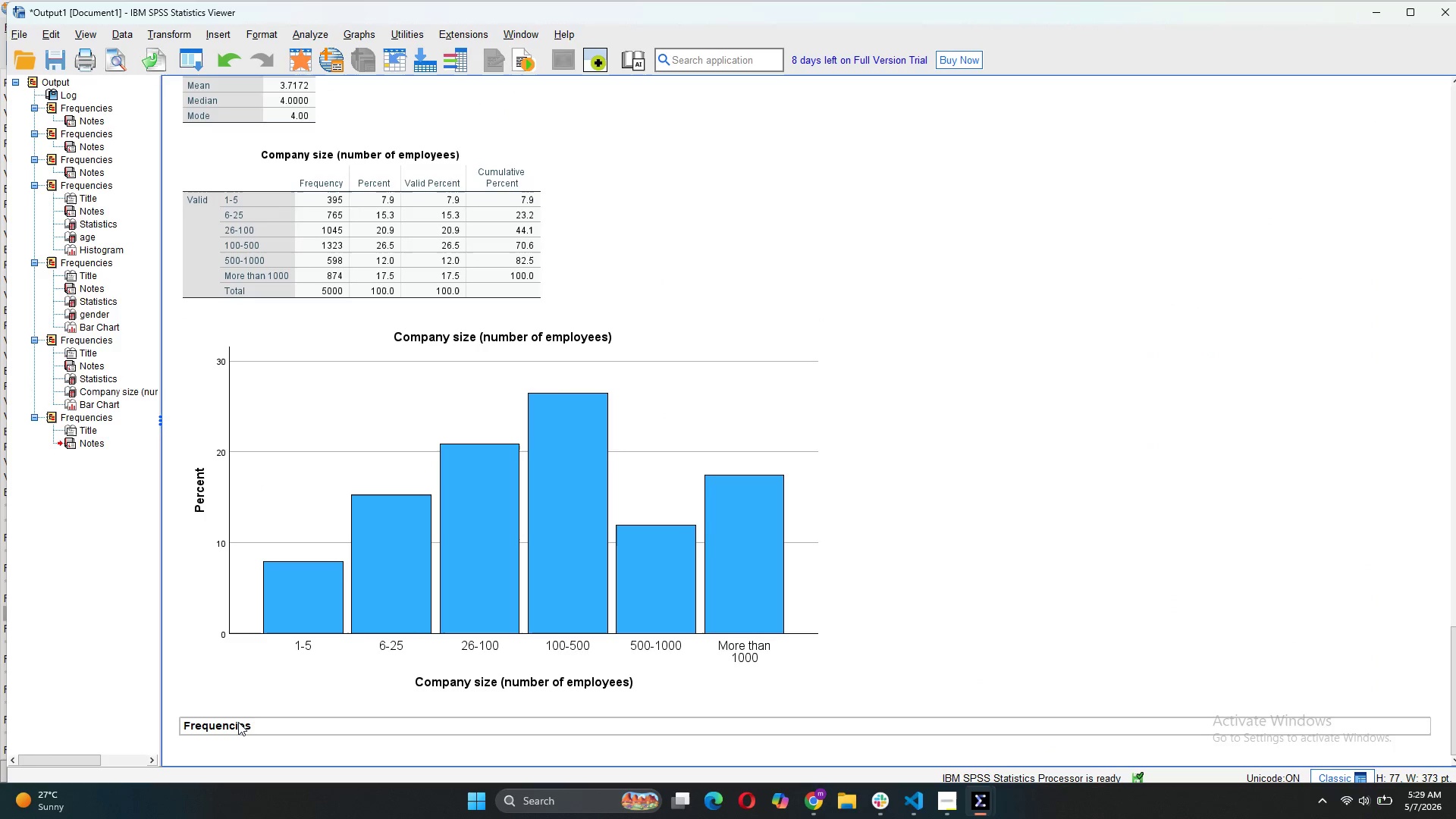 
left_click([238, 724])
 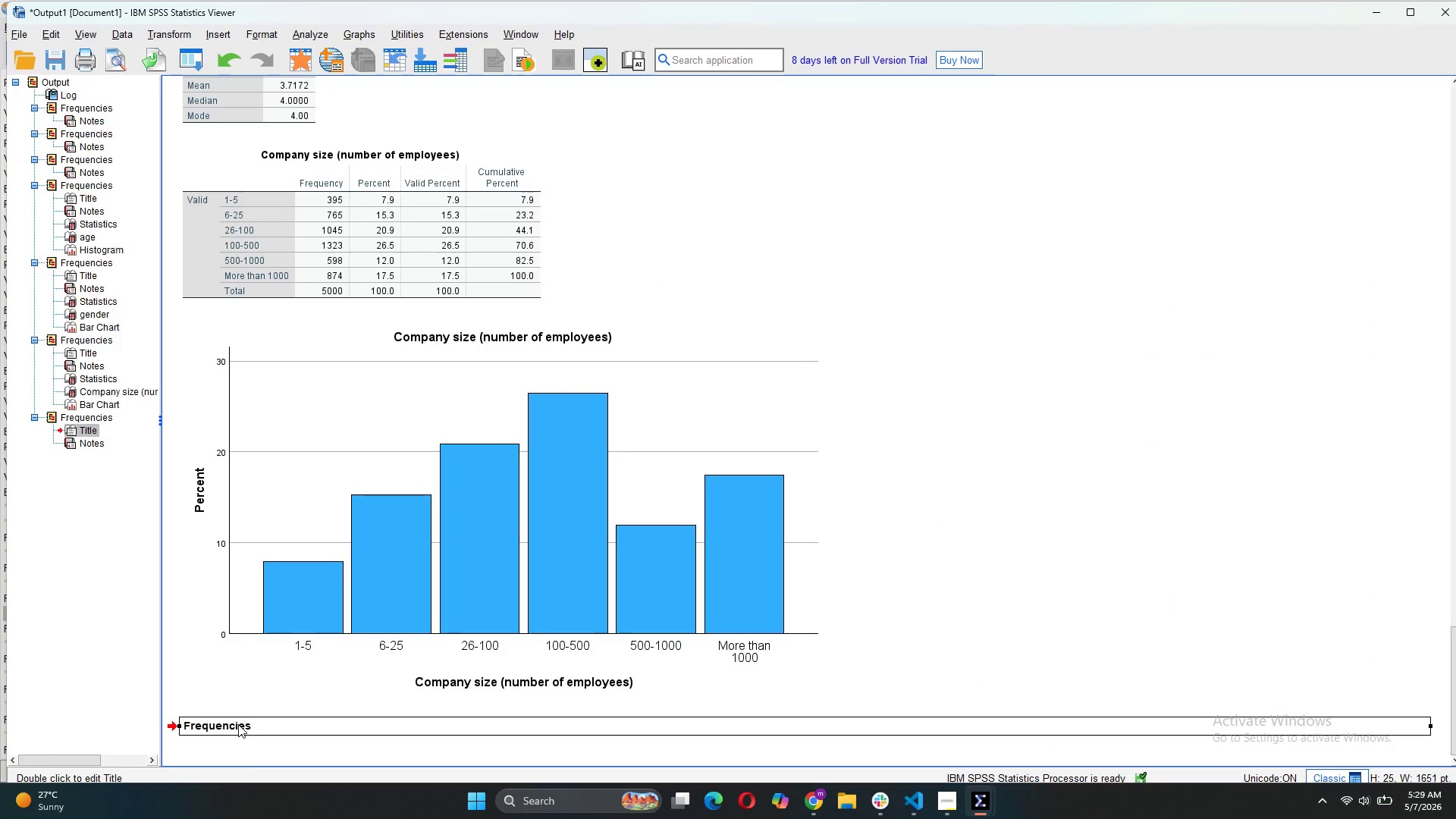 
right_click([238, 724])
 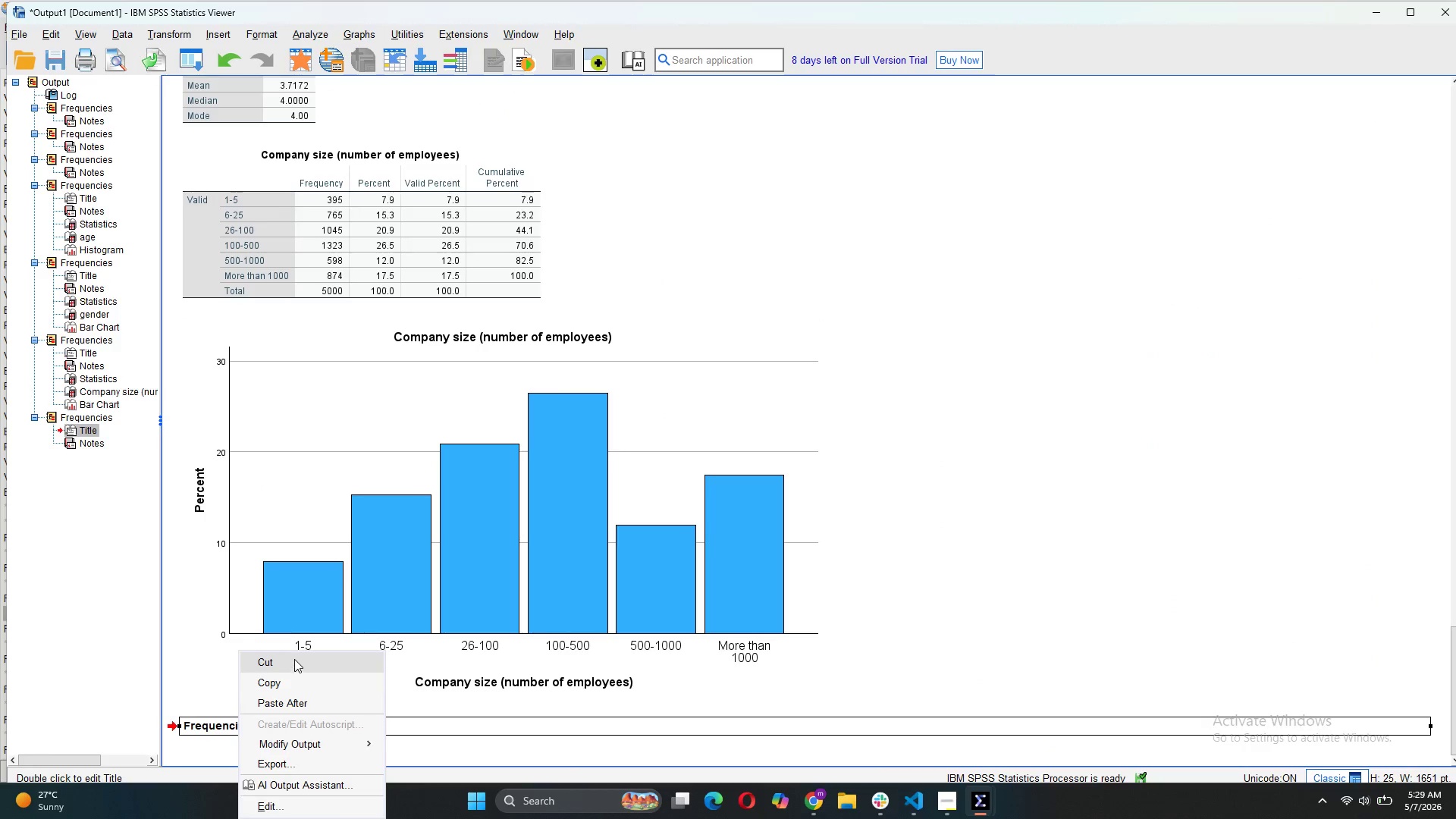 
left_click([296, 658])
 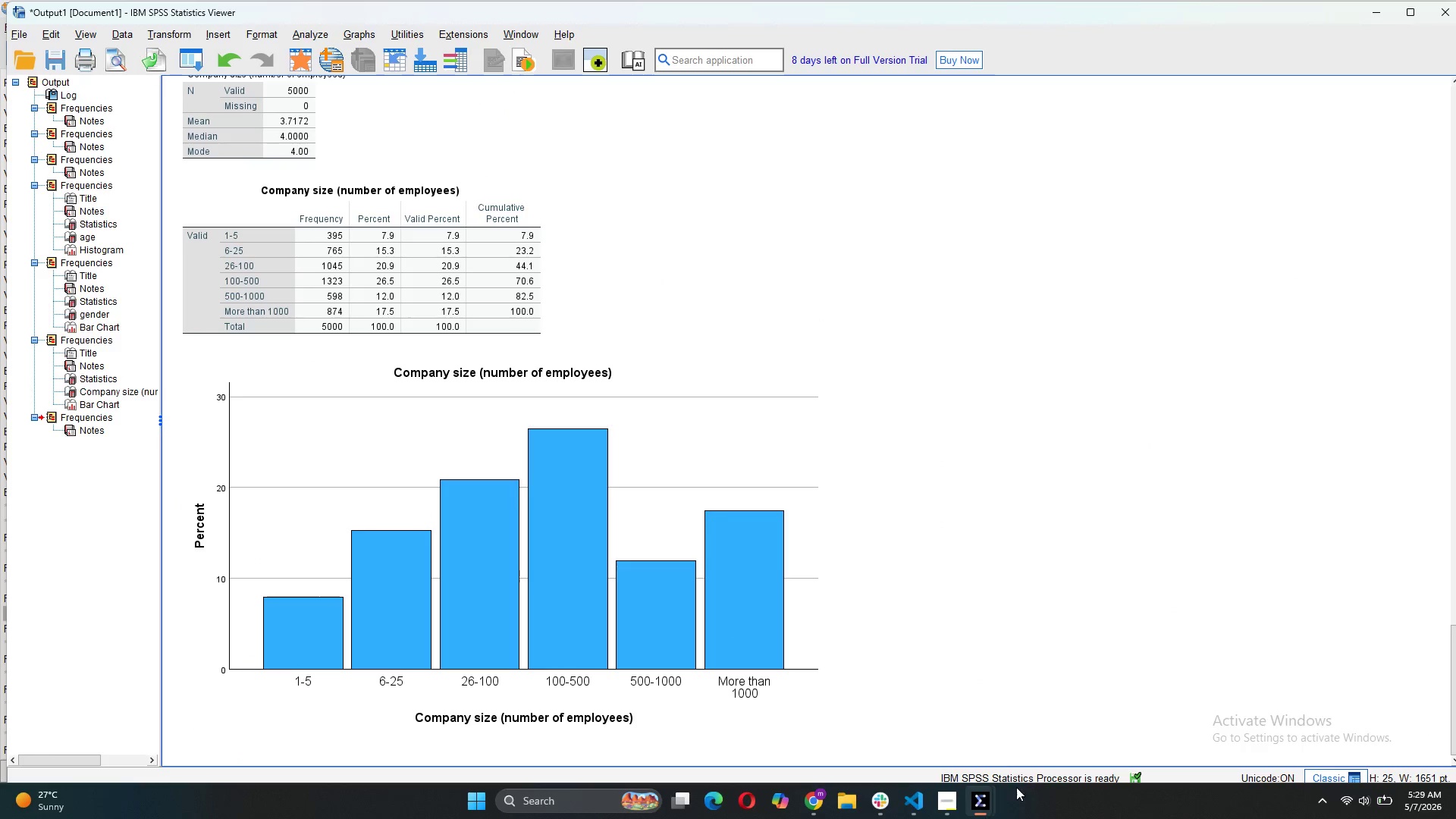 
mouse_move([968, 784])
 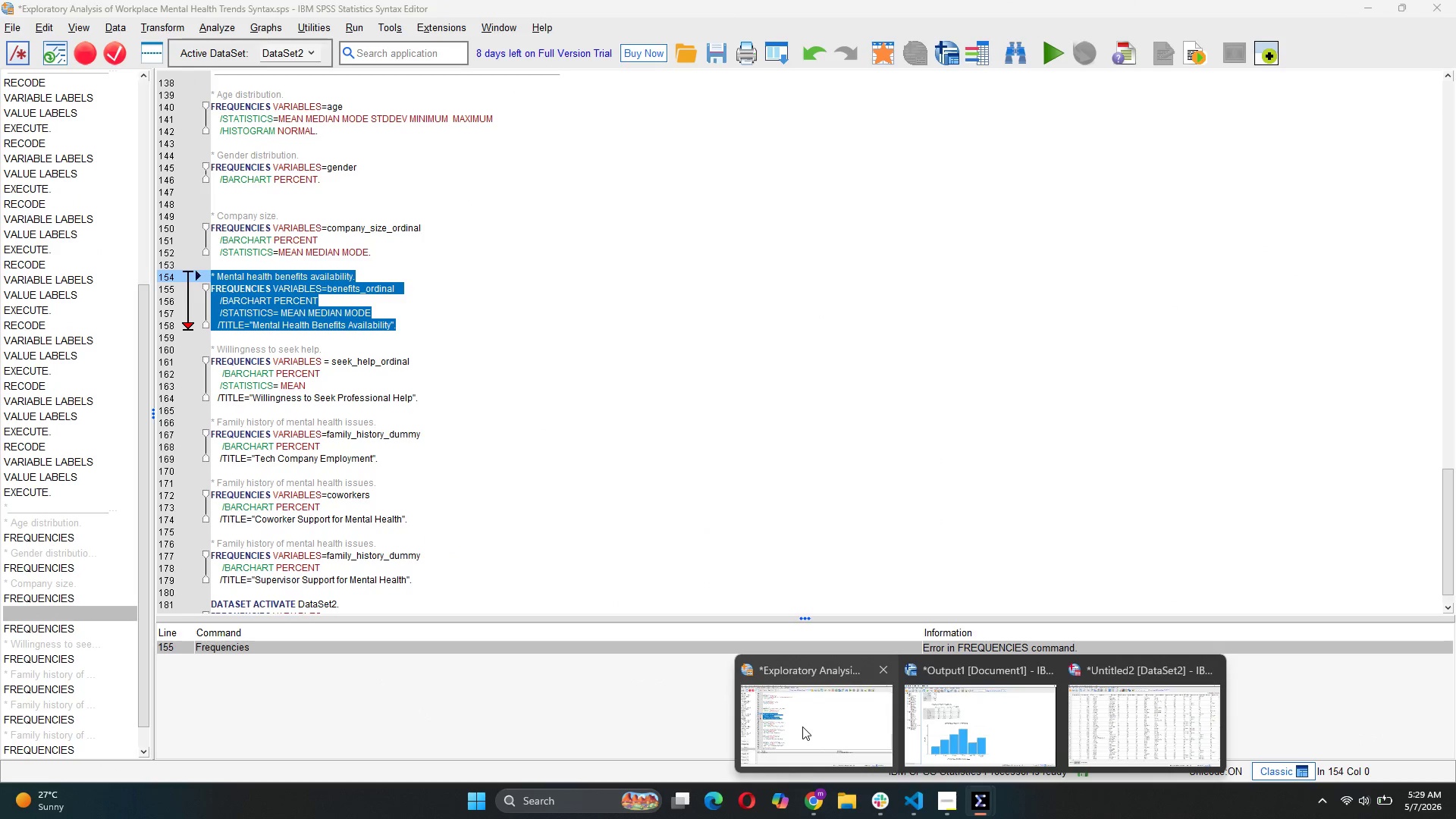 
left_click([802, 726])
 